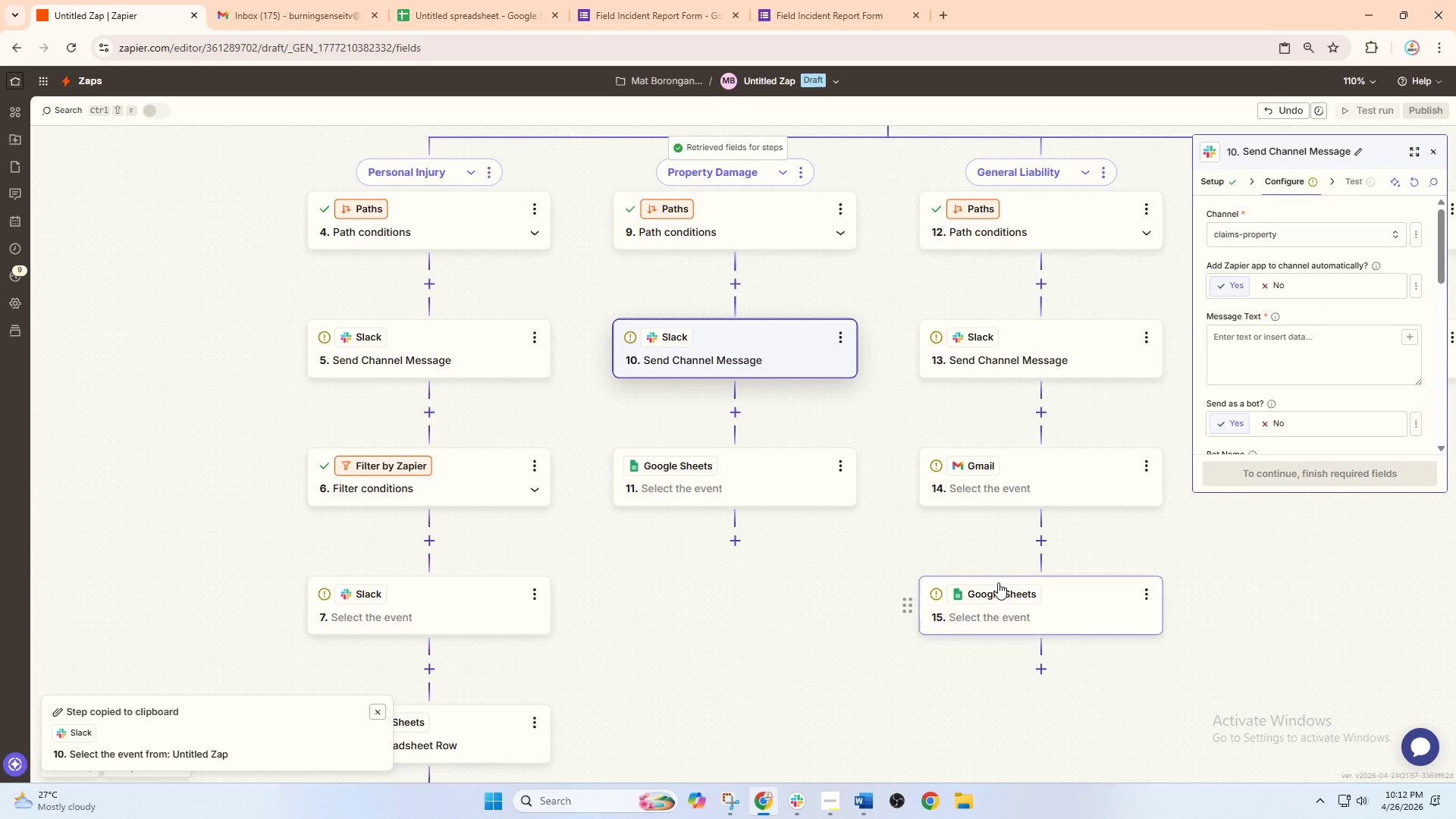 
left_click_drag(start_coordinate=[988, 579], to_coordinate=[834, 585])
 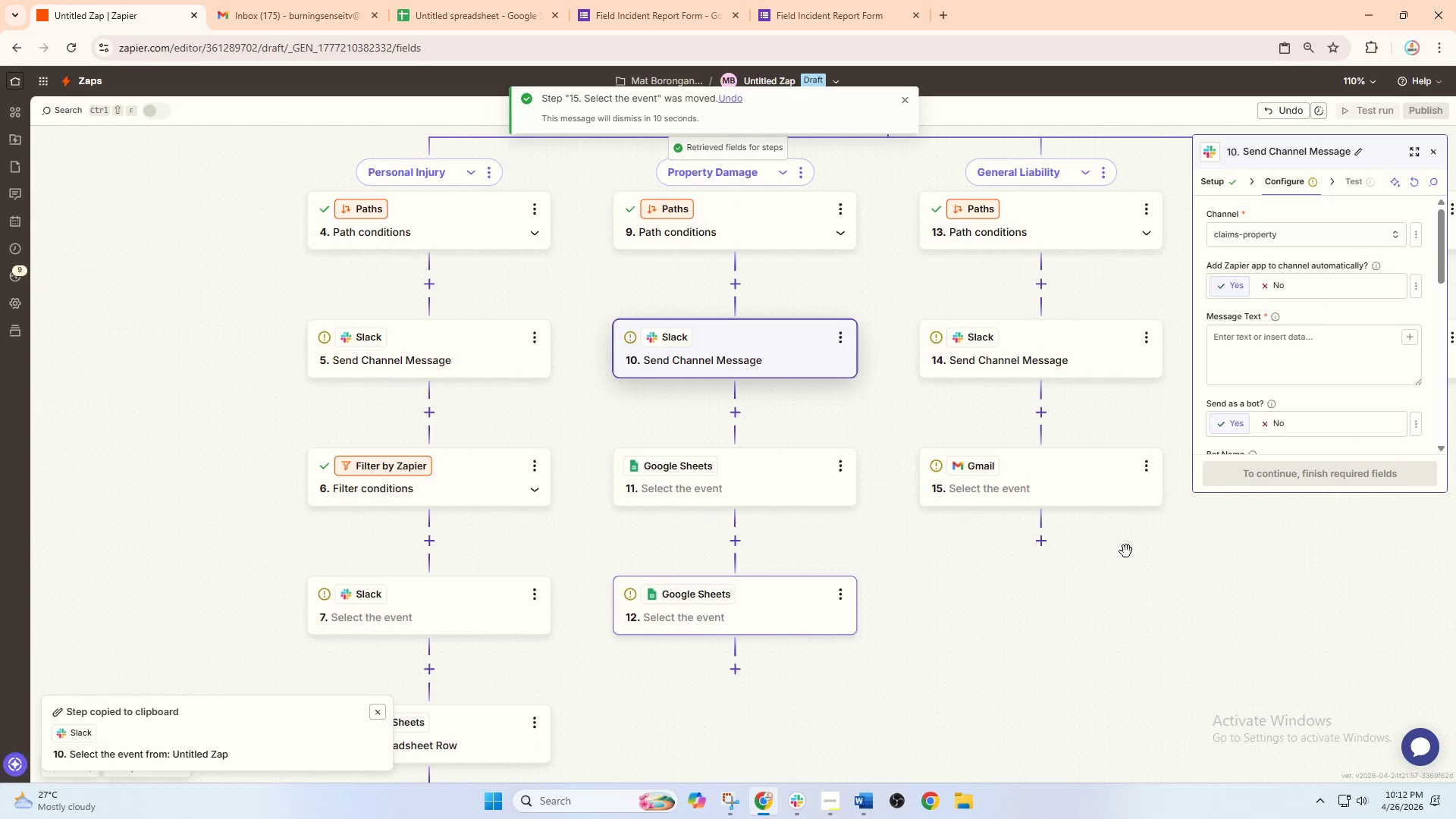 
left_click_drag(start_coordinate=[1166, 568], to_coordinate=[1274, 541])
 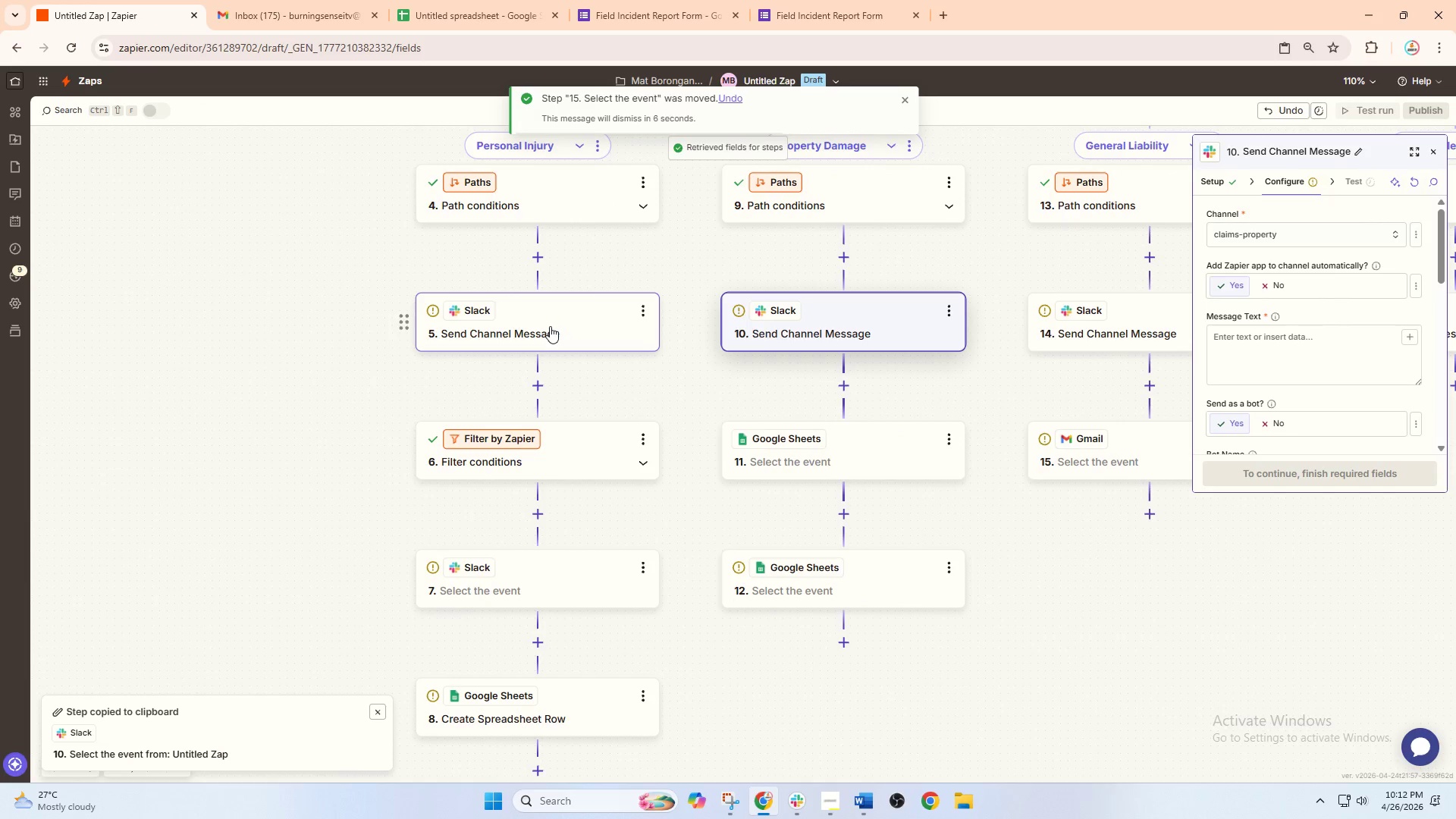 
left_click([550, 326])
 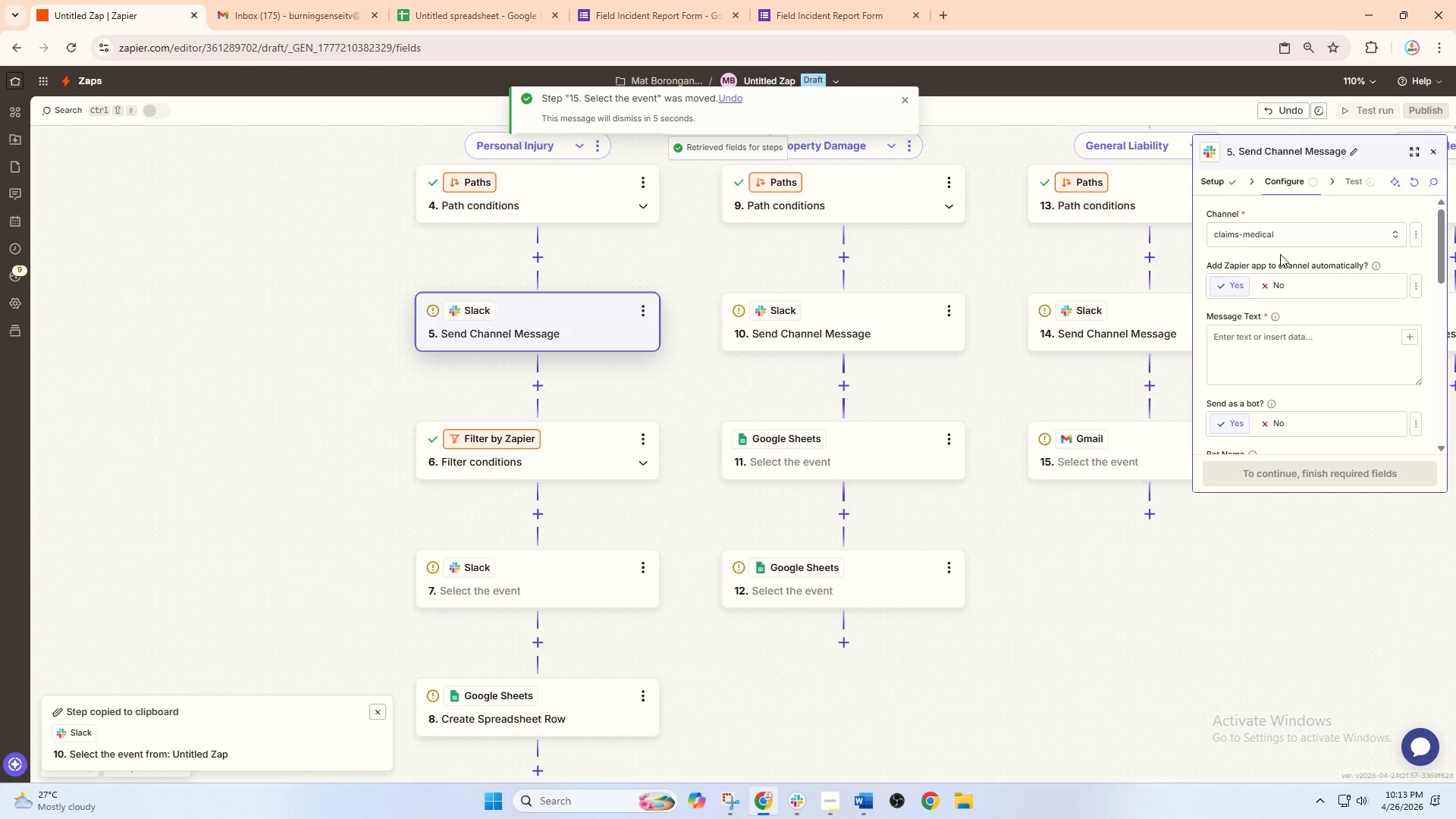 
left_click([1285, 345])
 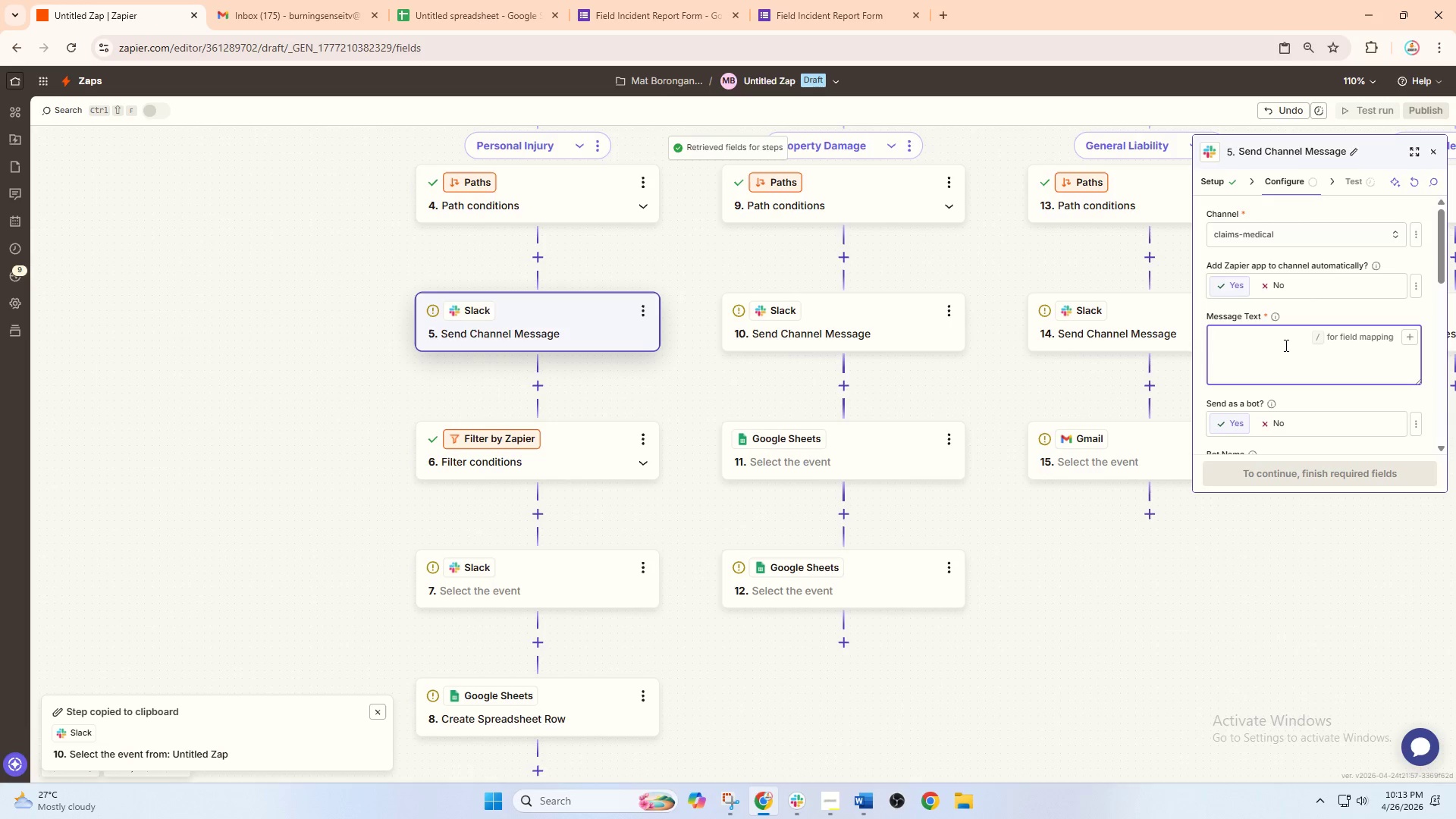 
wait(18.28)
 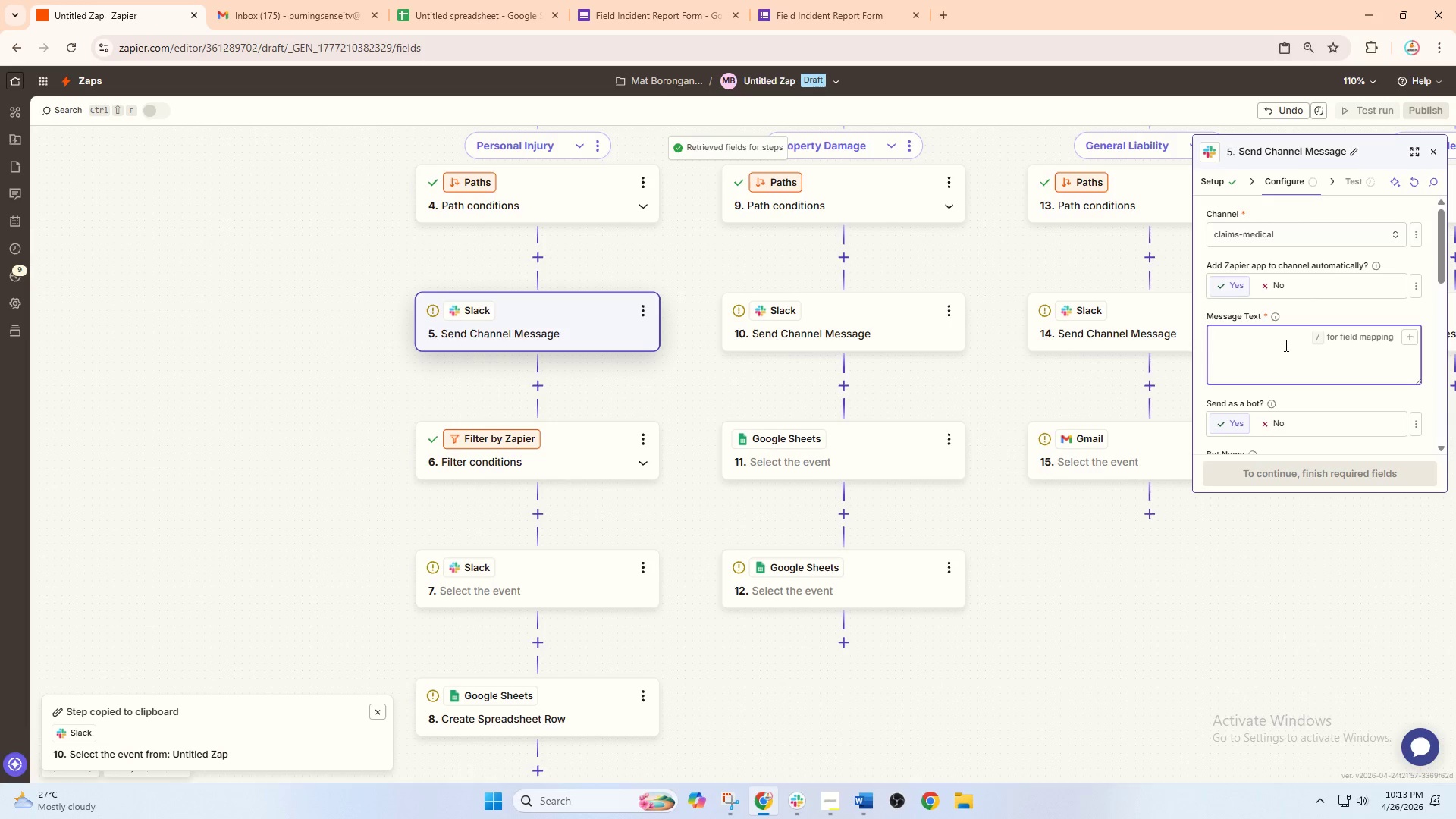 
left_click([573, 330])
 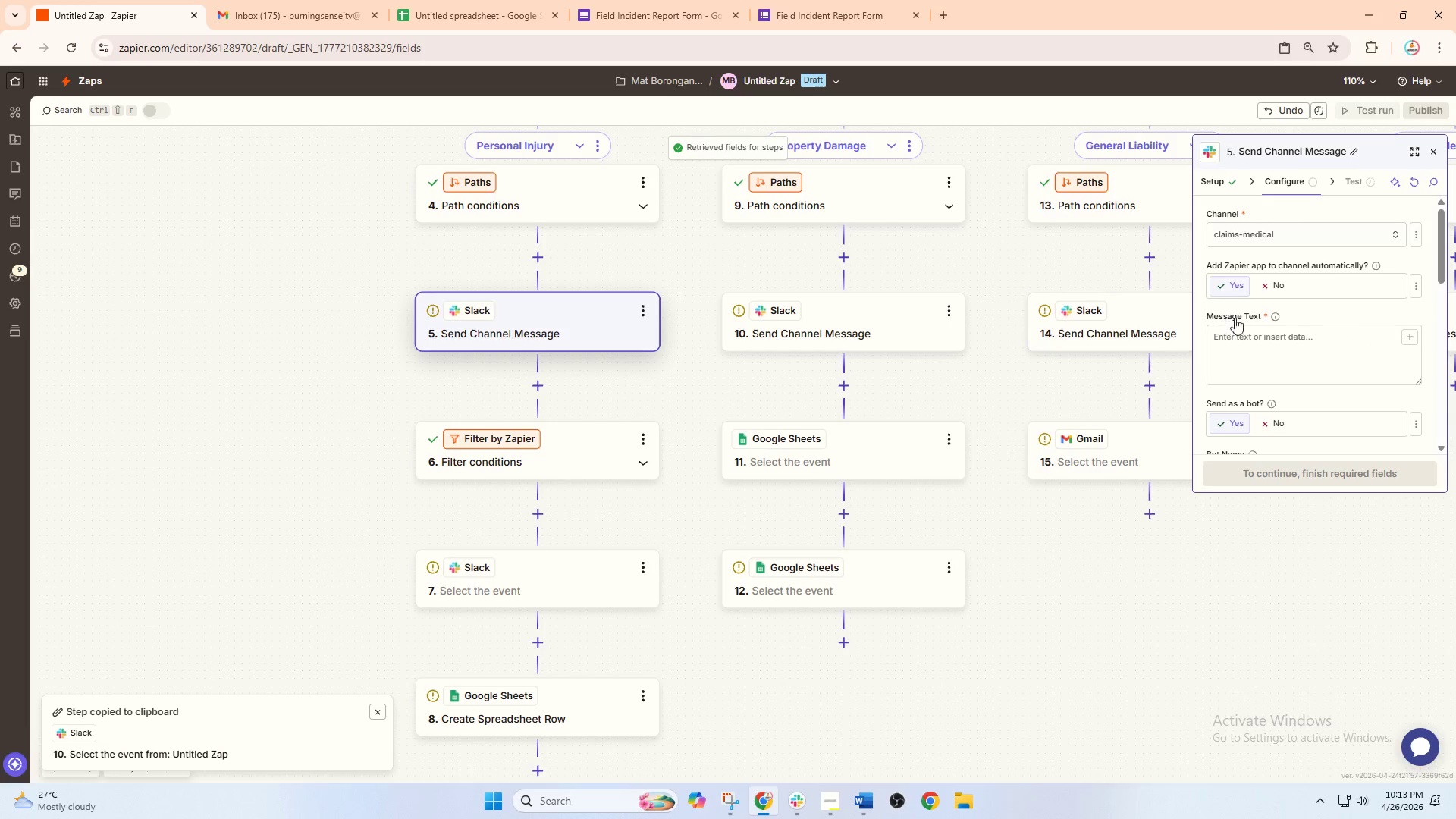 
left_click([1247, 343])
 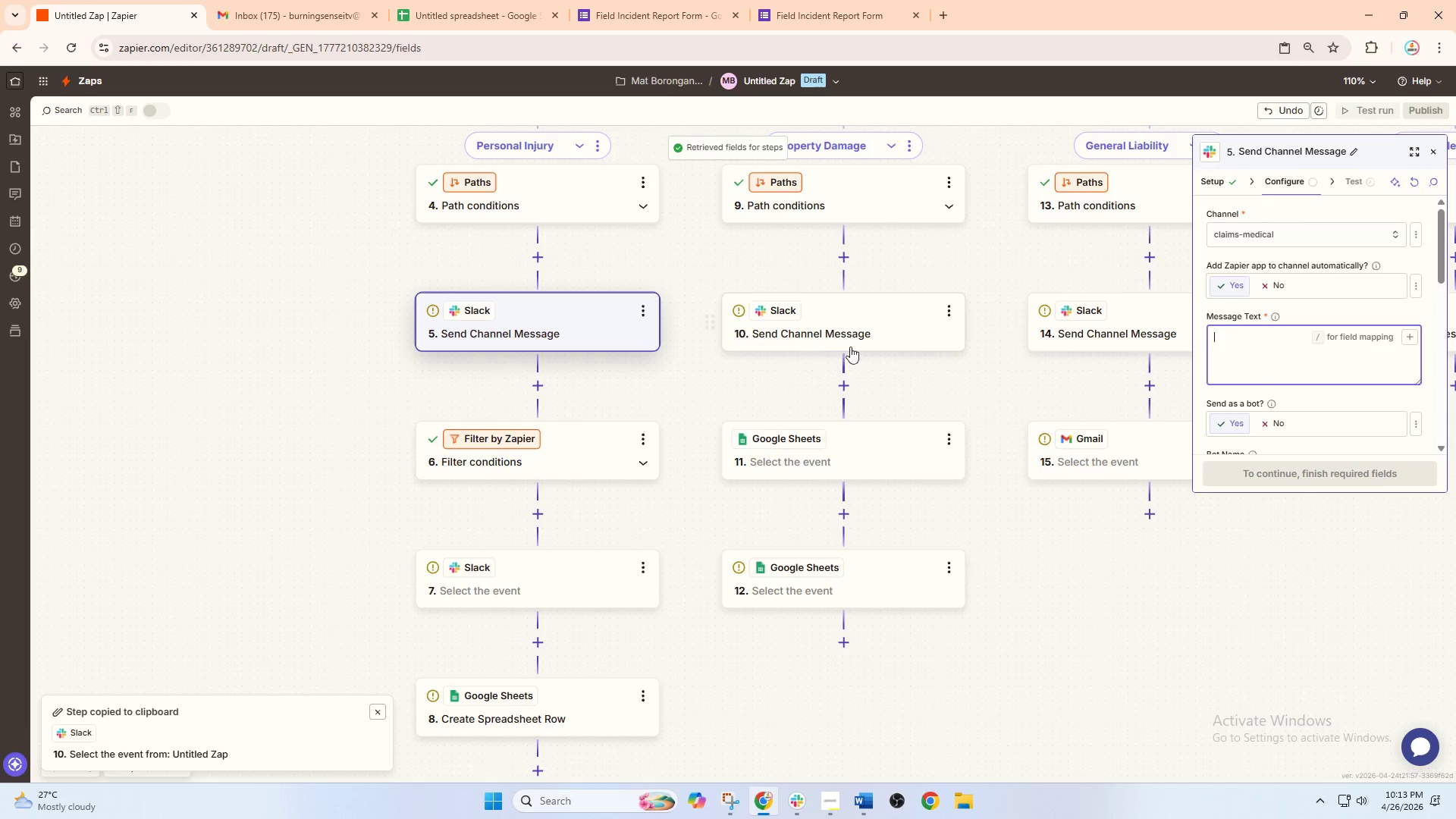 
left_click([823, 347])
 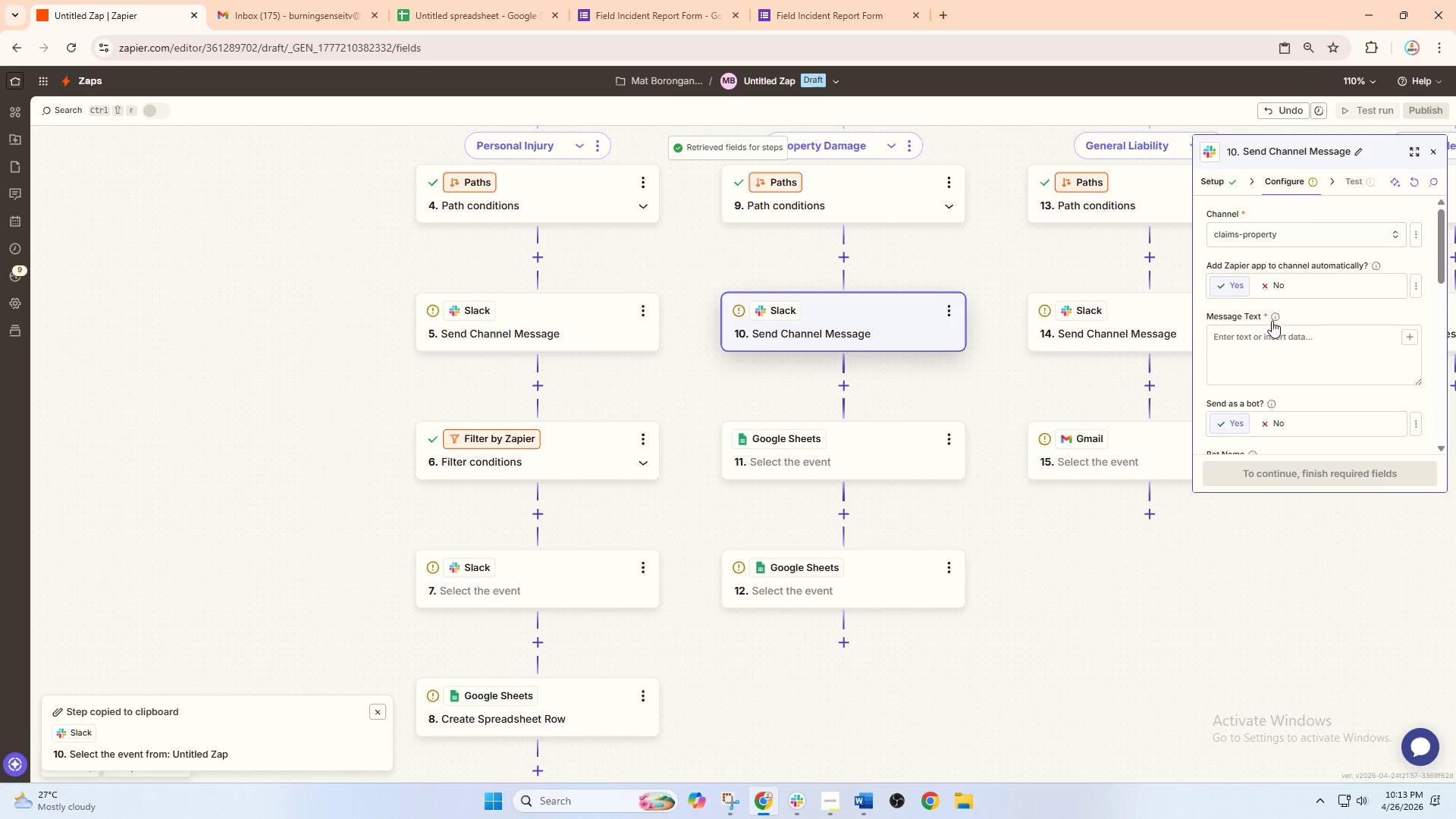 
left_click([1279, 356])
 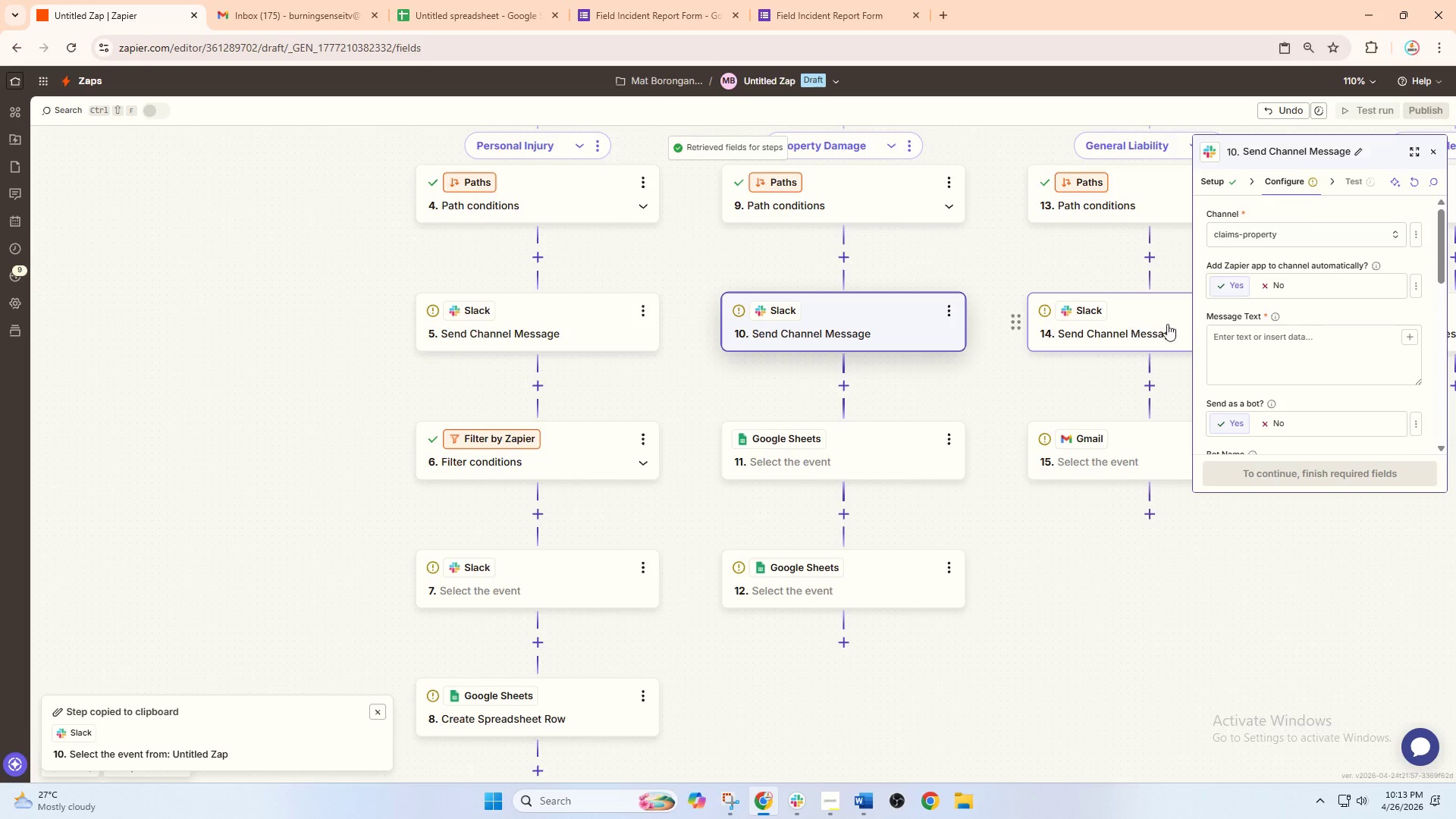 
left_click([1150, 326])
 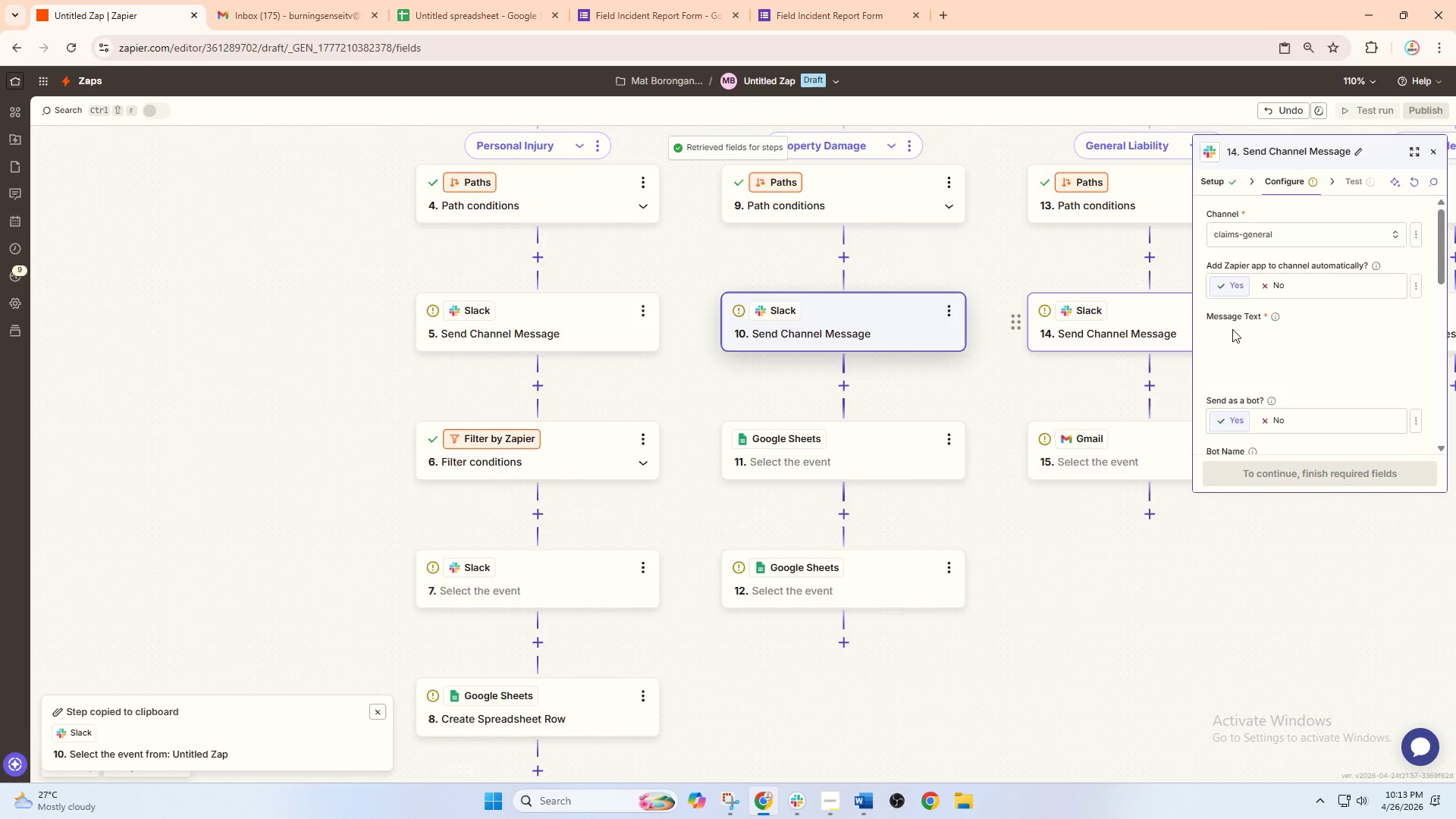 
left_click([1285, 343])
 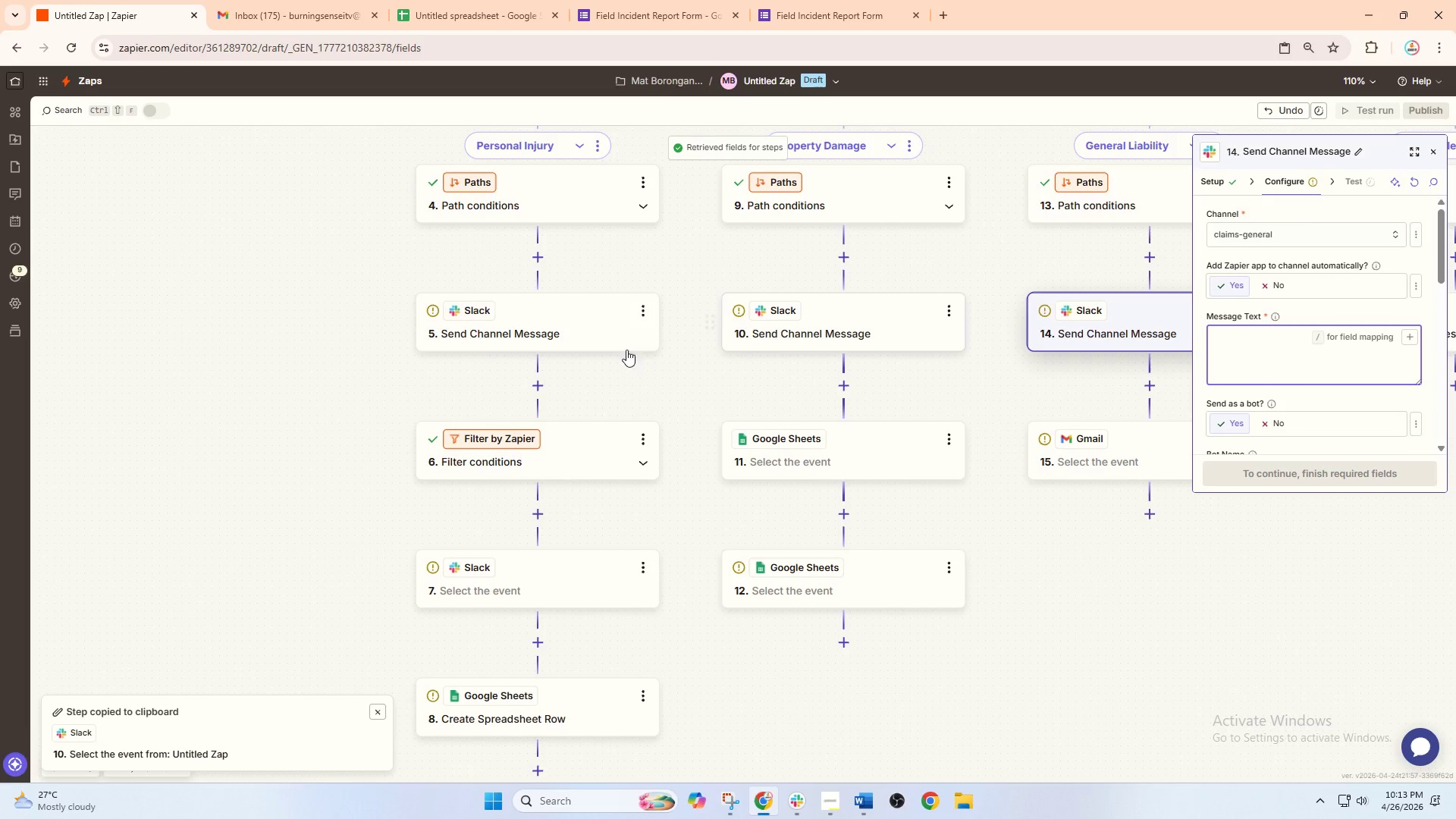 
left_click([579, 323])
 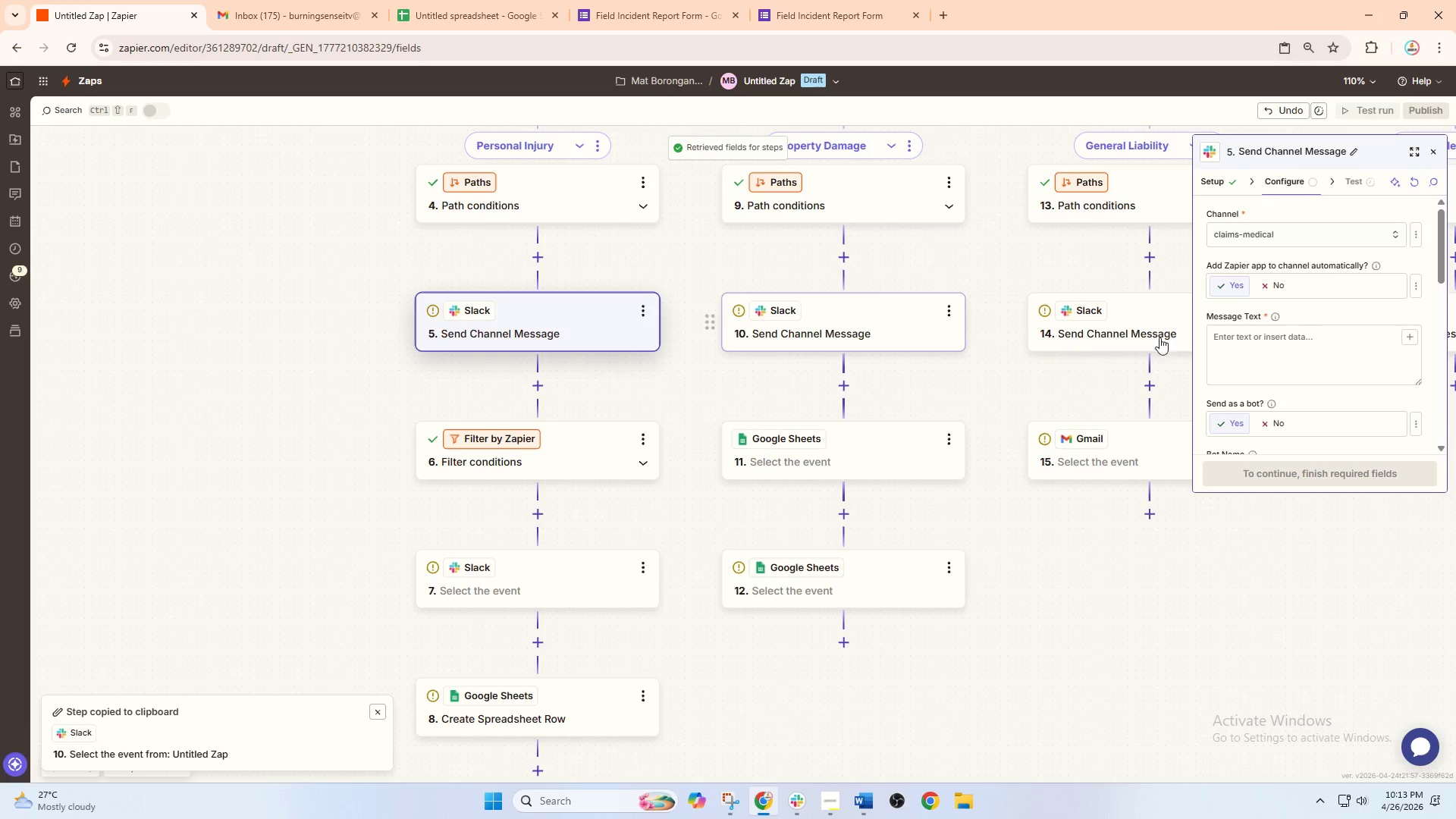 
left_click([1269, 354])
 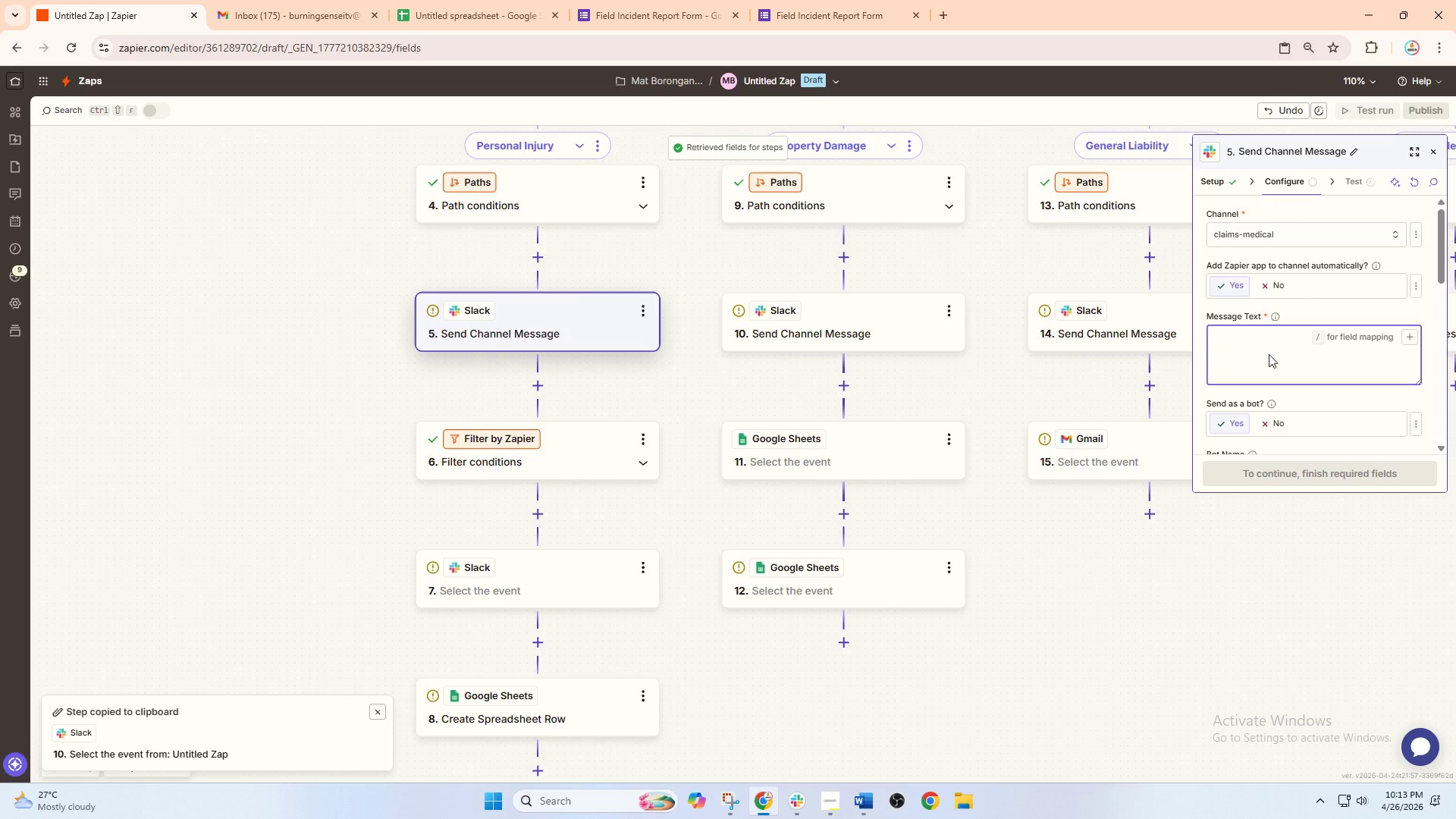 
wait(11.97)
 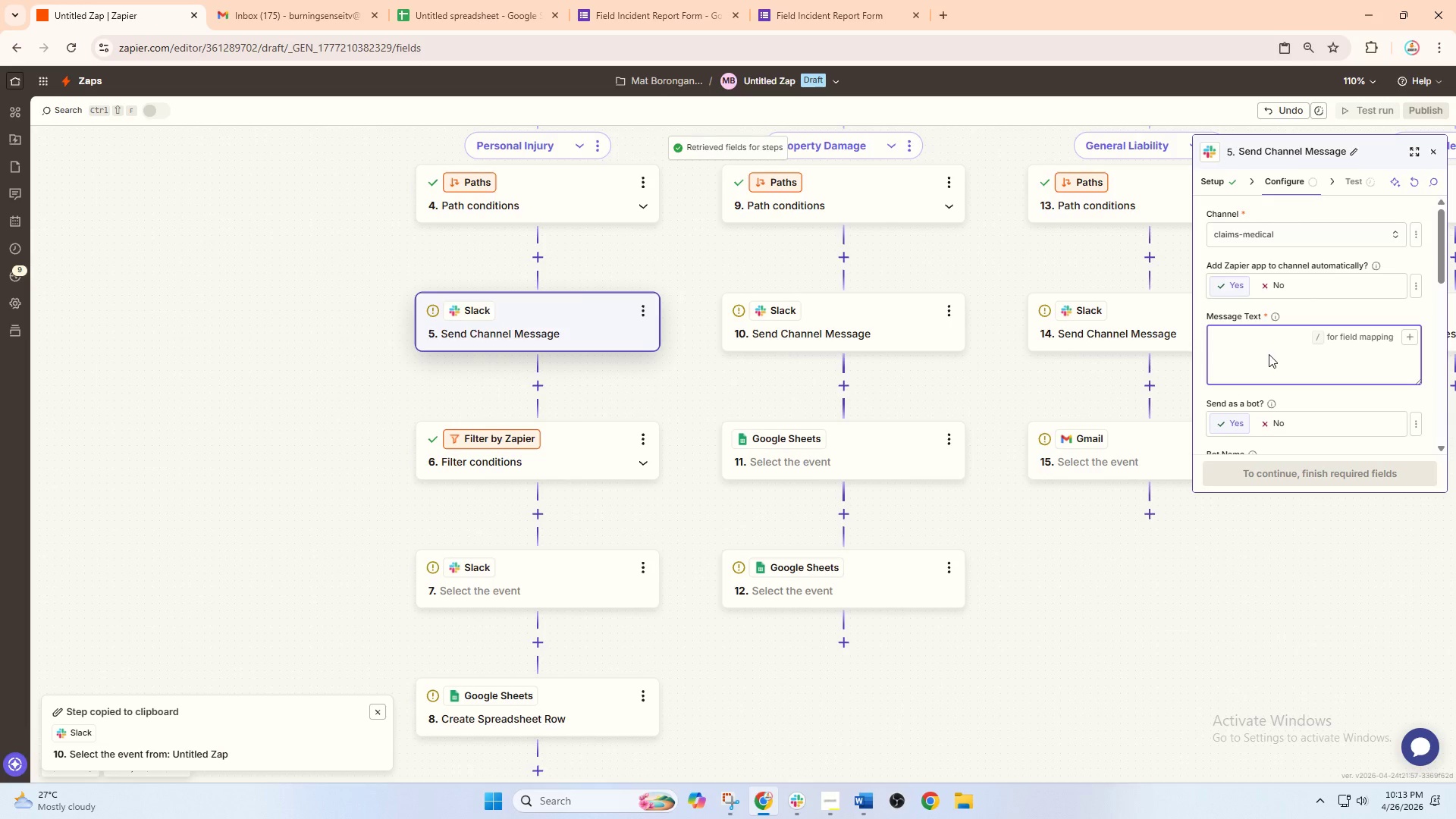 
key(Enter)
 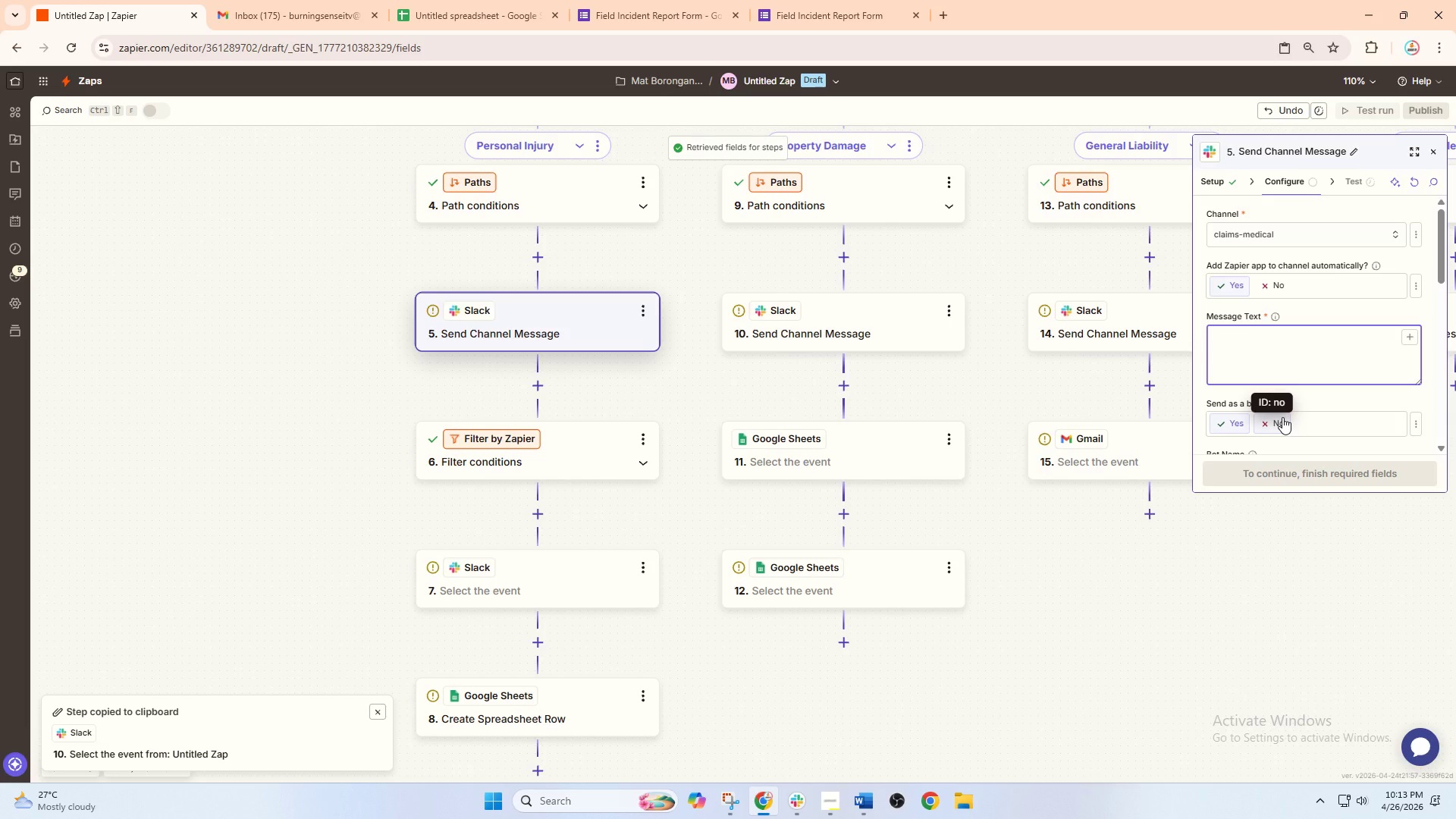 
type(Incident ID: )
 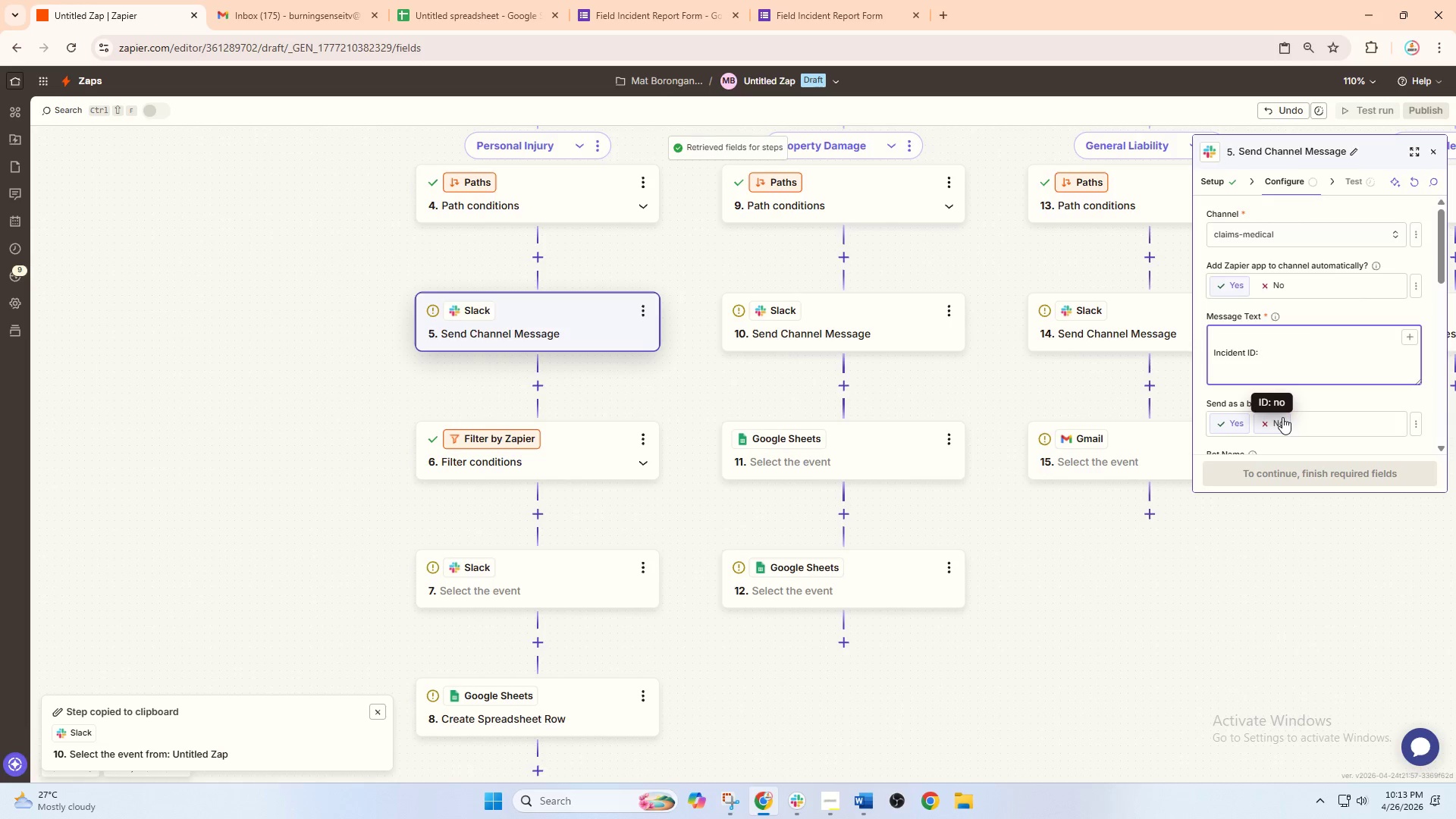 
wait(5.05)
 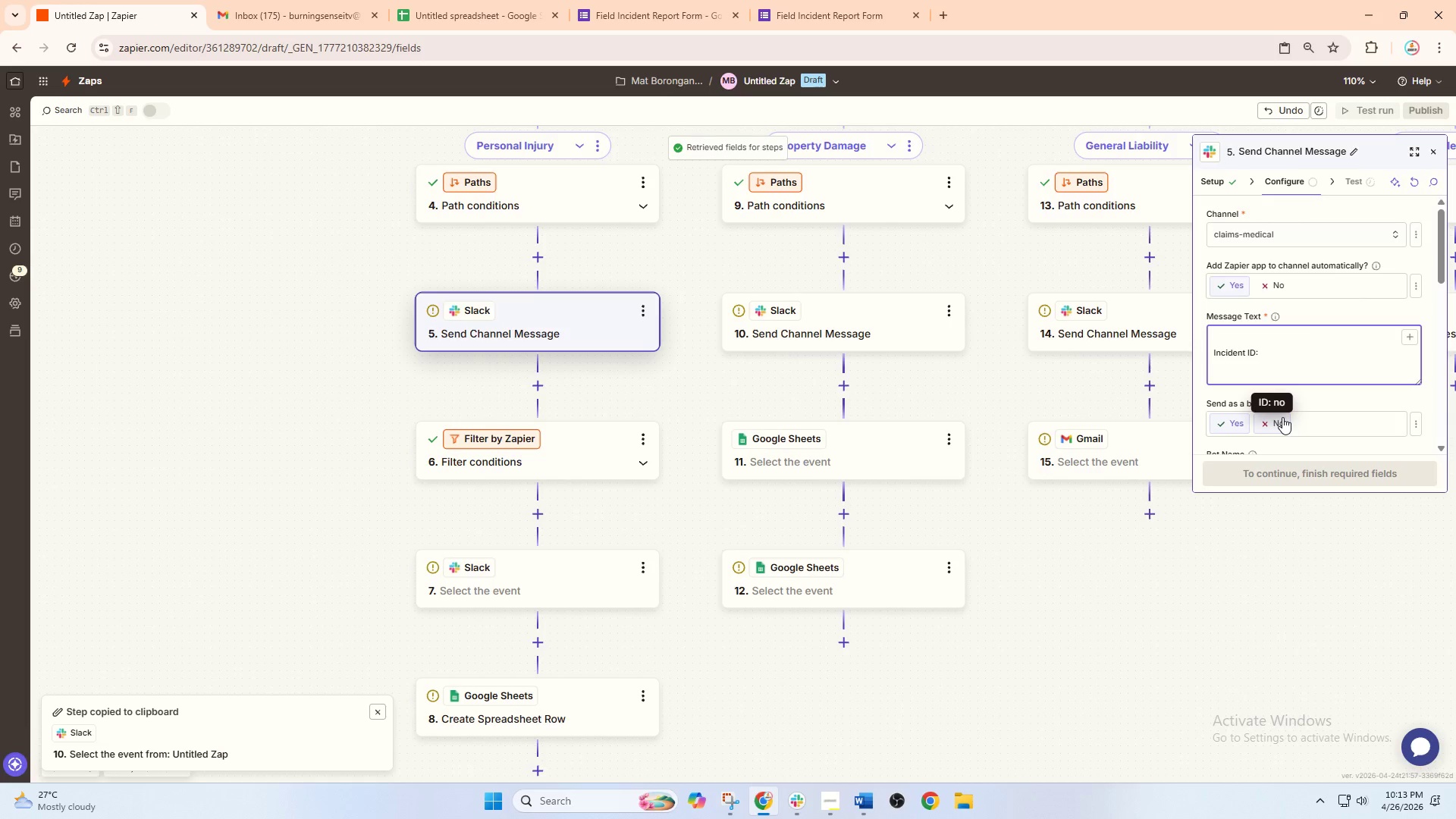 
left_click([1411, 331])
 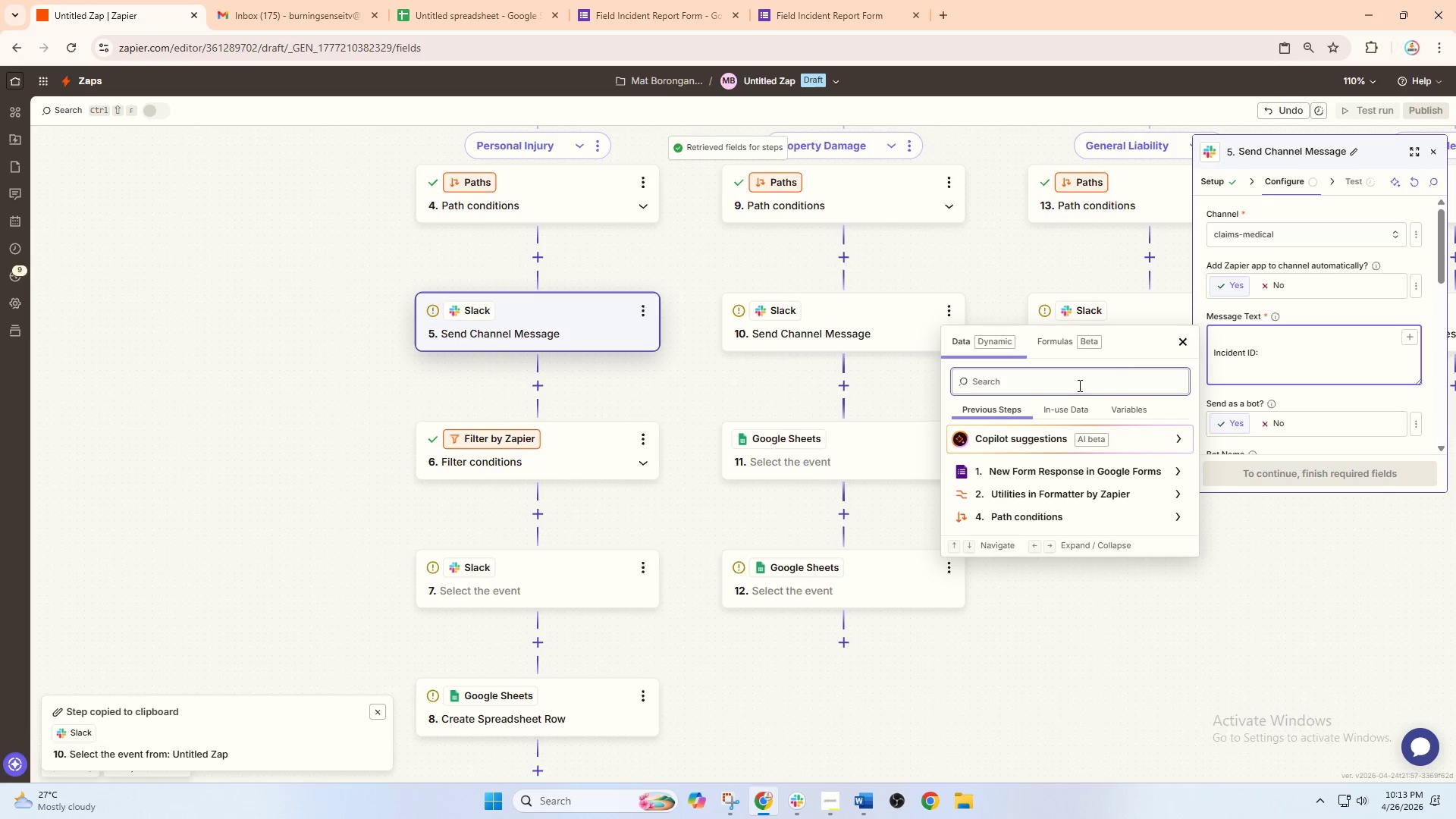 
left_click([1060, 388])
 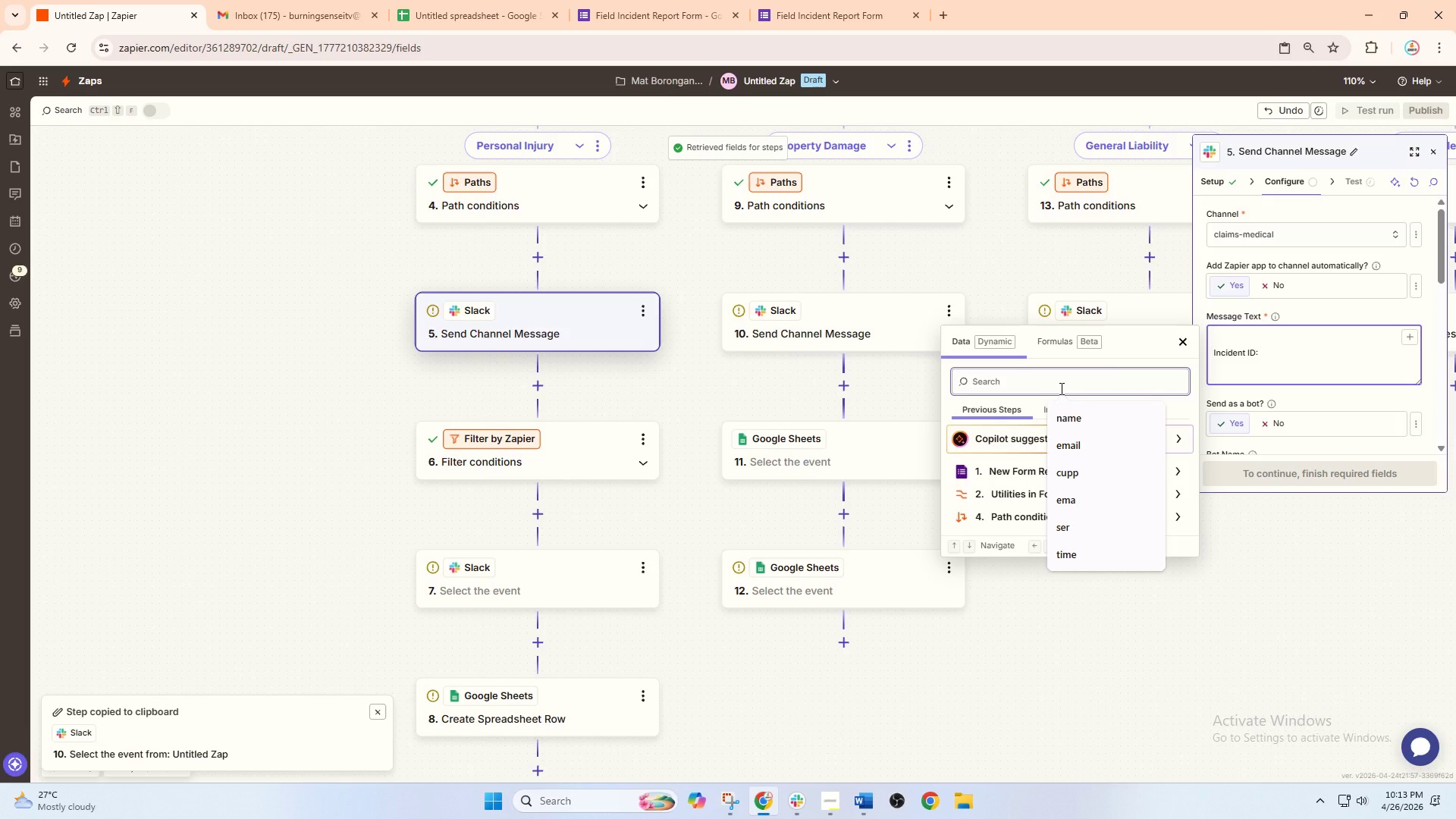 
type(icnd)
key(Backspace)
key(Backspace)
type(n)
key(Backspace)
key(Backspace)
type(nci)
 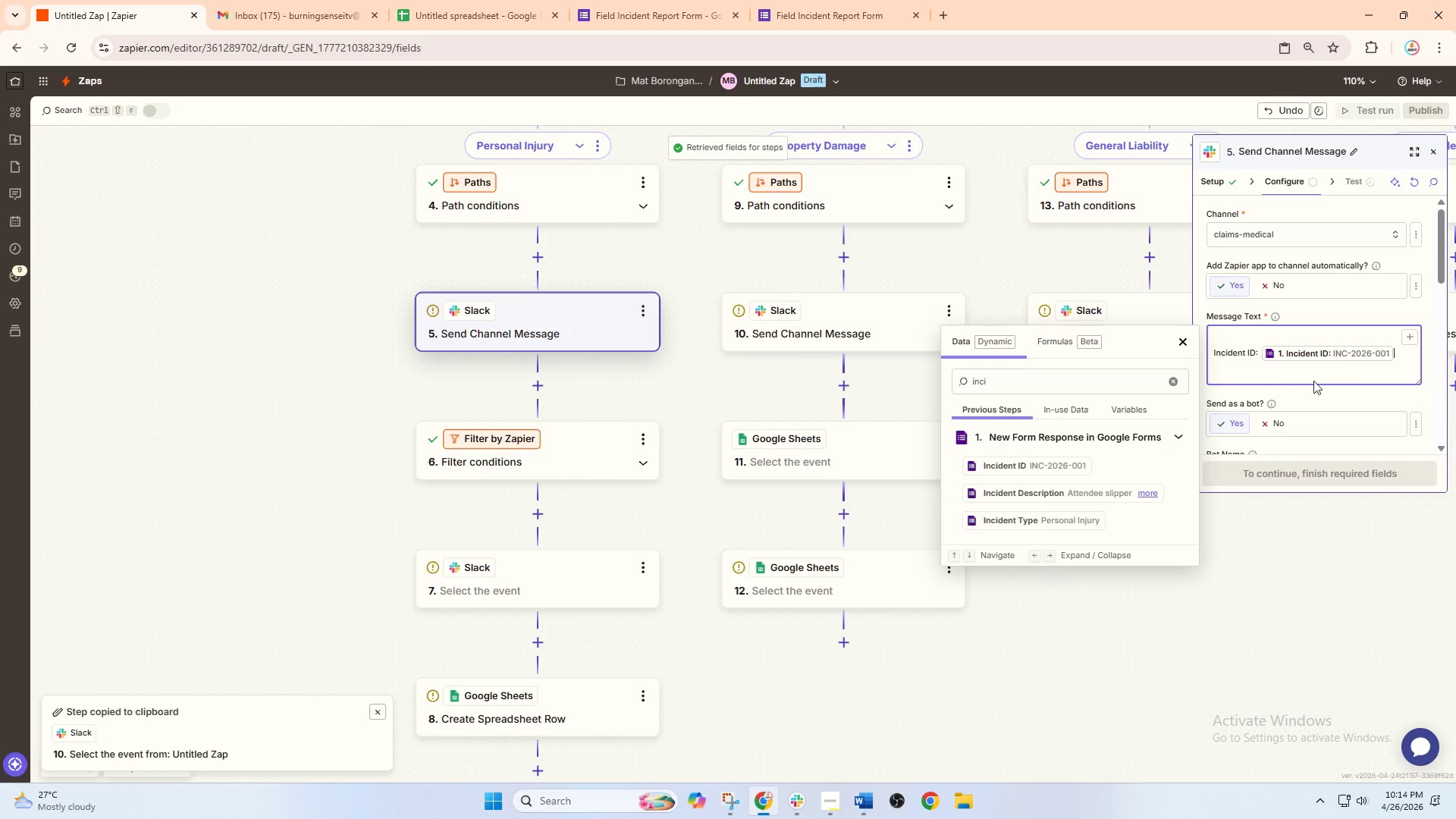 
wait(9.17)
 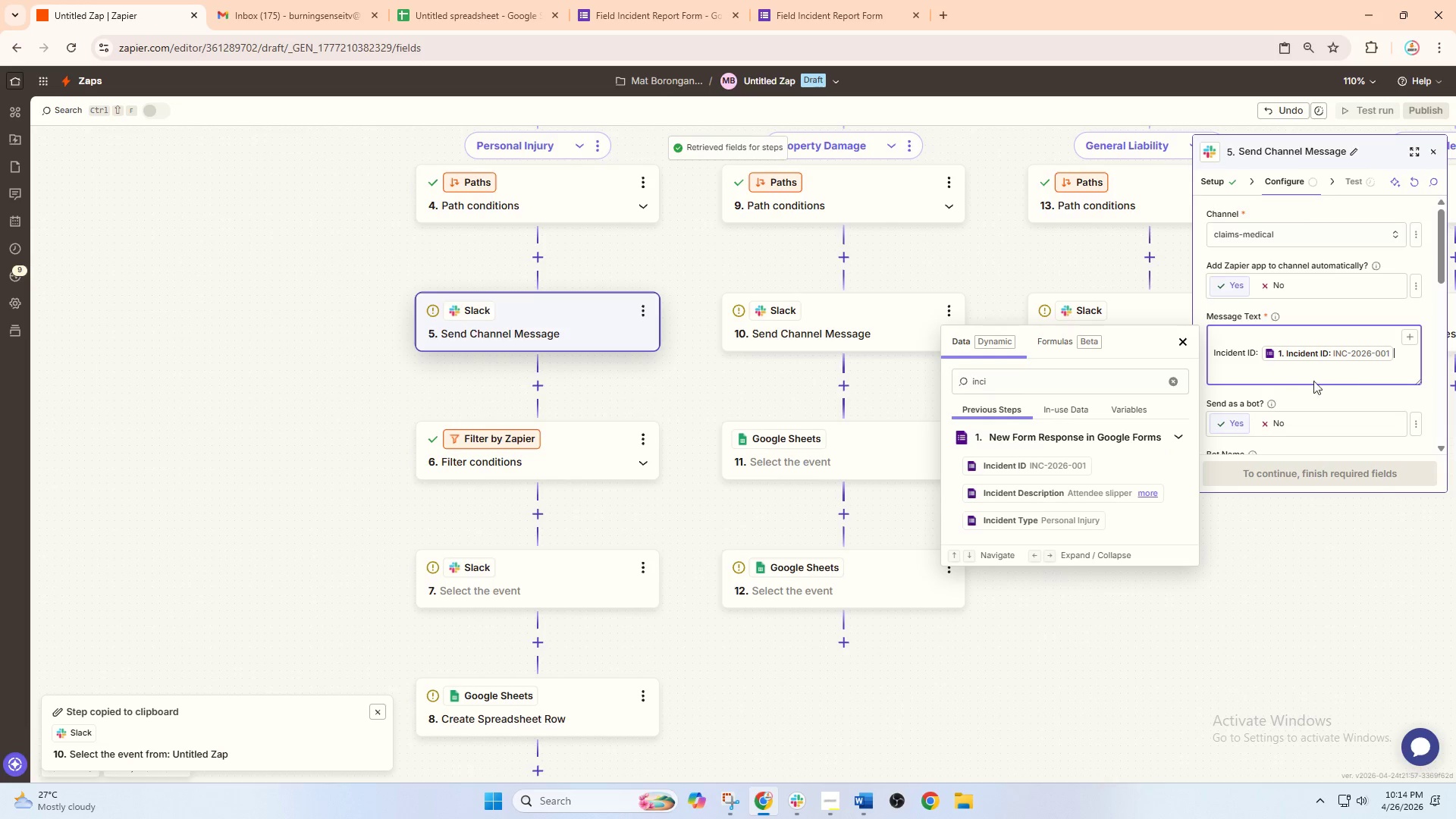 
key(Enter)
 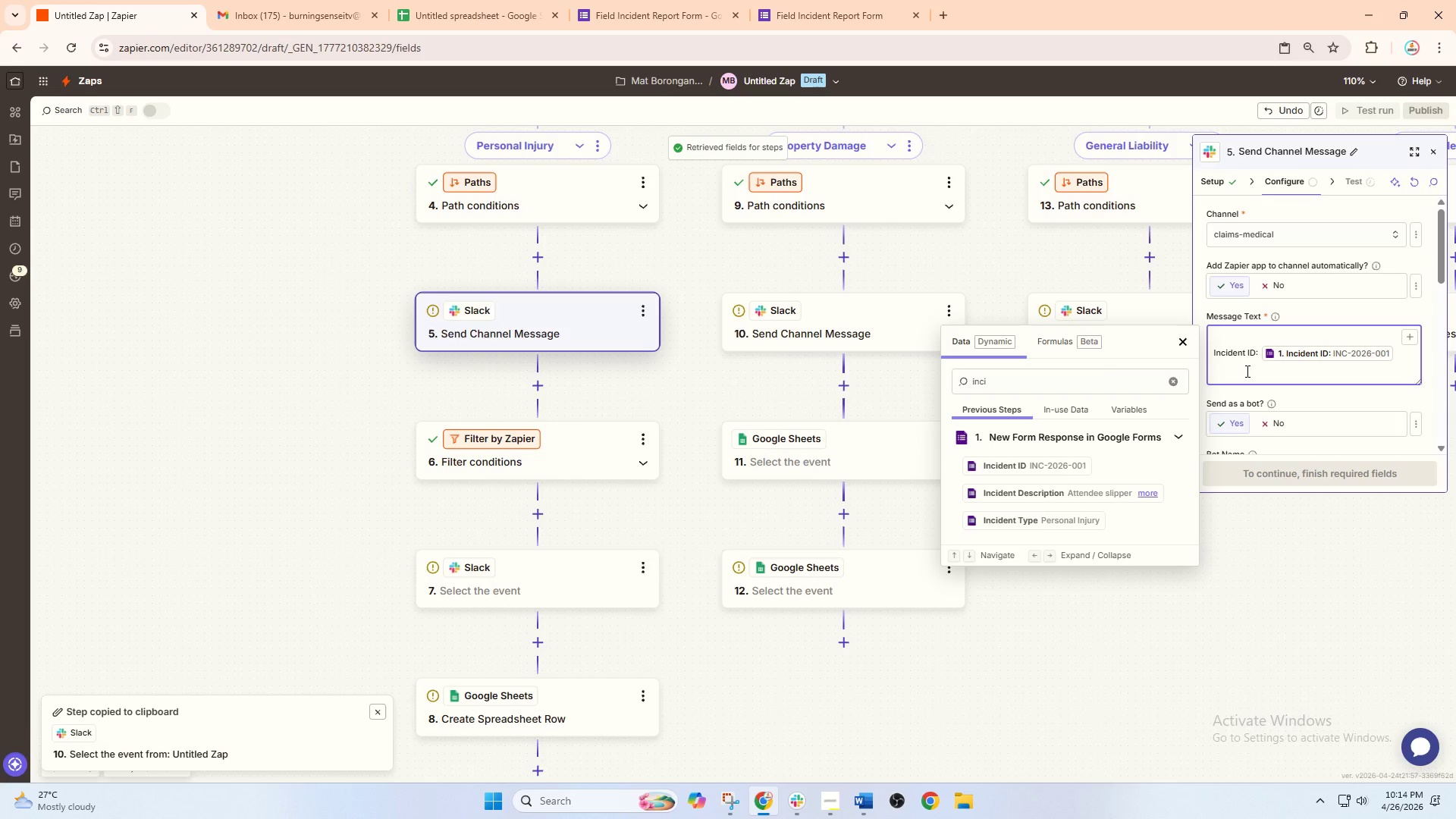 
hold_key(key=ShiftLeft, duration=0.92)
 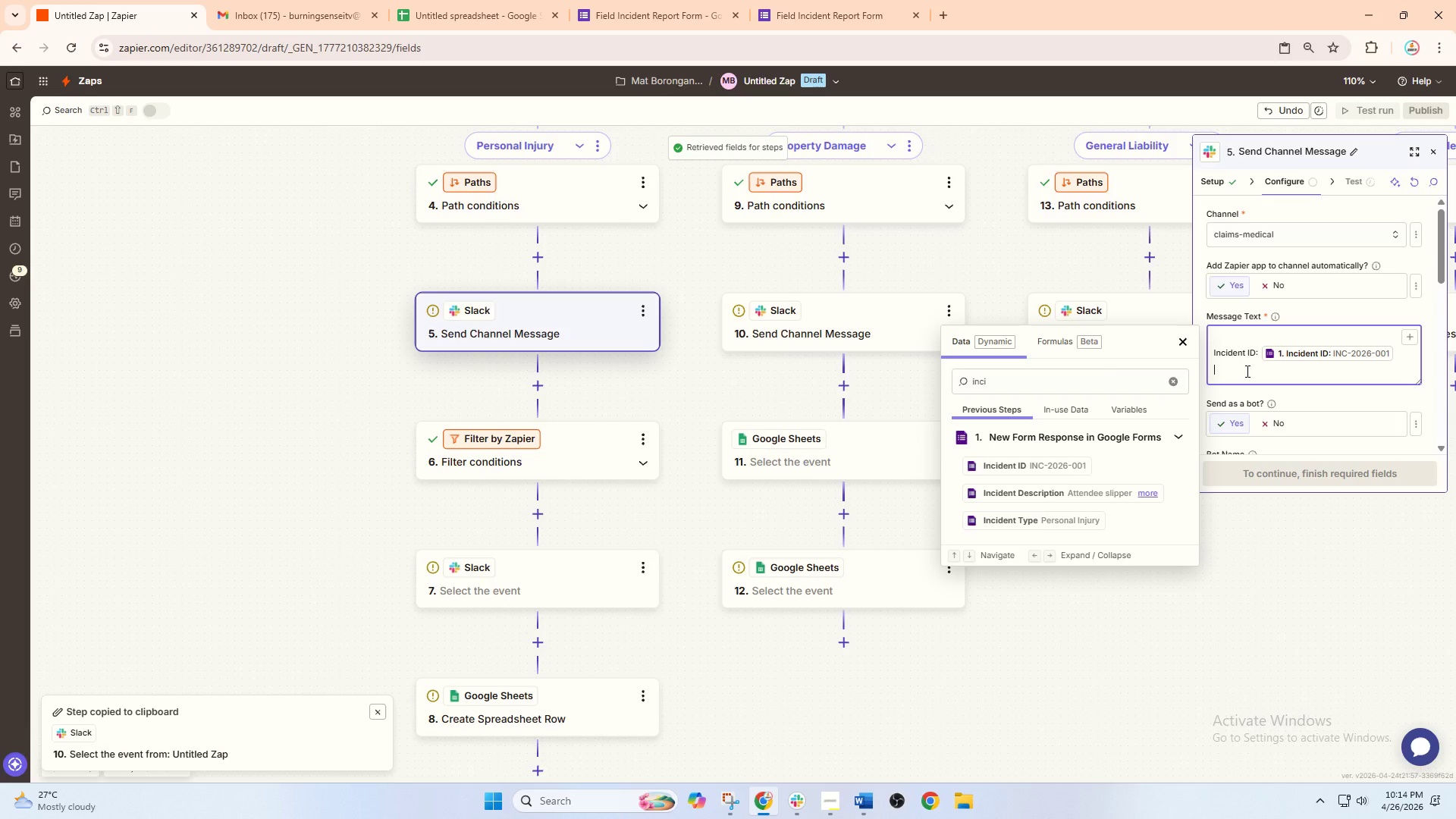 
hold_key(key=ShiftLeft, duration=0.59)
 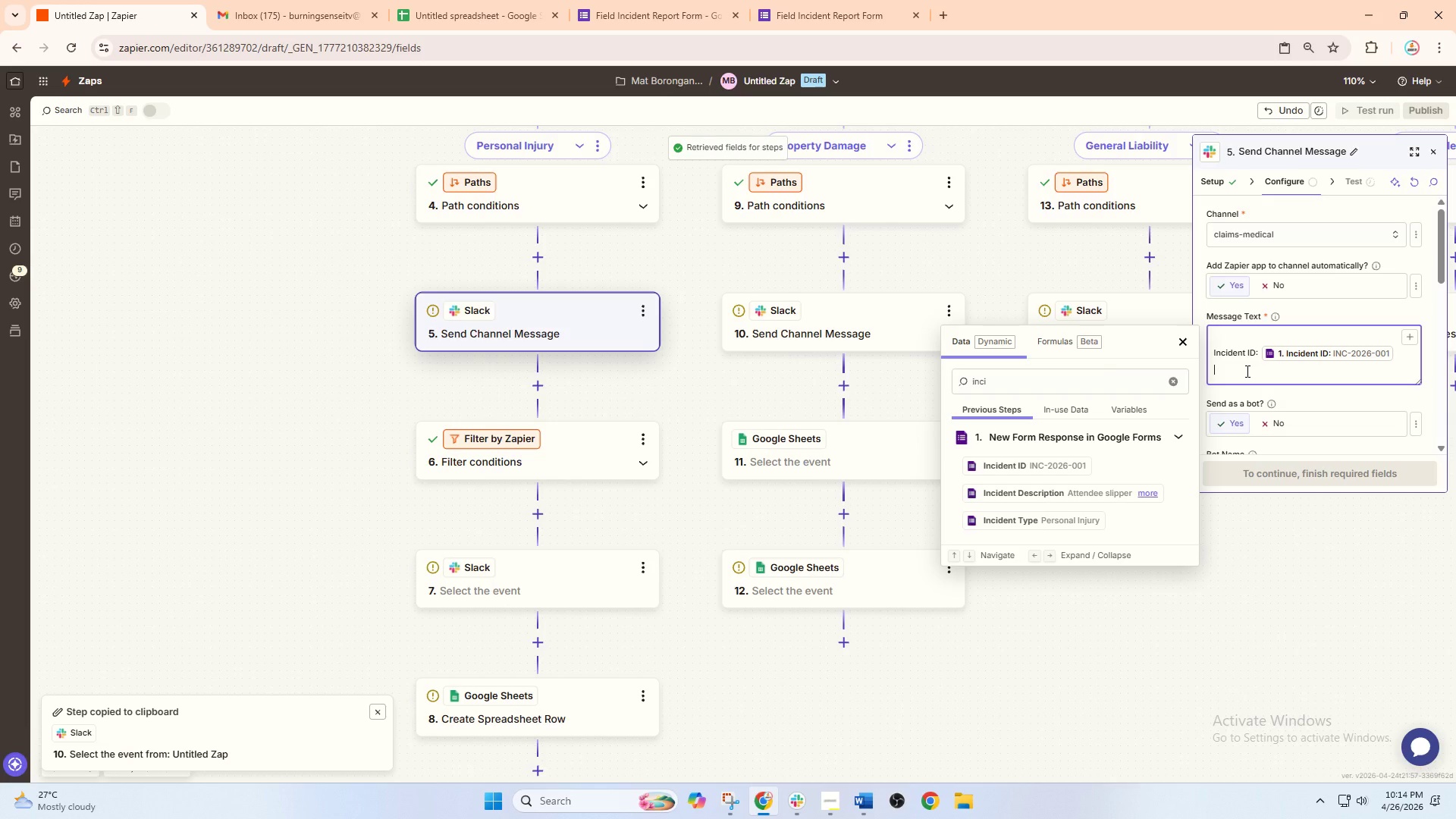 
hold_key(key=ShiftLeft, duration=1.53)
 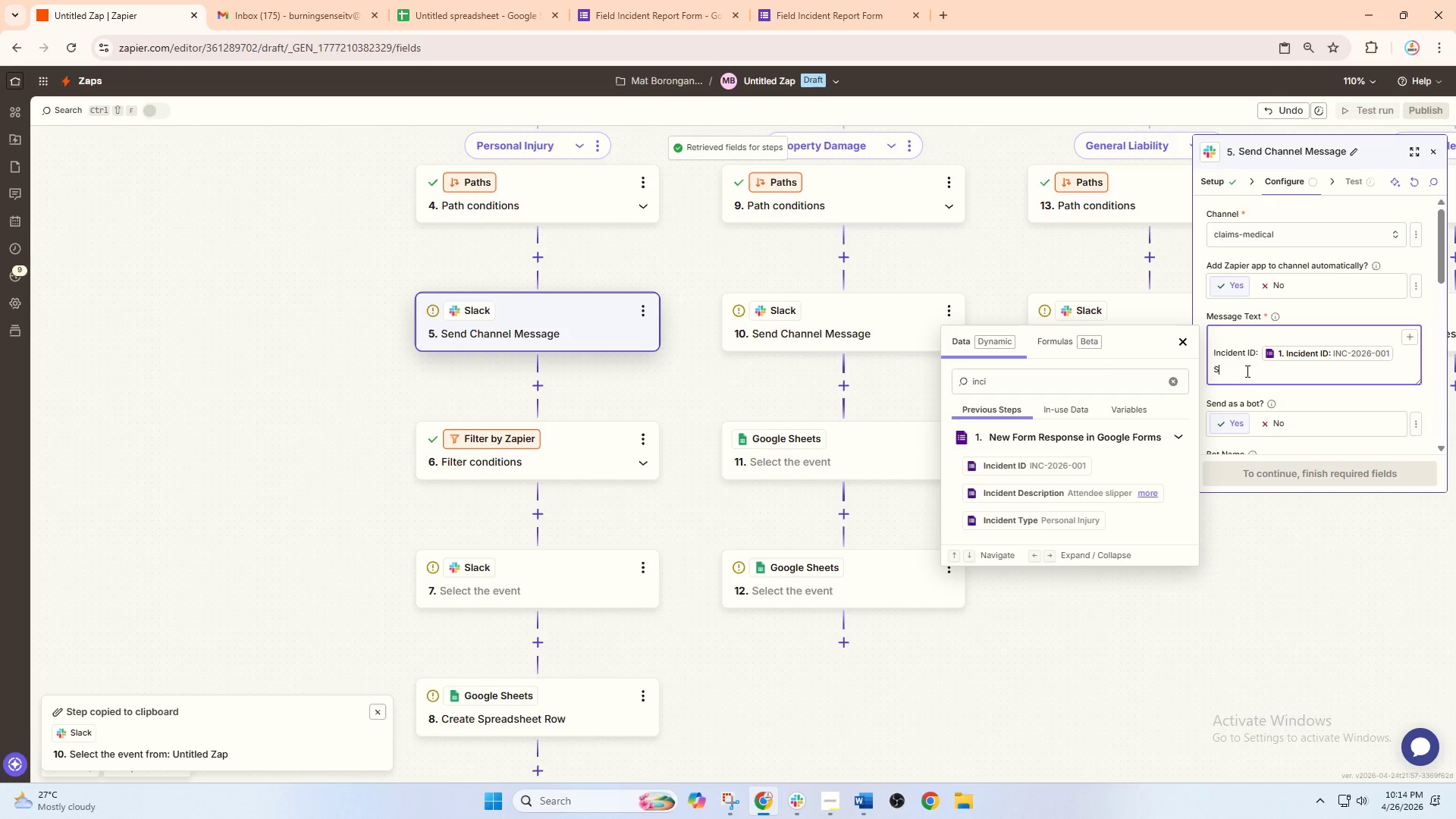 
type(Severity: )
 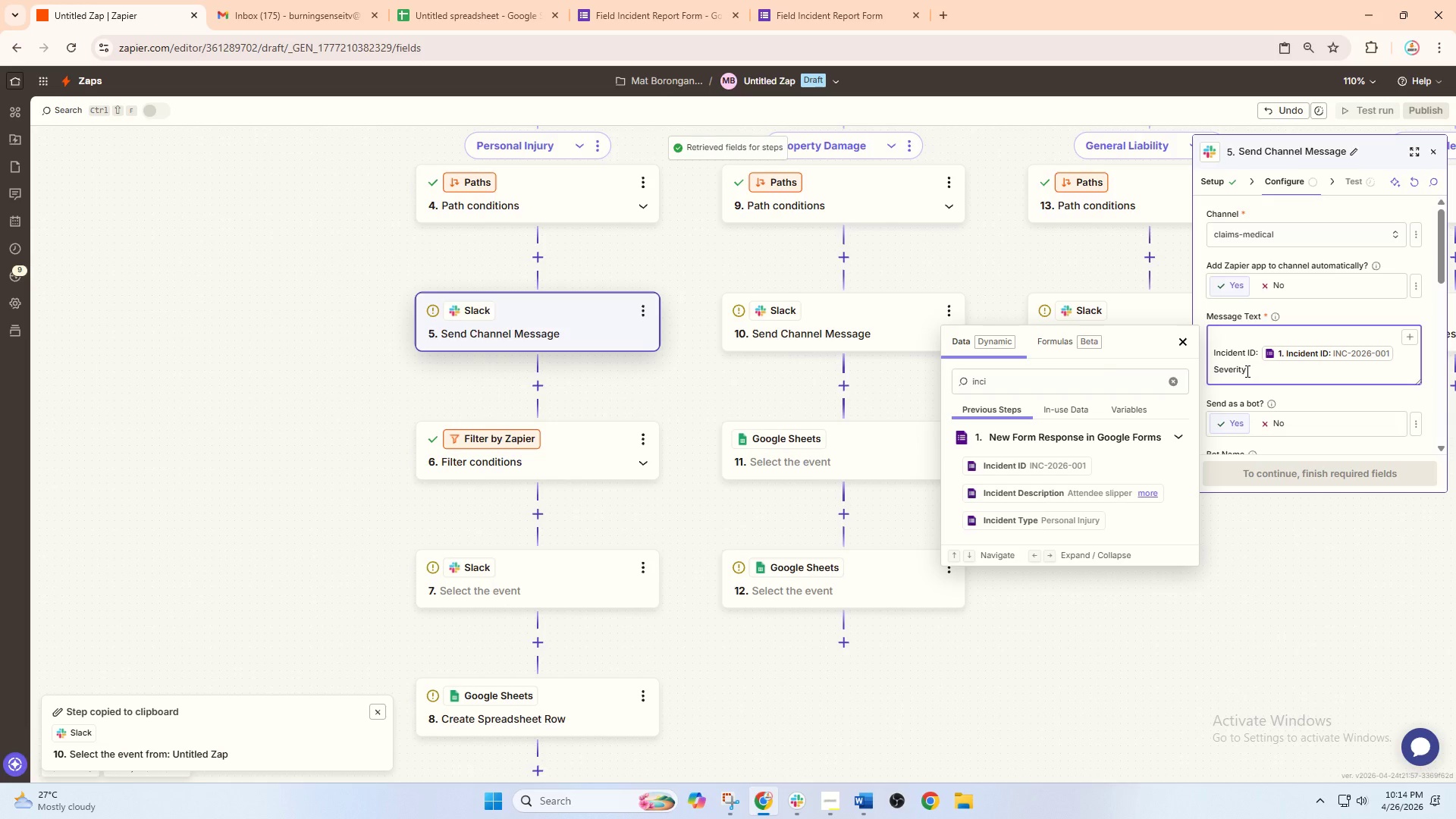 
left_click([1407, 336])
 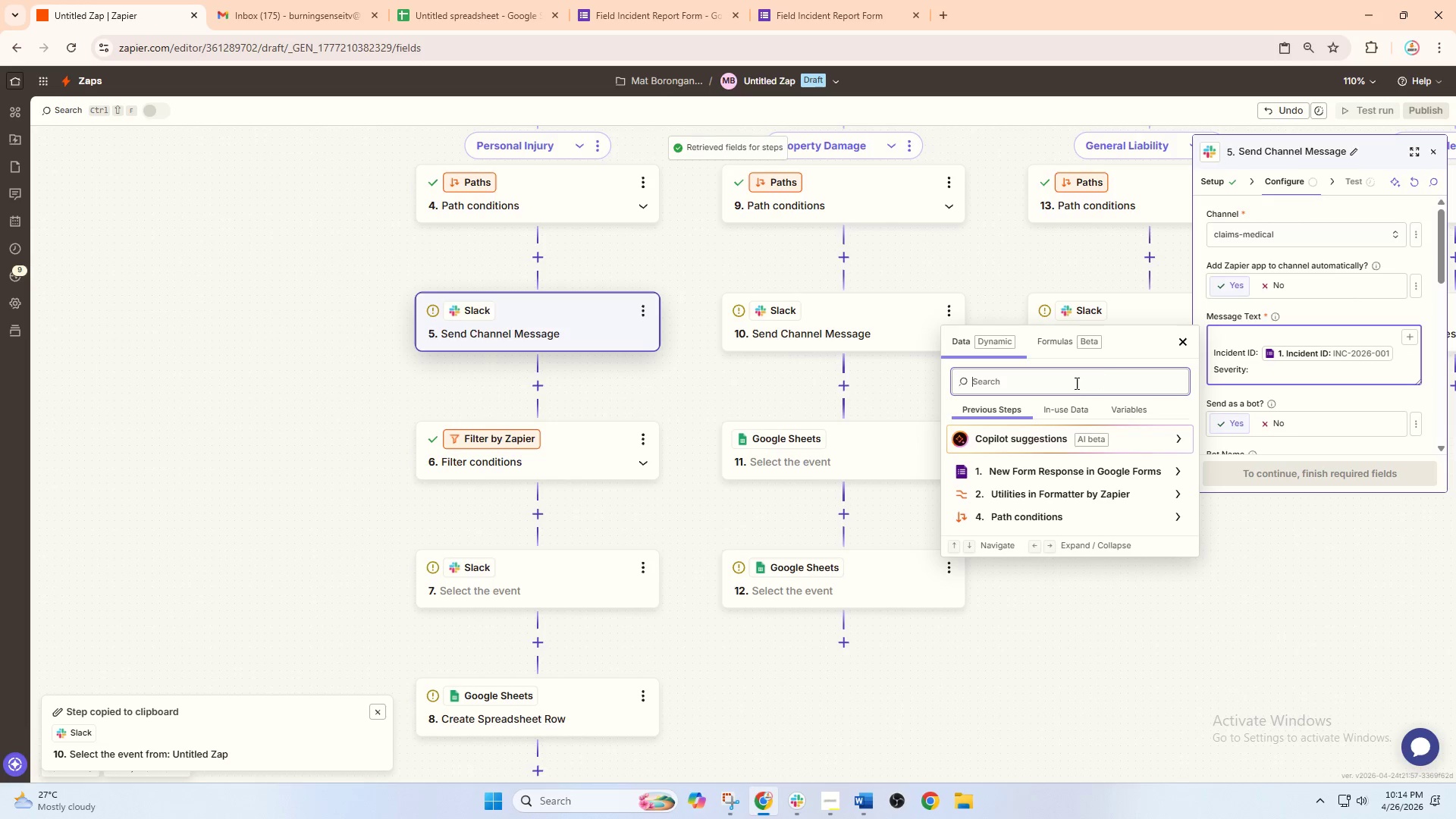 
left_click([1041, 390])
 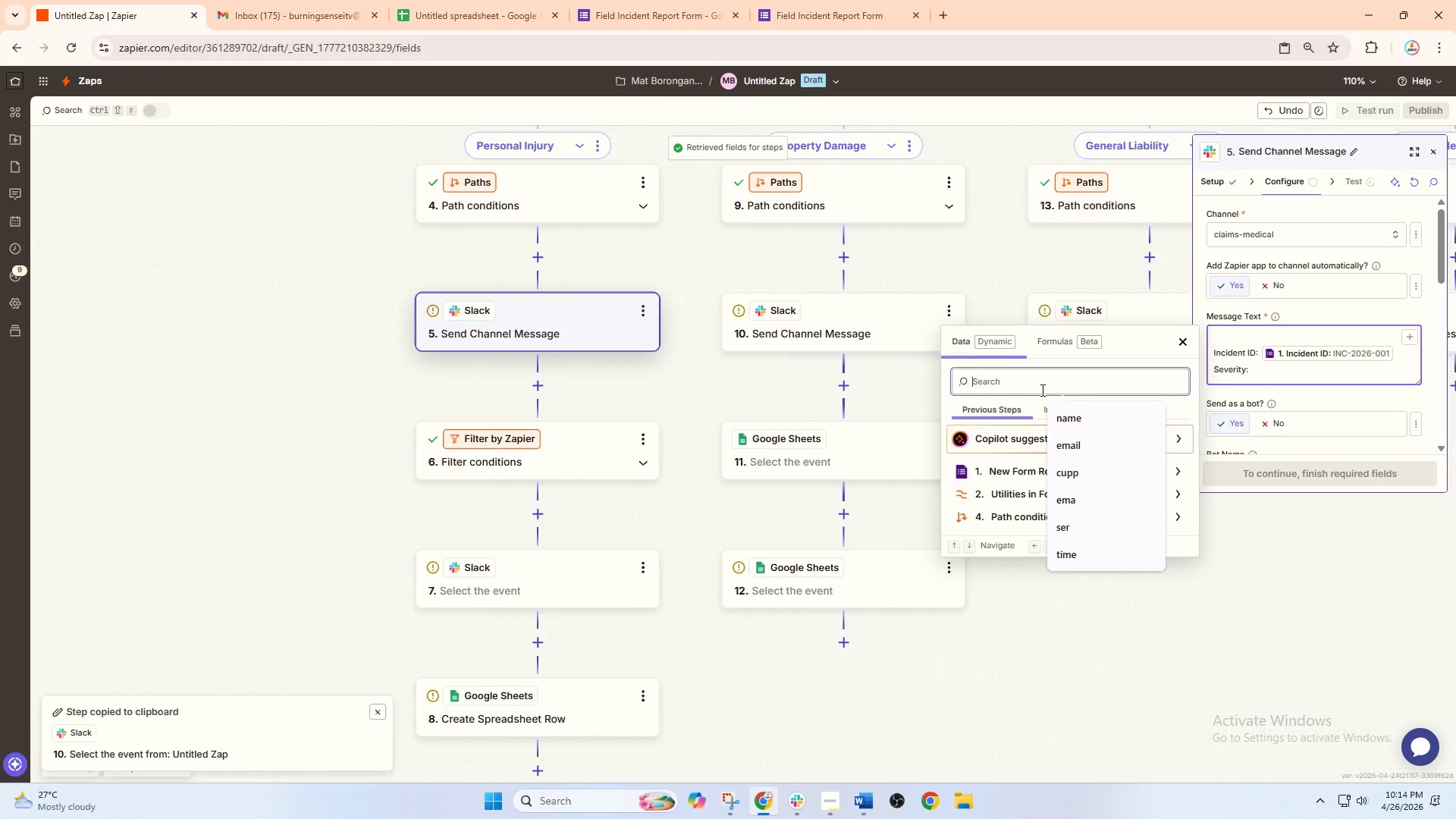 
type(sever)
 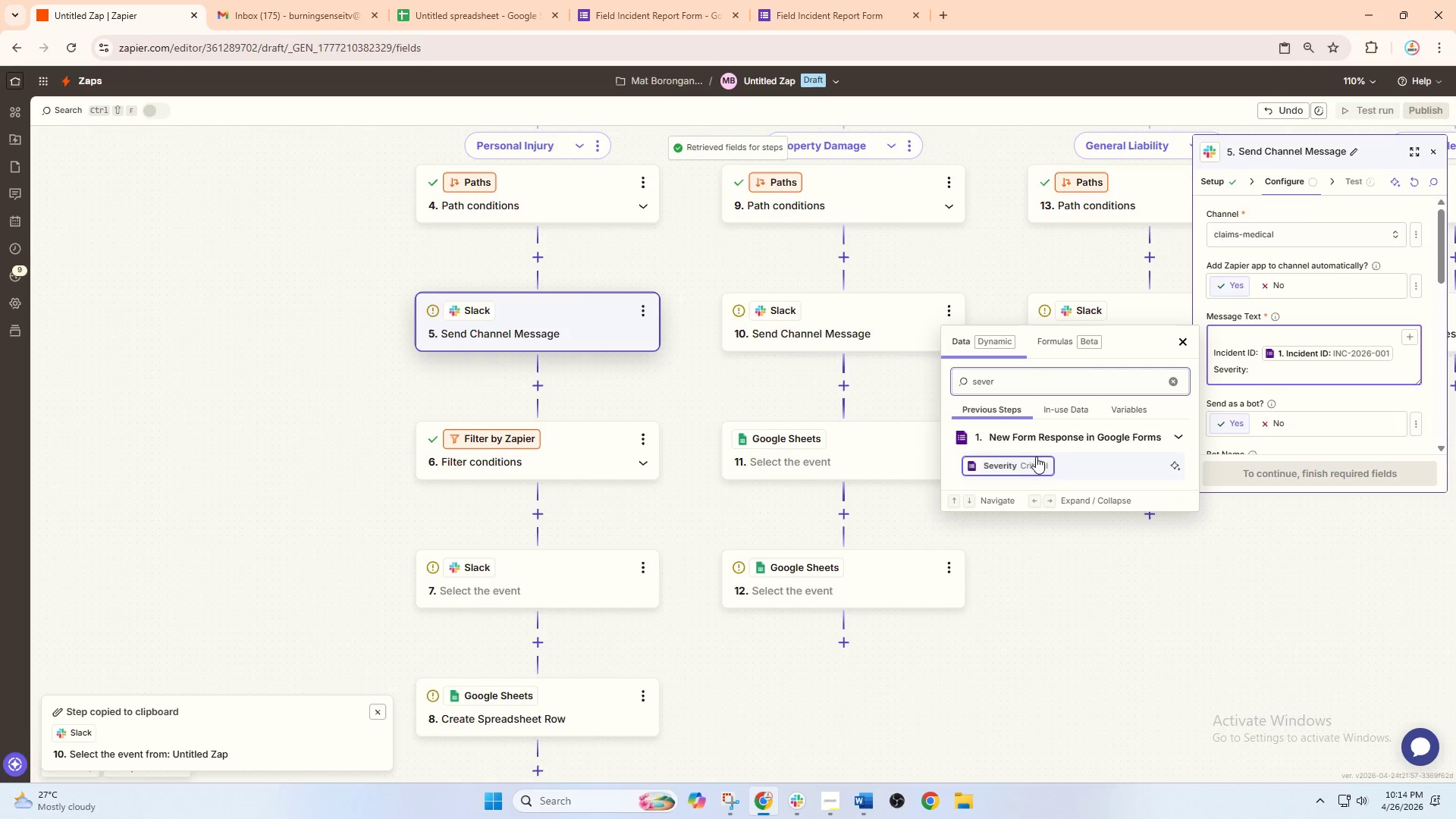 
left_click([1027, 463])
 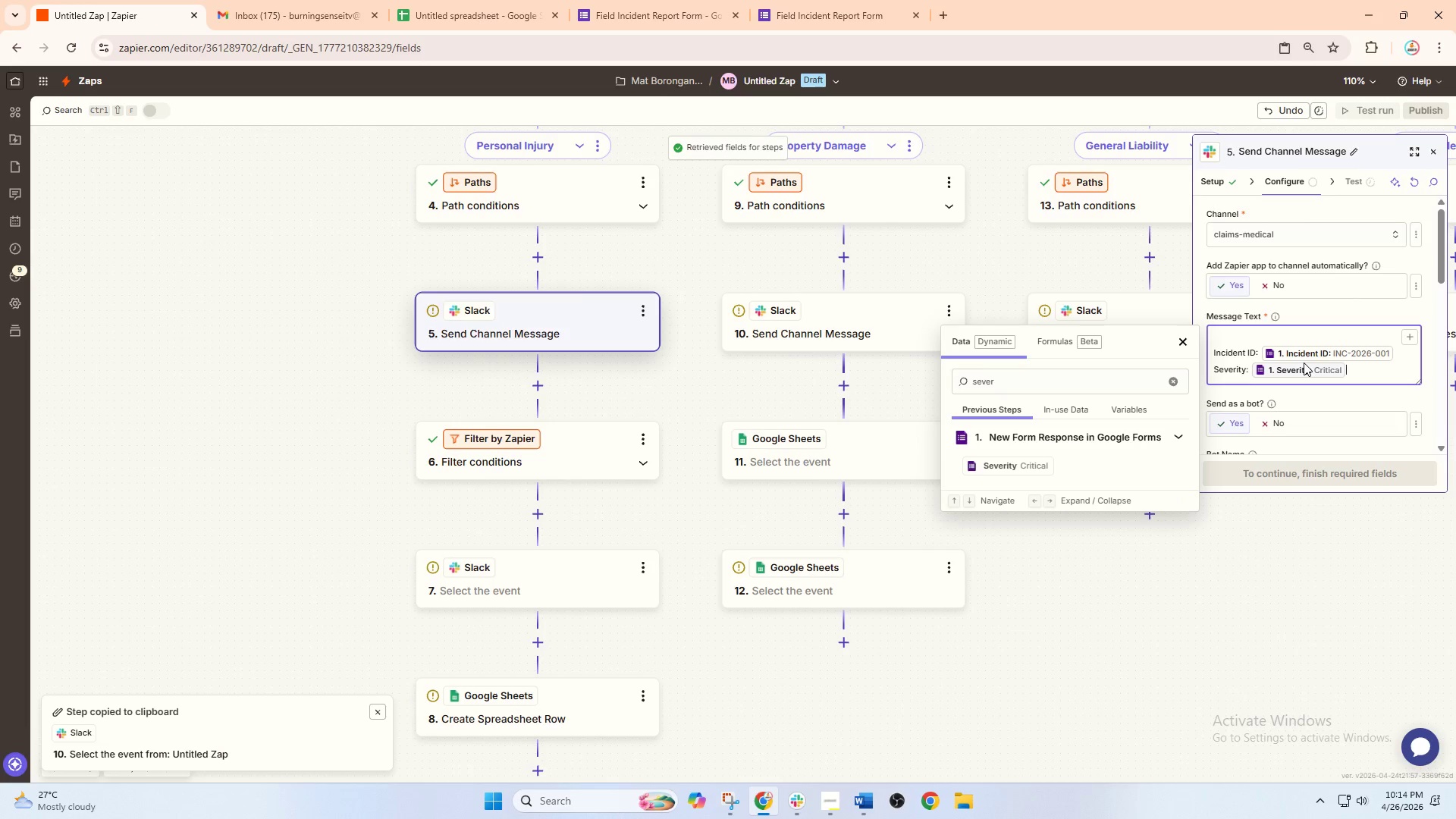 
key(Enter)
 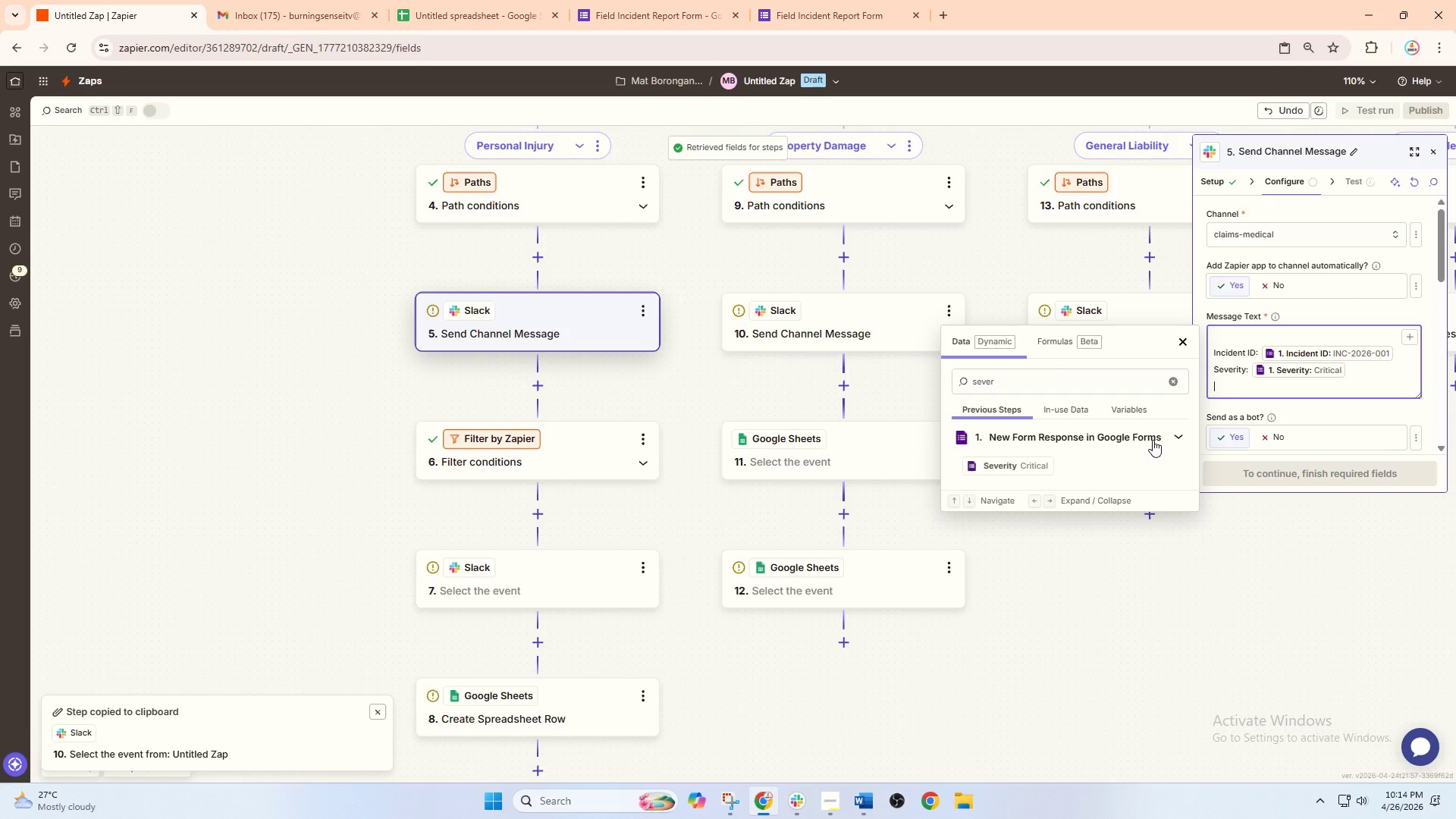 
wait(13.88)
 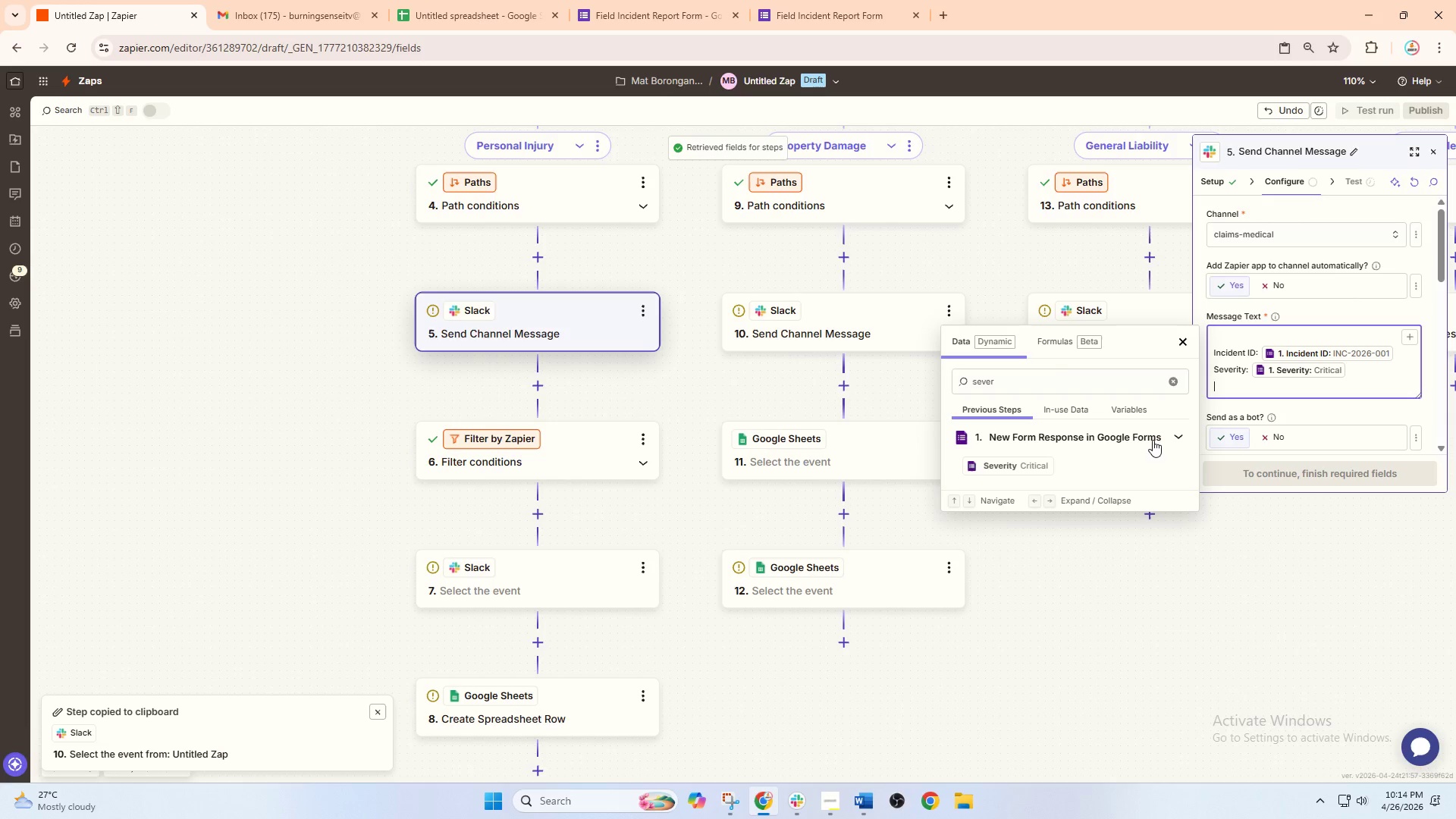 
scroll: coordinate [1075, 445], scroll_direction: up, amount: 1.0
 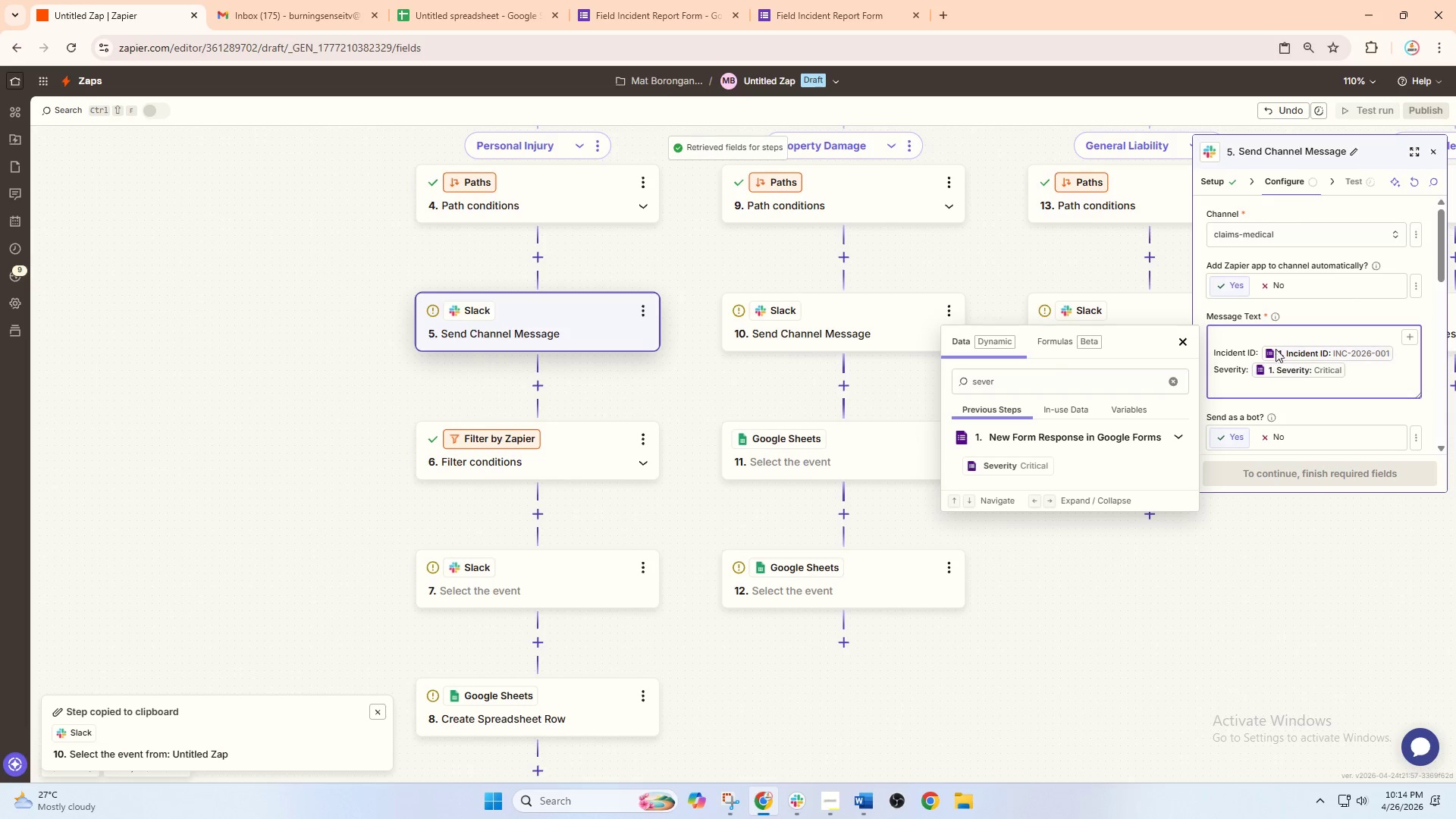 
left_click([1264, 335])
 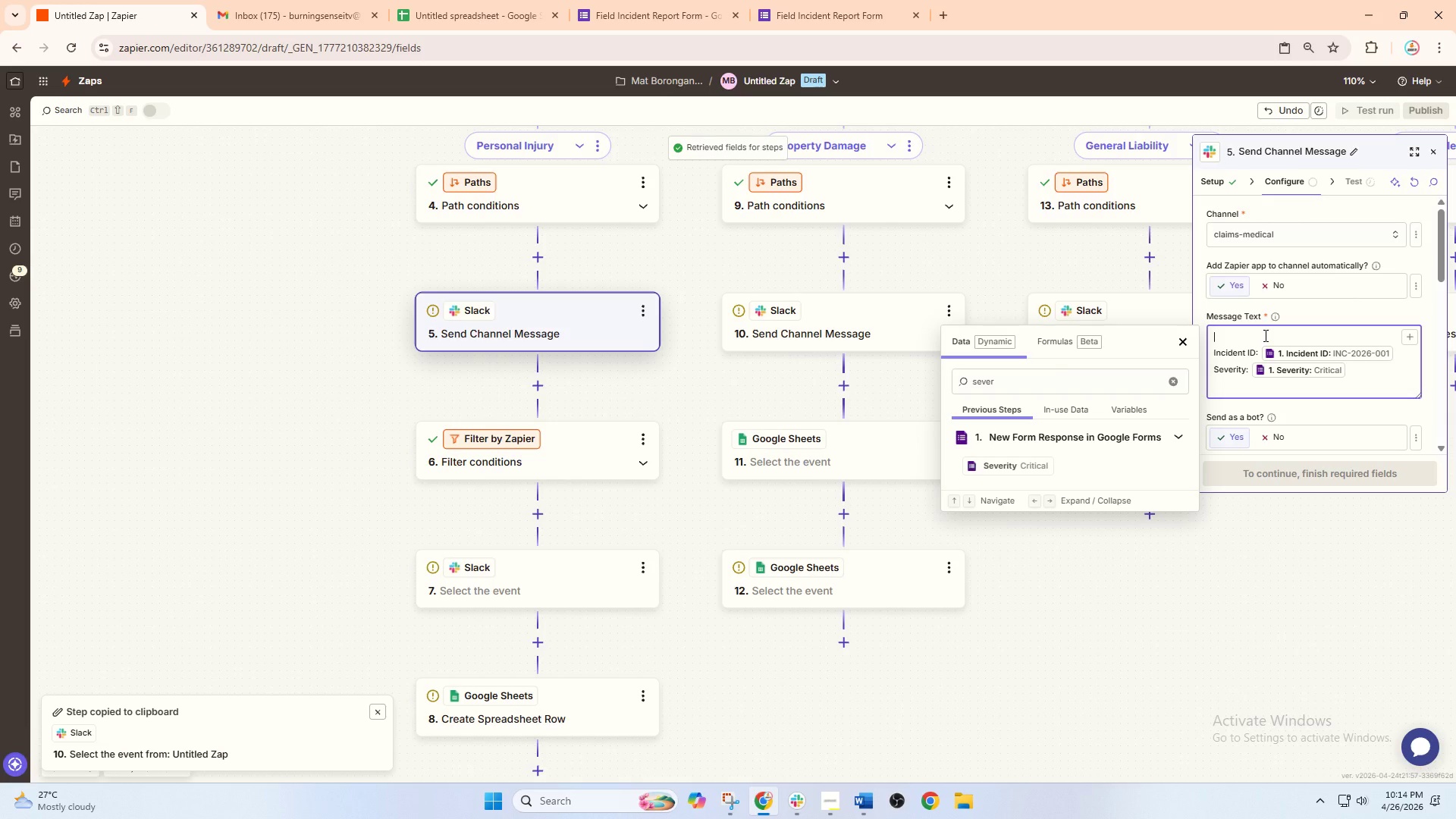 
scroll: coordinate [1264, 335], scroll_direction: up, amount: 5.0
 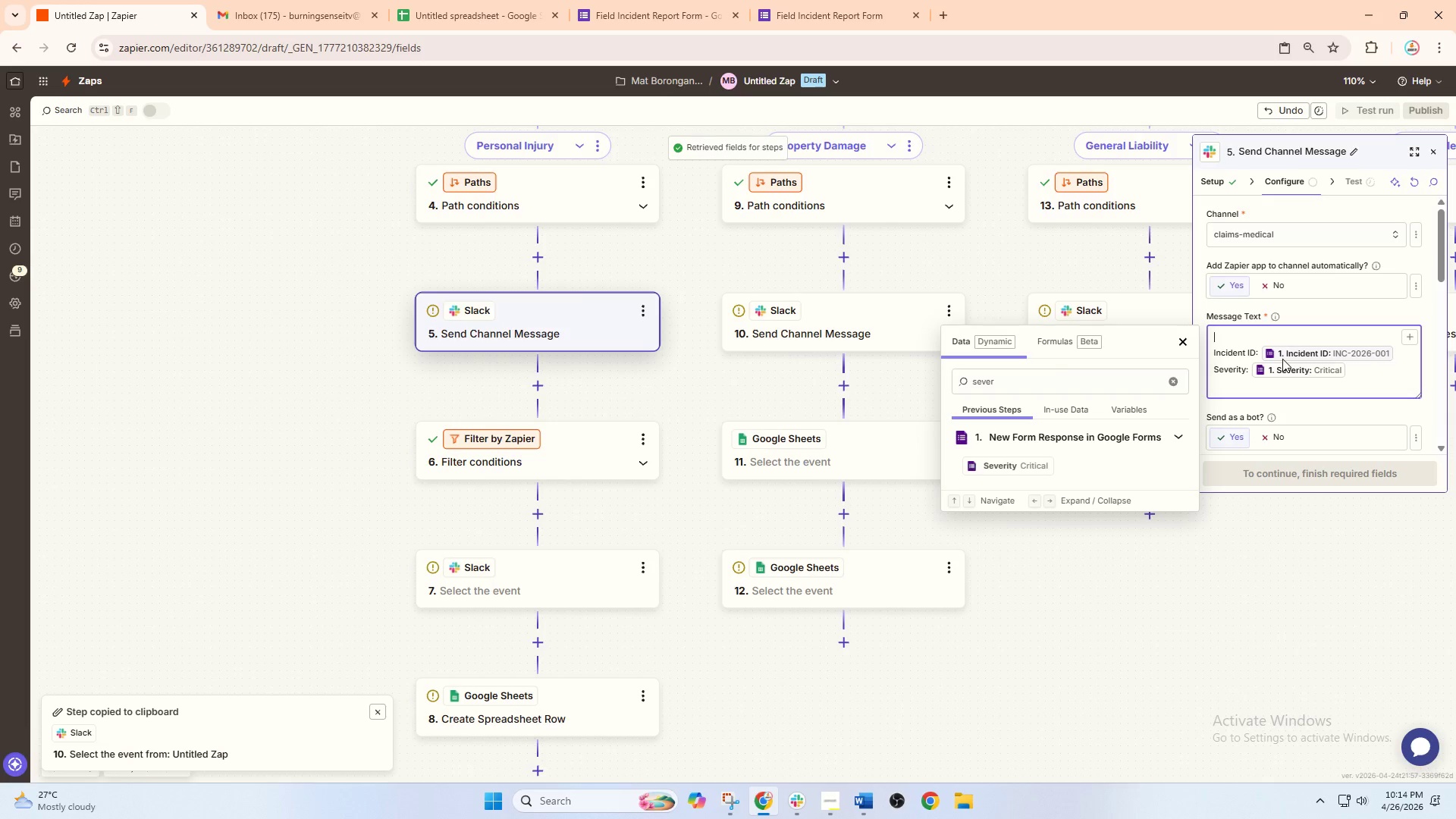 
wait(9.18)
 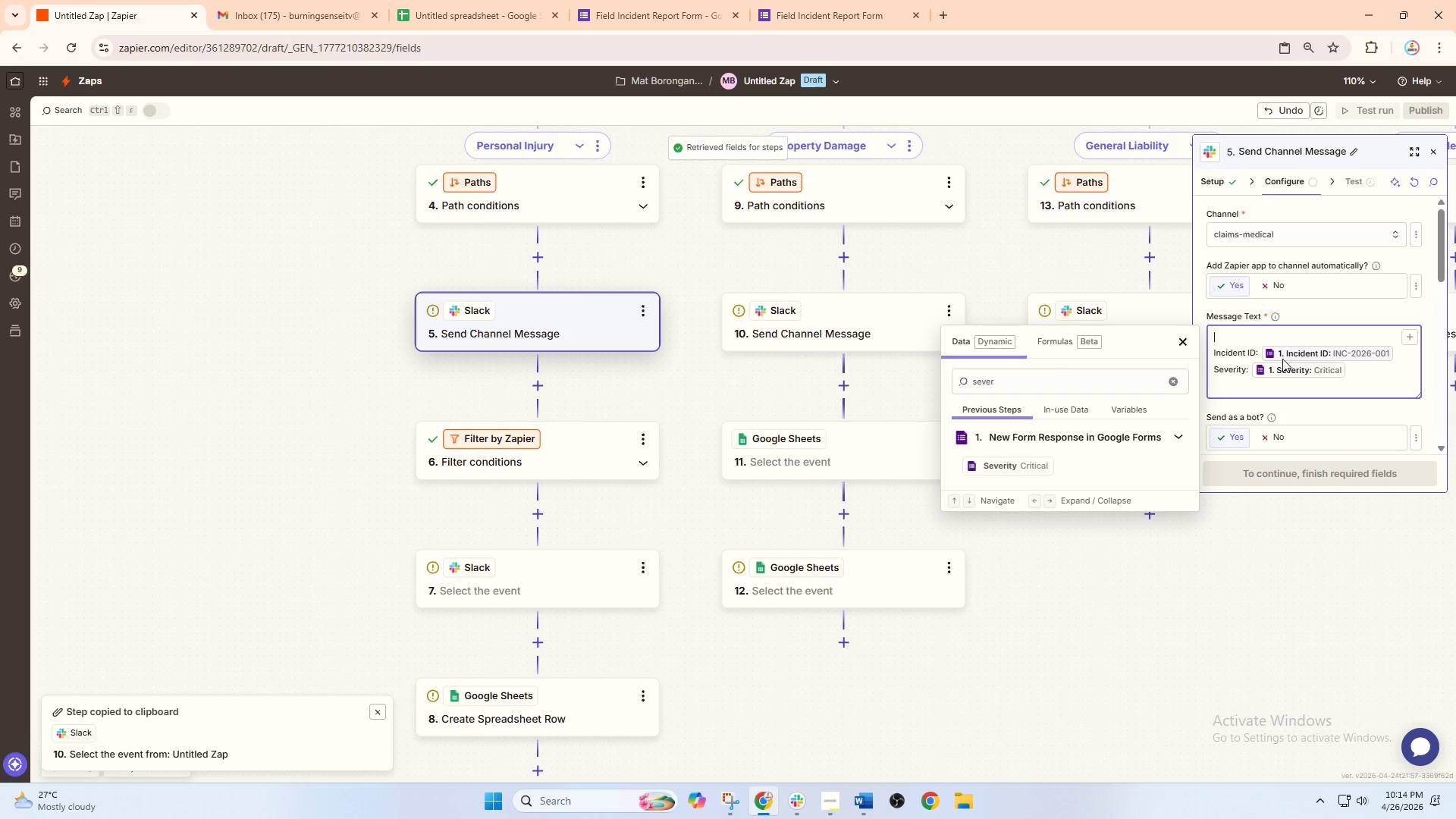 
type(;)
key(Backspace)
type(;)
key(Backspace)
type(:am)
key(Backspace)
key(Backspace)
type(AMBULAN)
 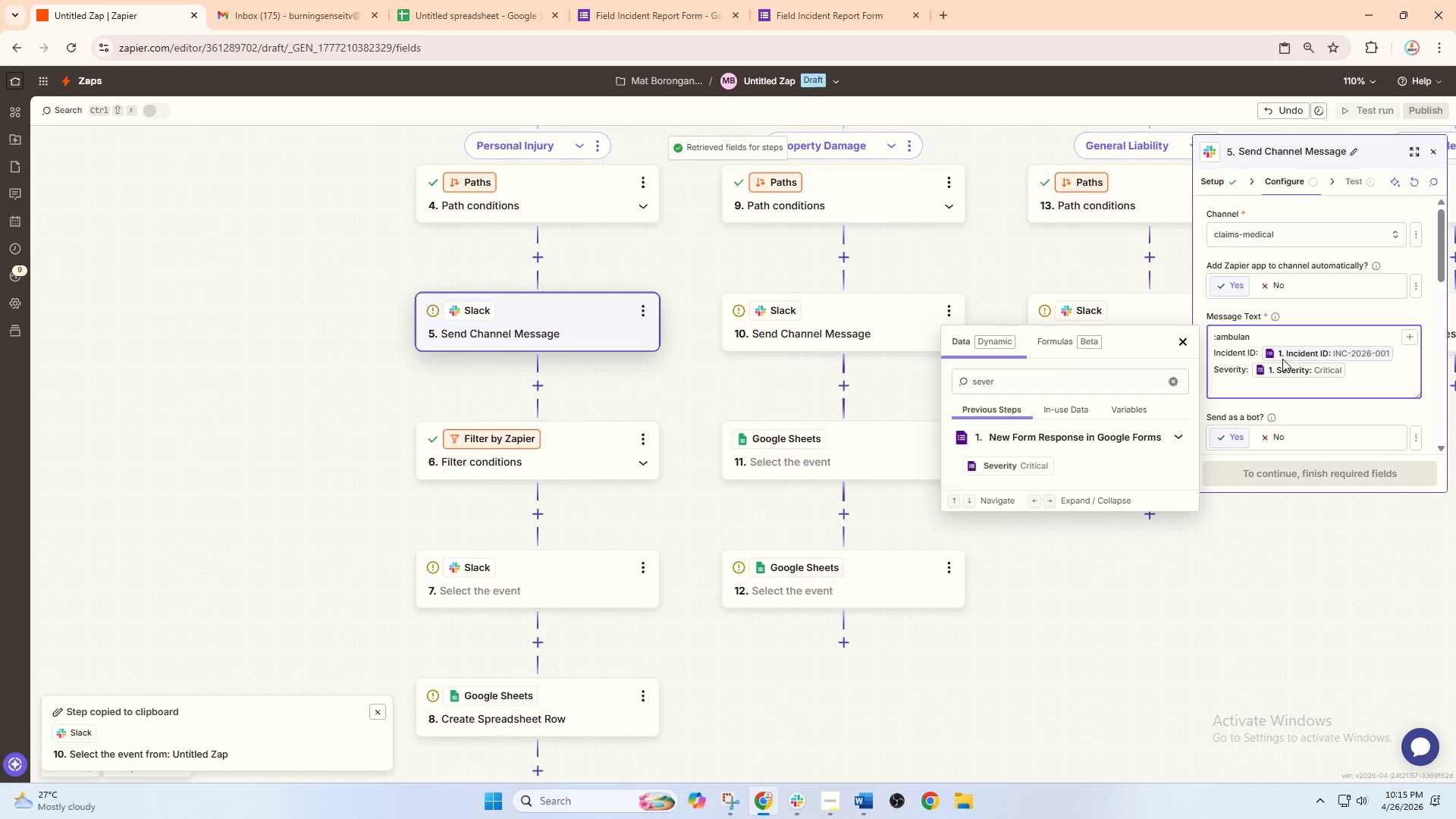 
hold_key(key=CapsLock, duration=0.36)
 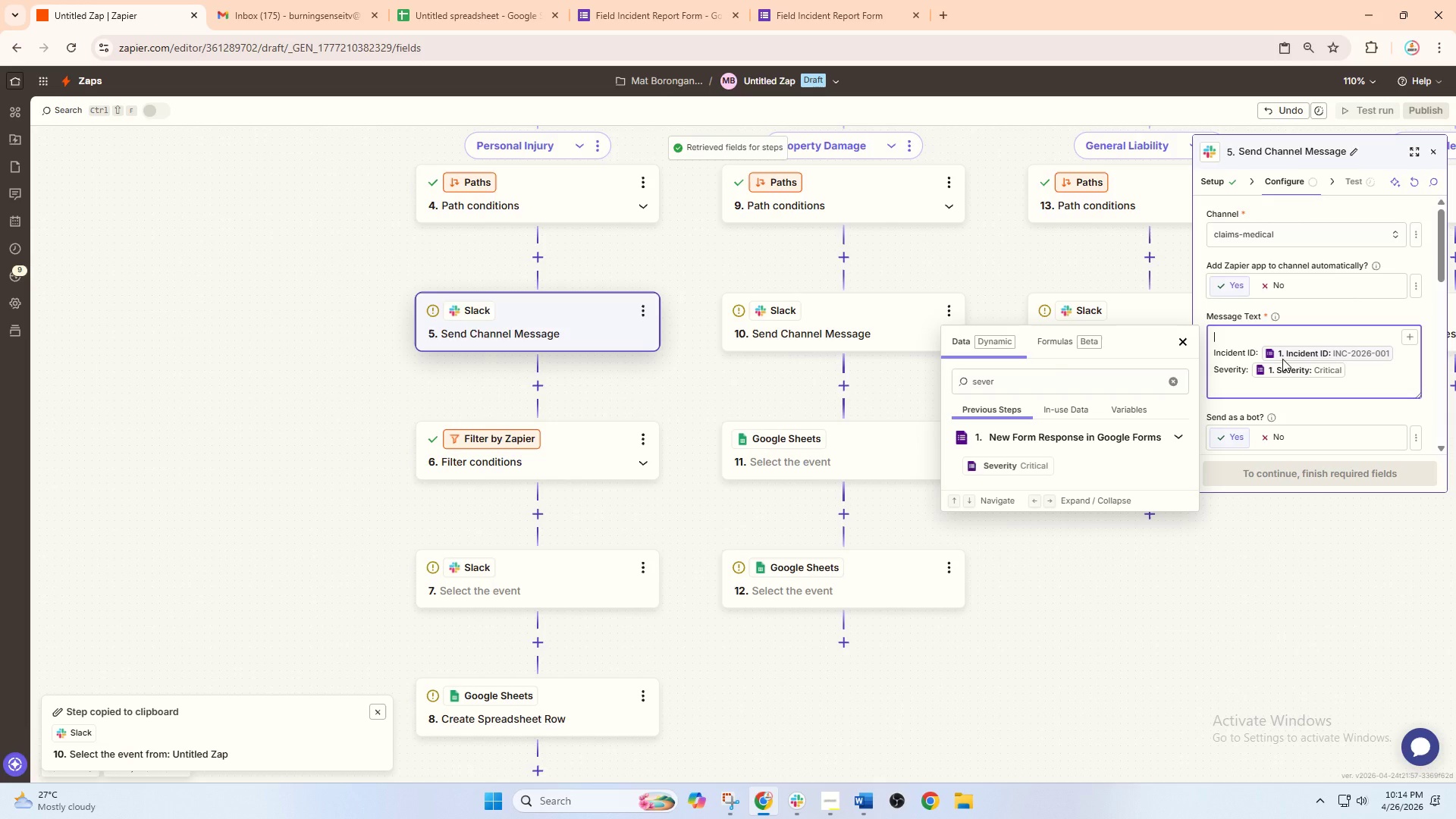 
type(ce)
 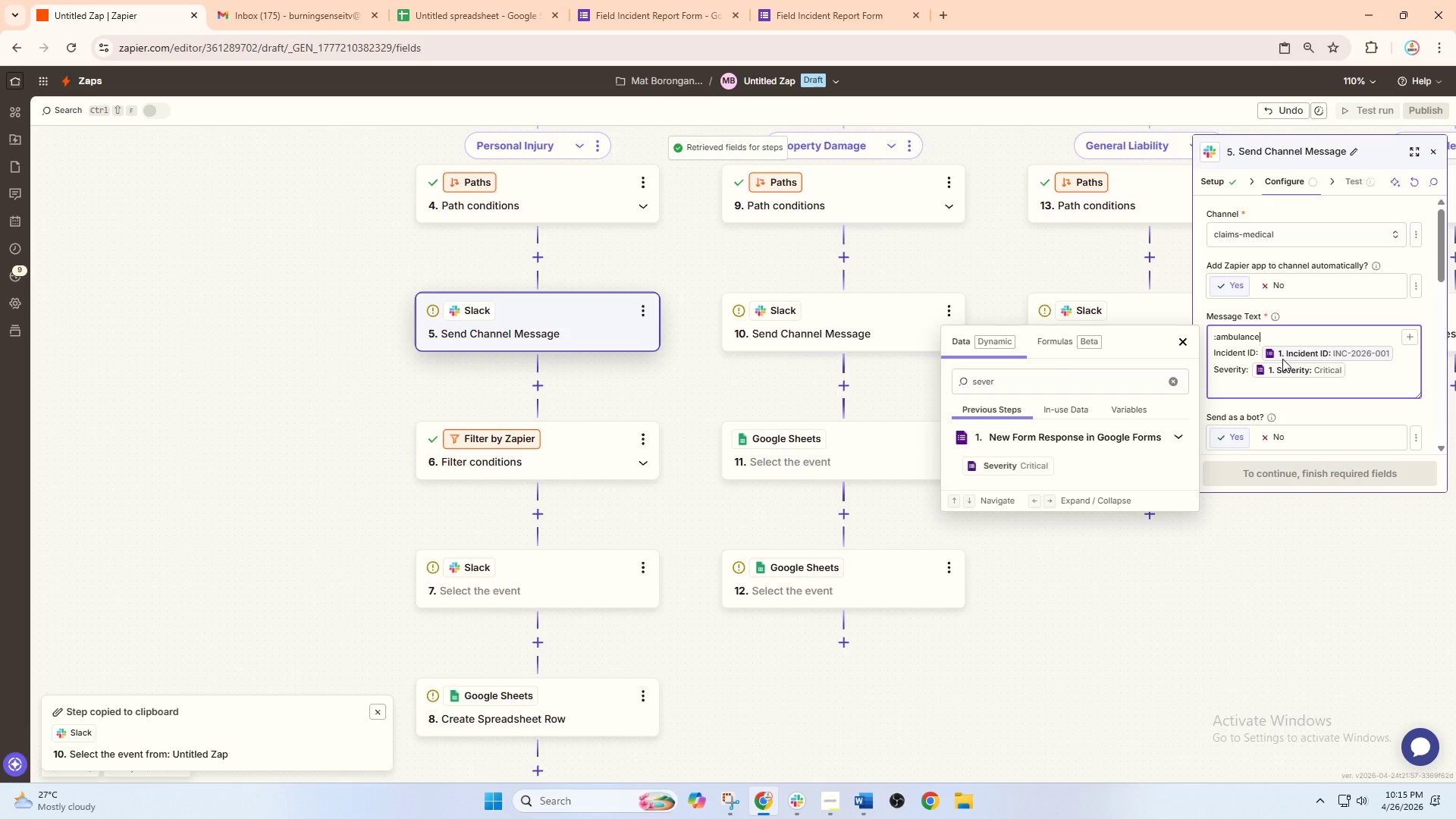 
key(ArrowDown)
 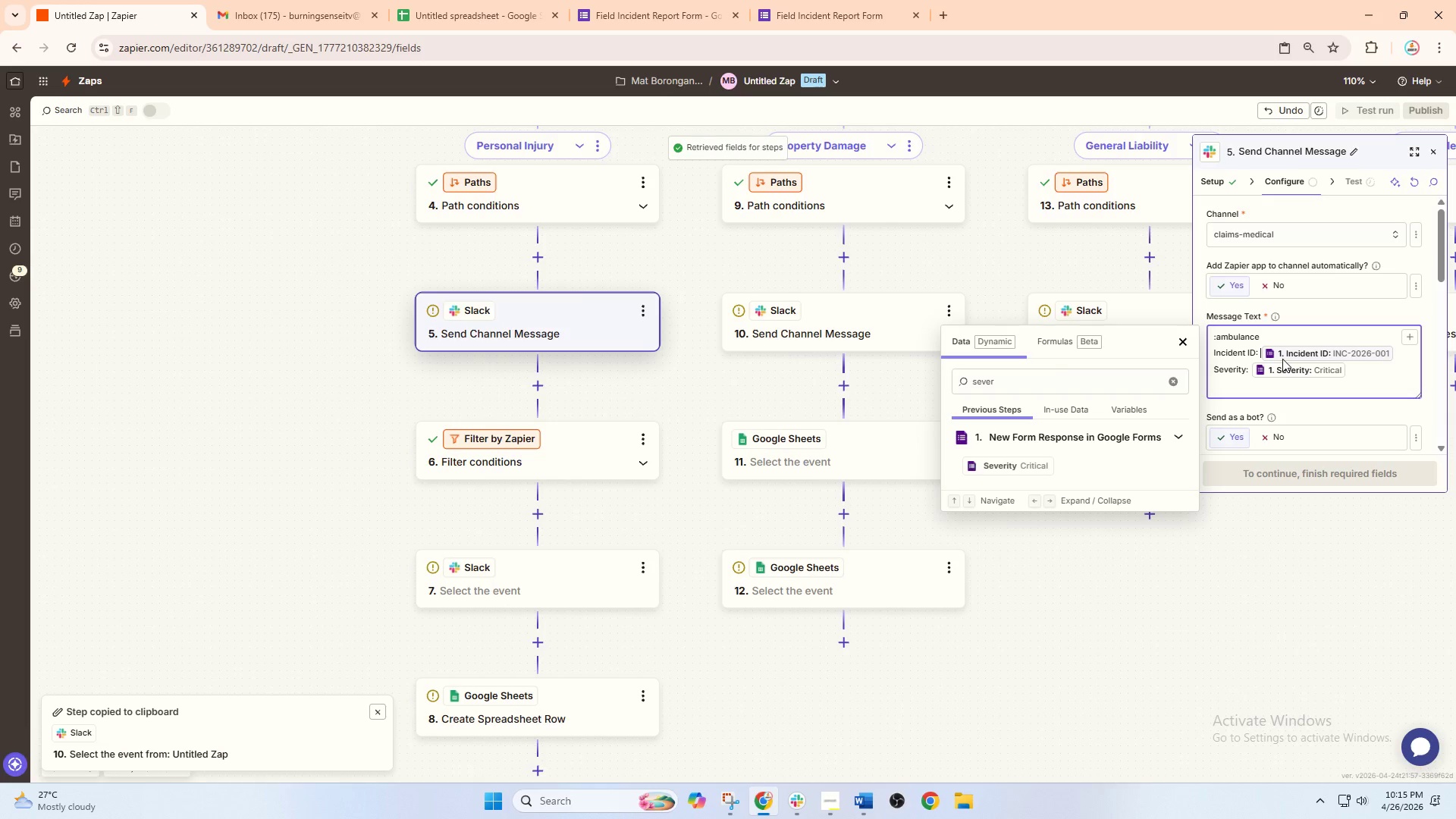 
key(ArrowLeft)
 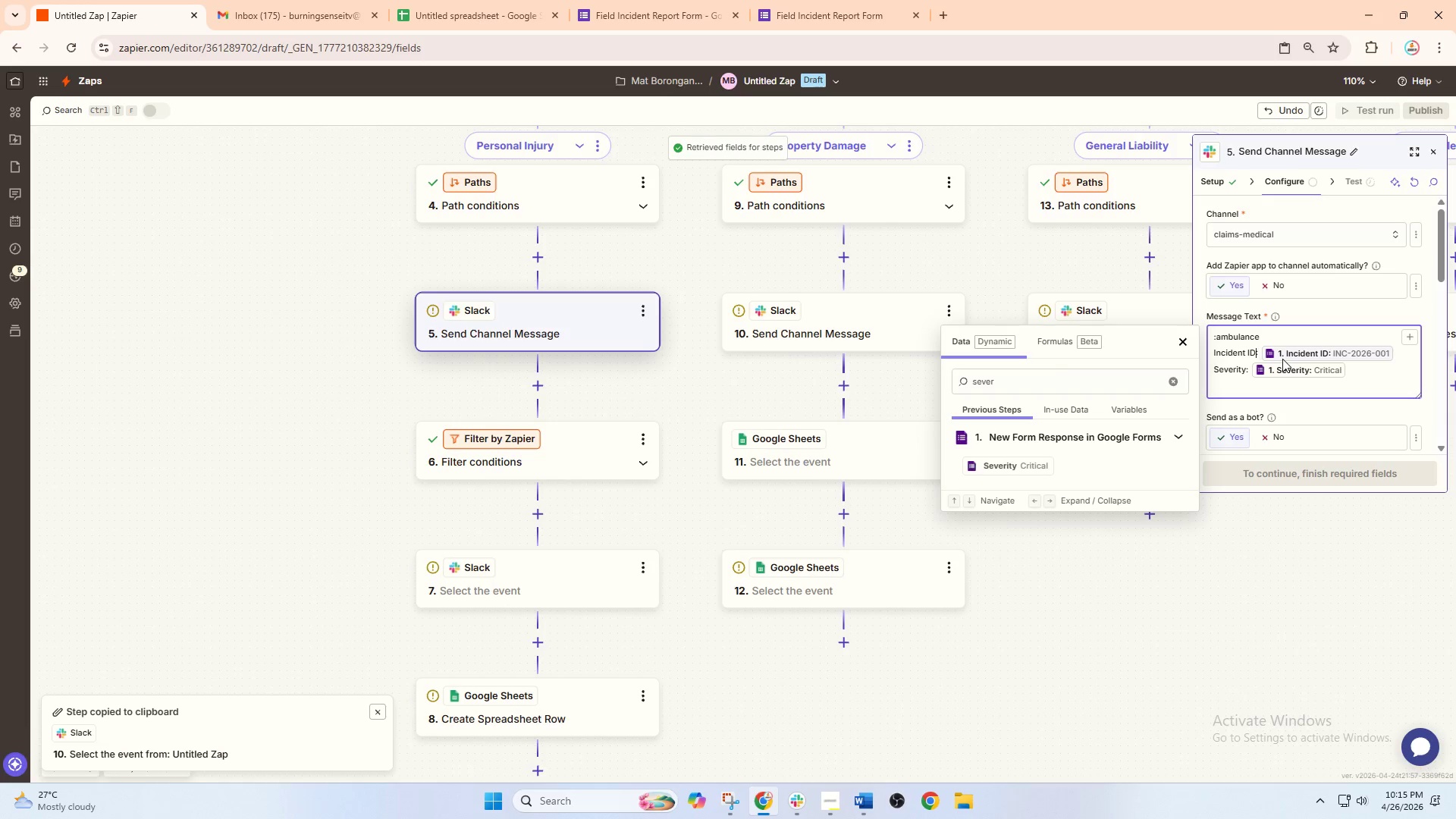 
key(ArrowLeft)
 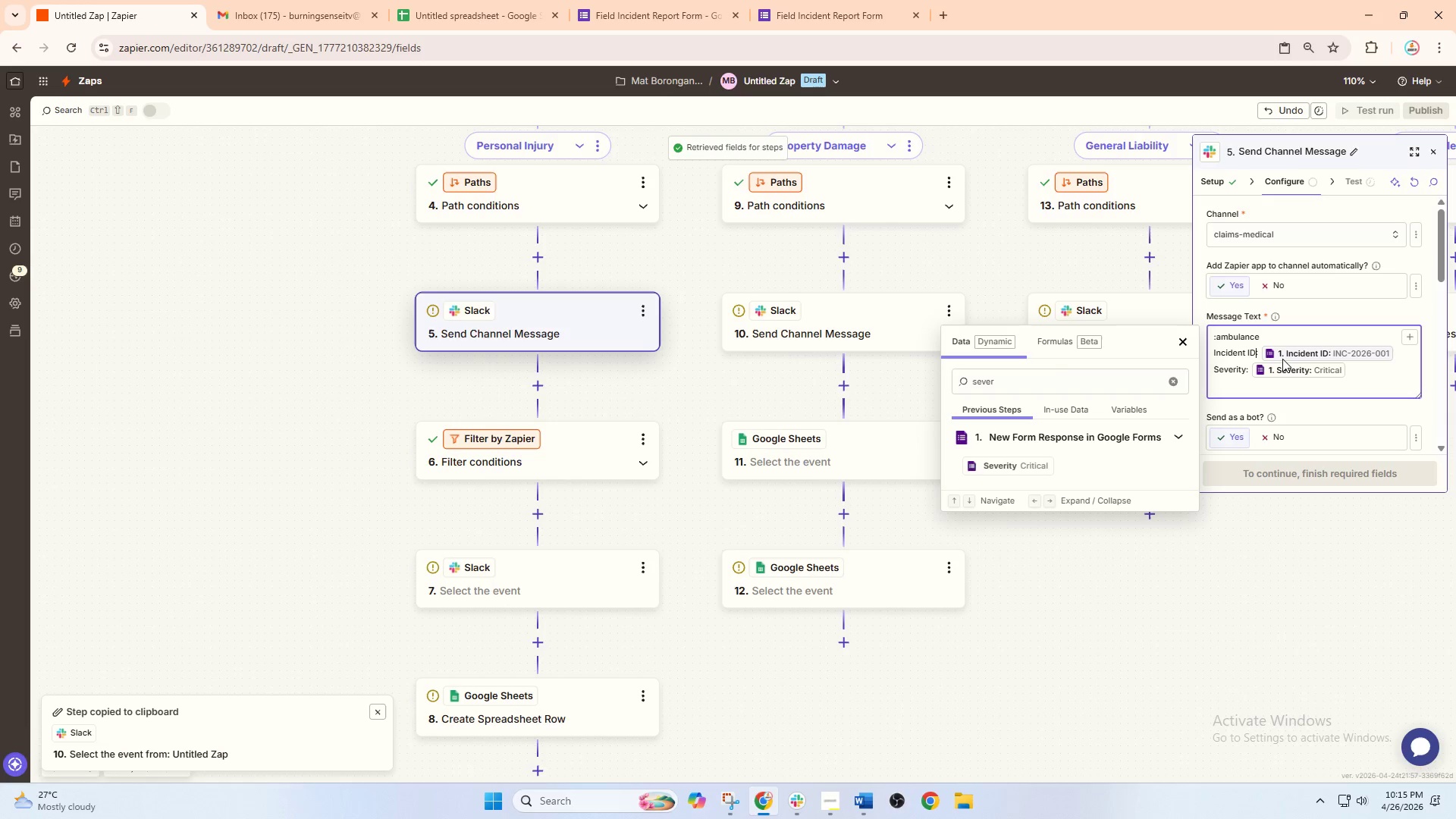 
key(ArrowLeft)
 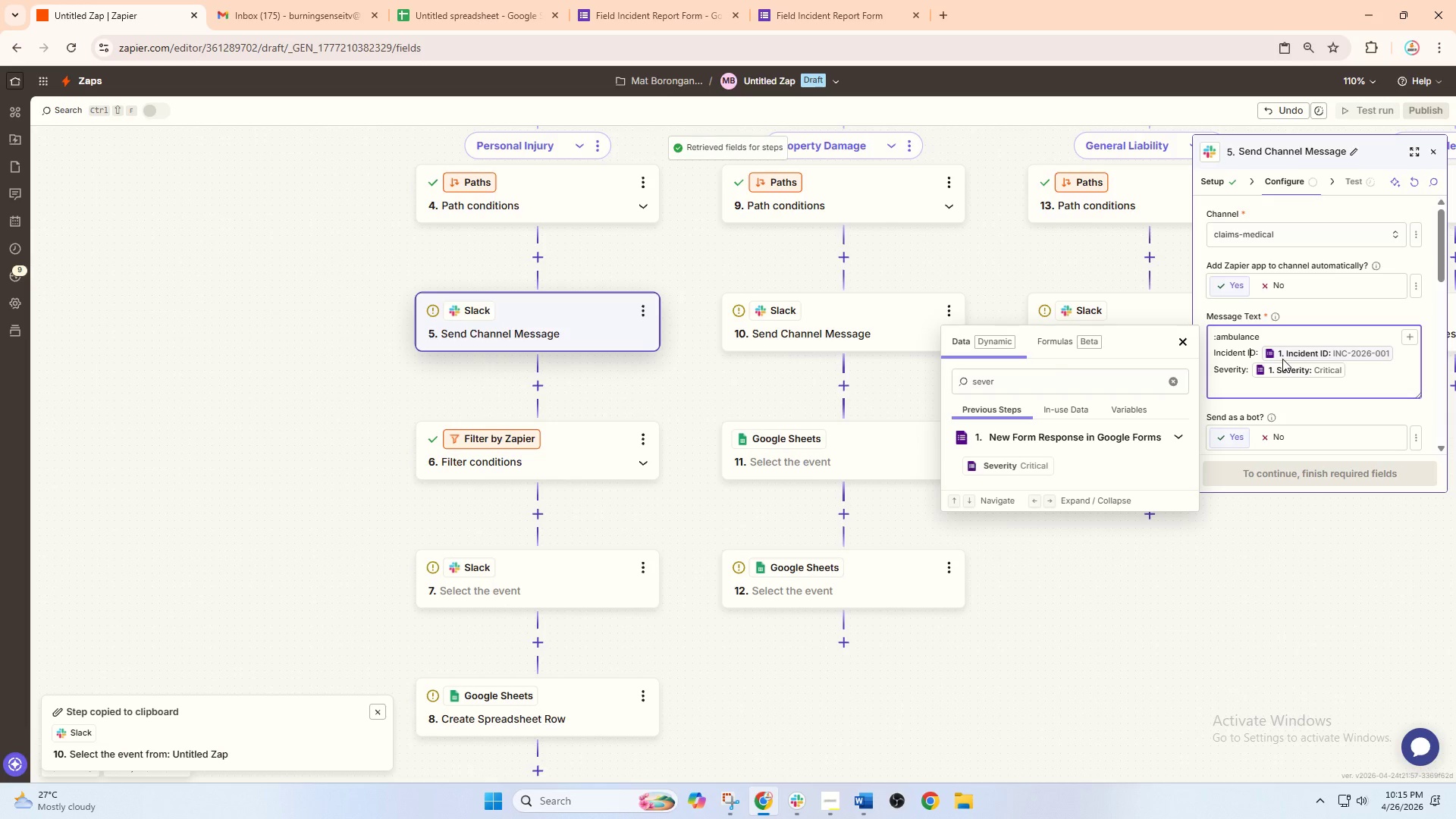 
key(ArrowLeft)
 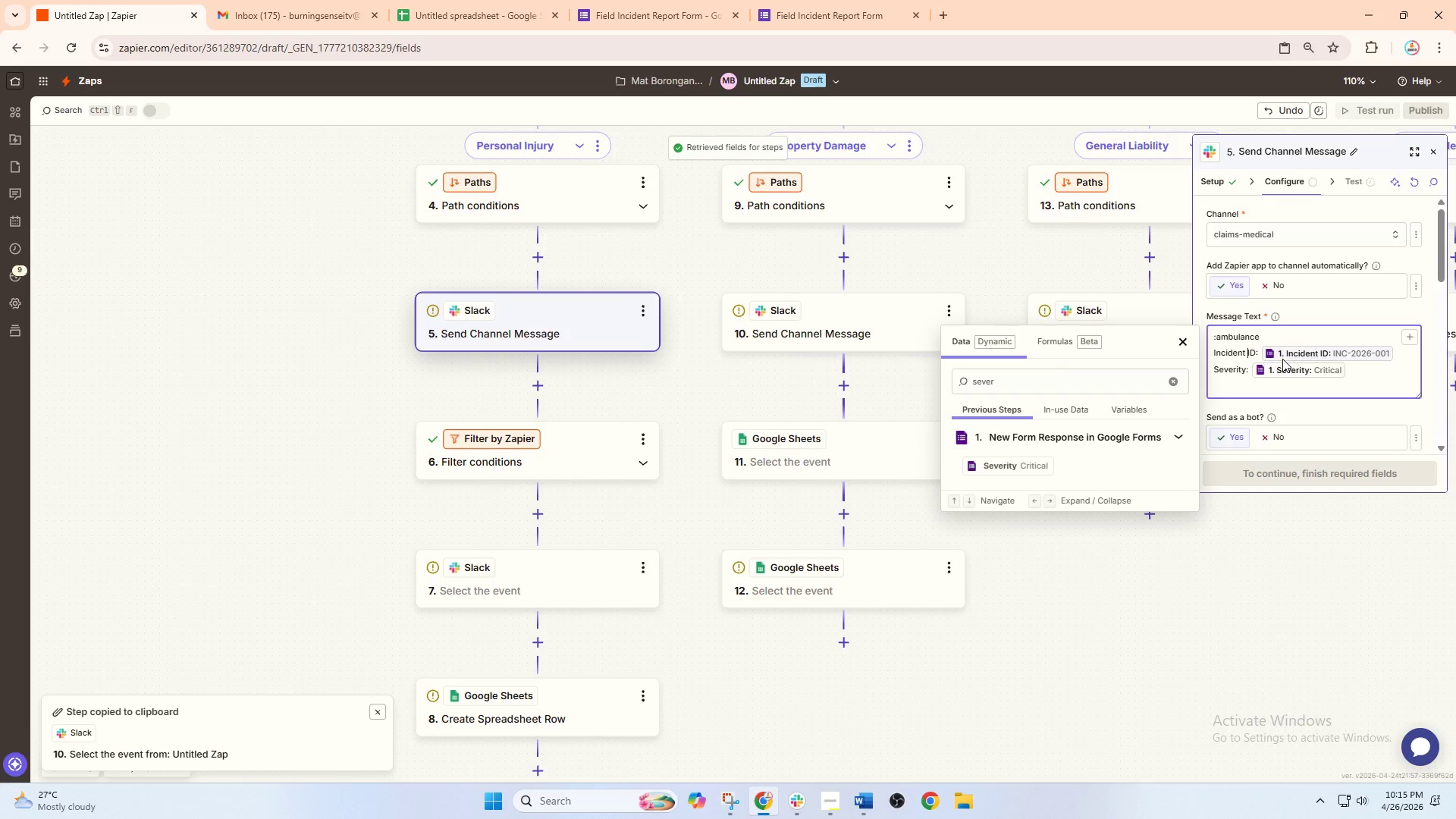 
key(ArrowLeft)
 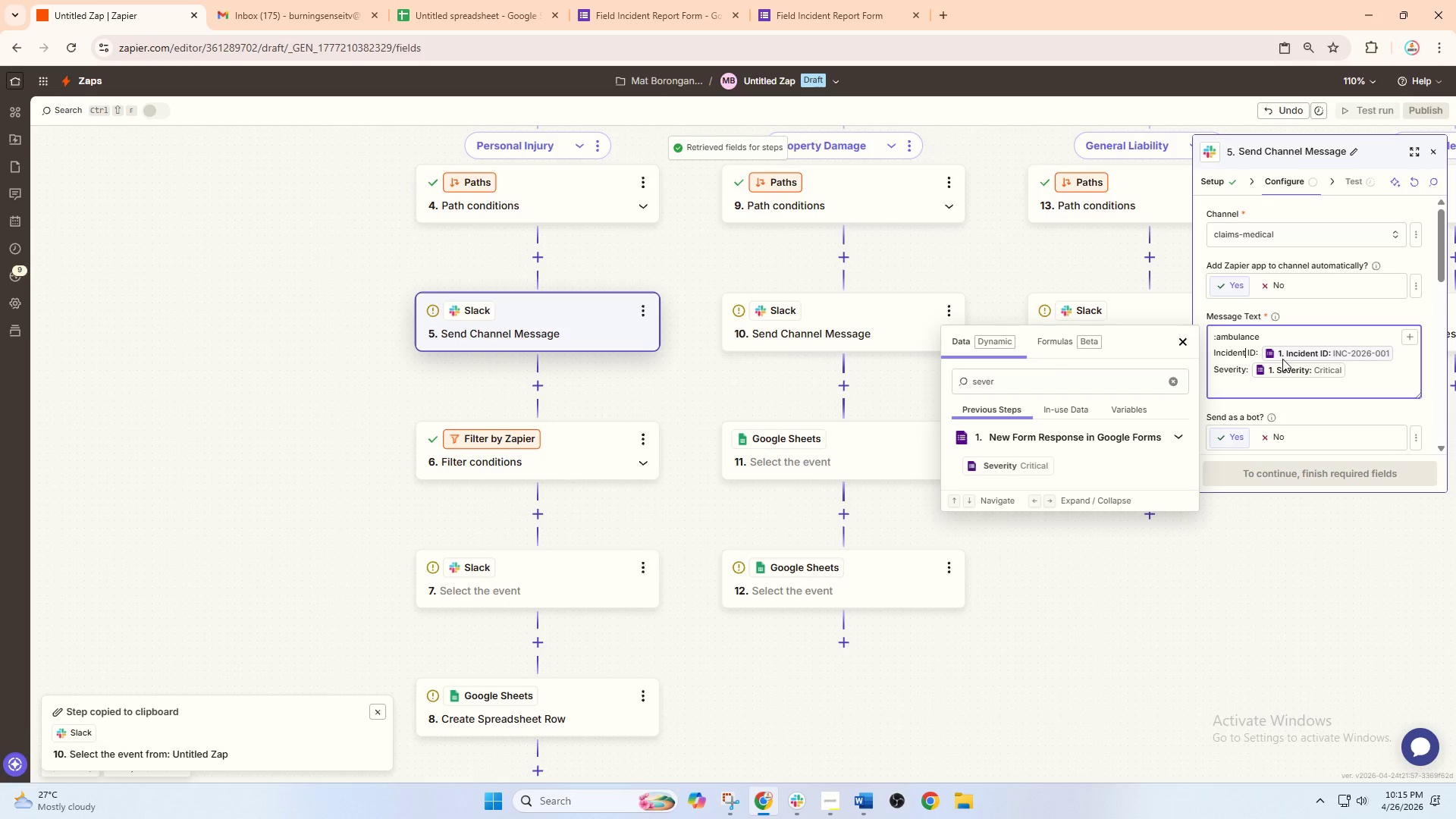 
key(ArrowLeft)
 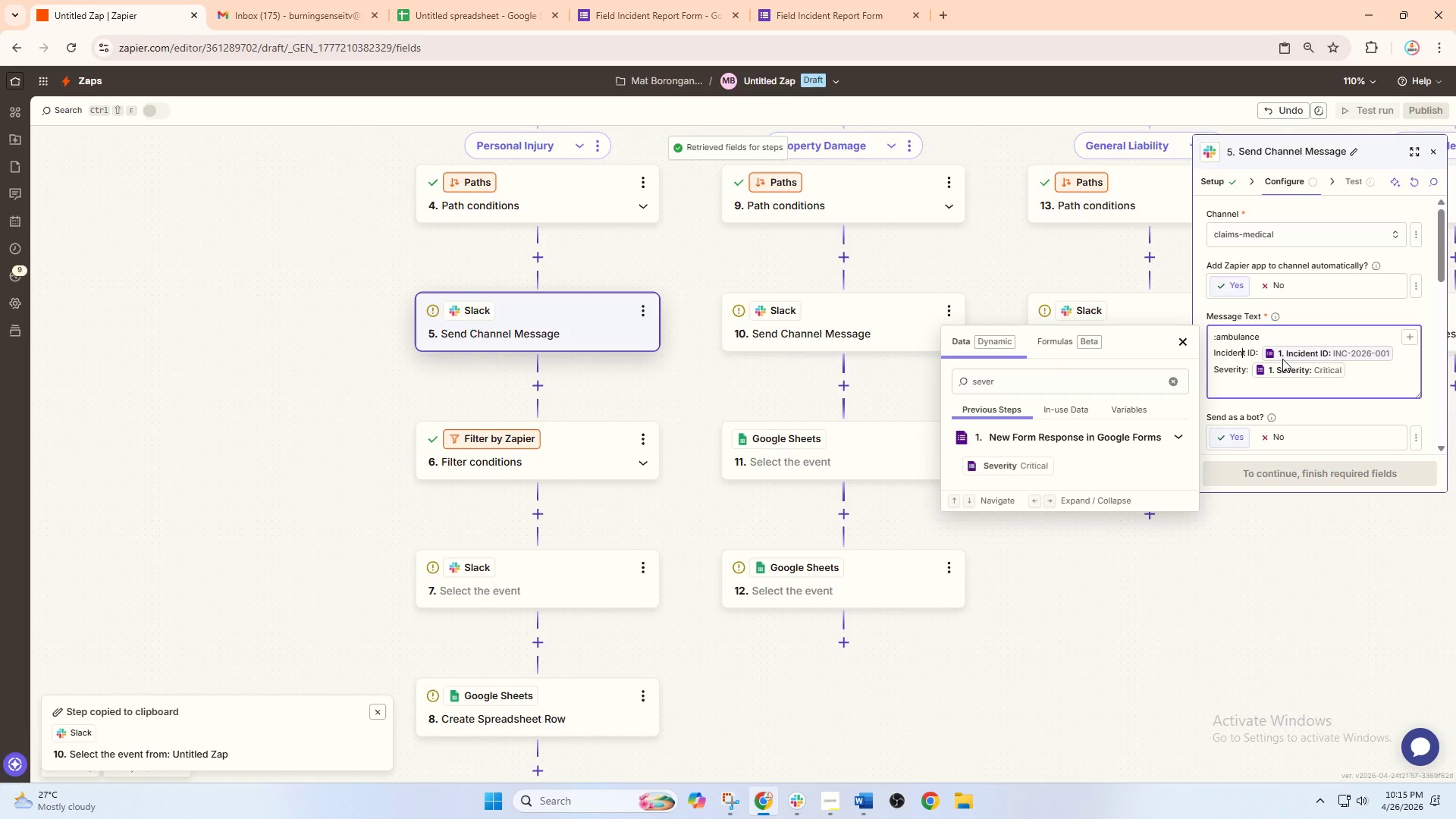 
key(ArrowLeft)
 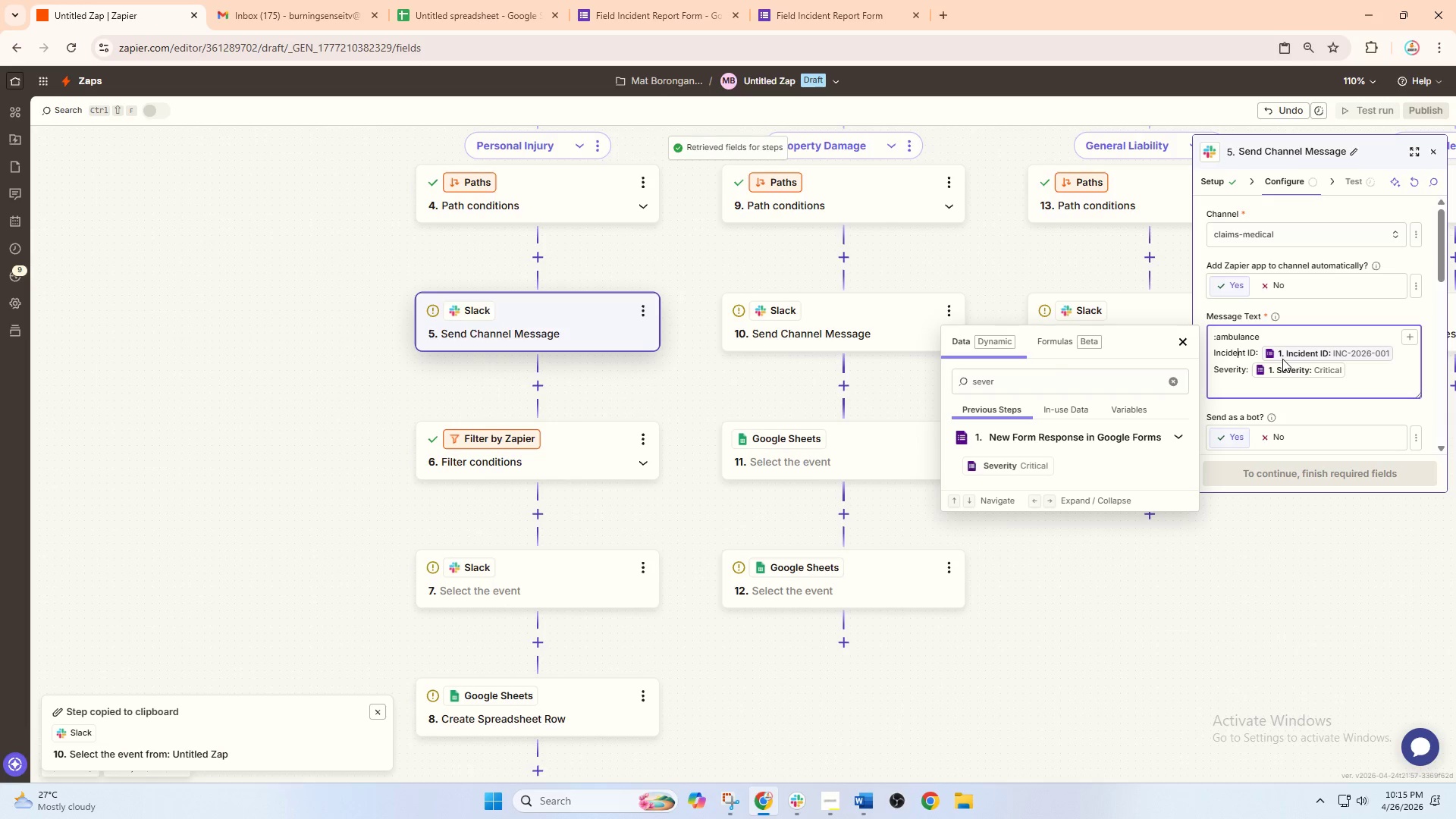 
key(ArrowLeft)
 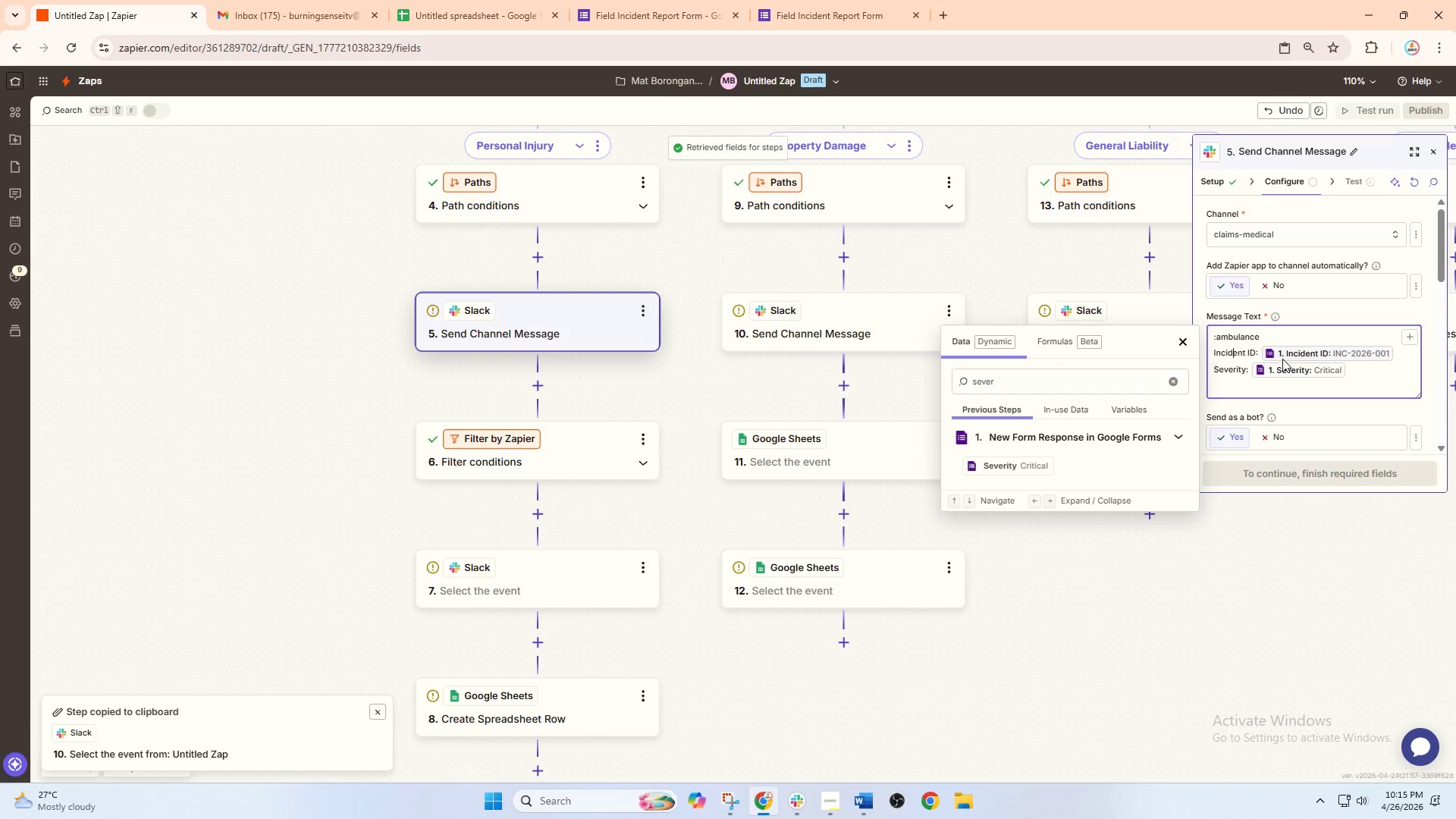 
key(ArrowLeft)
 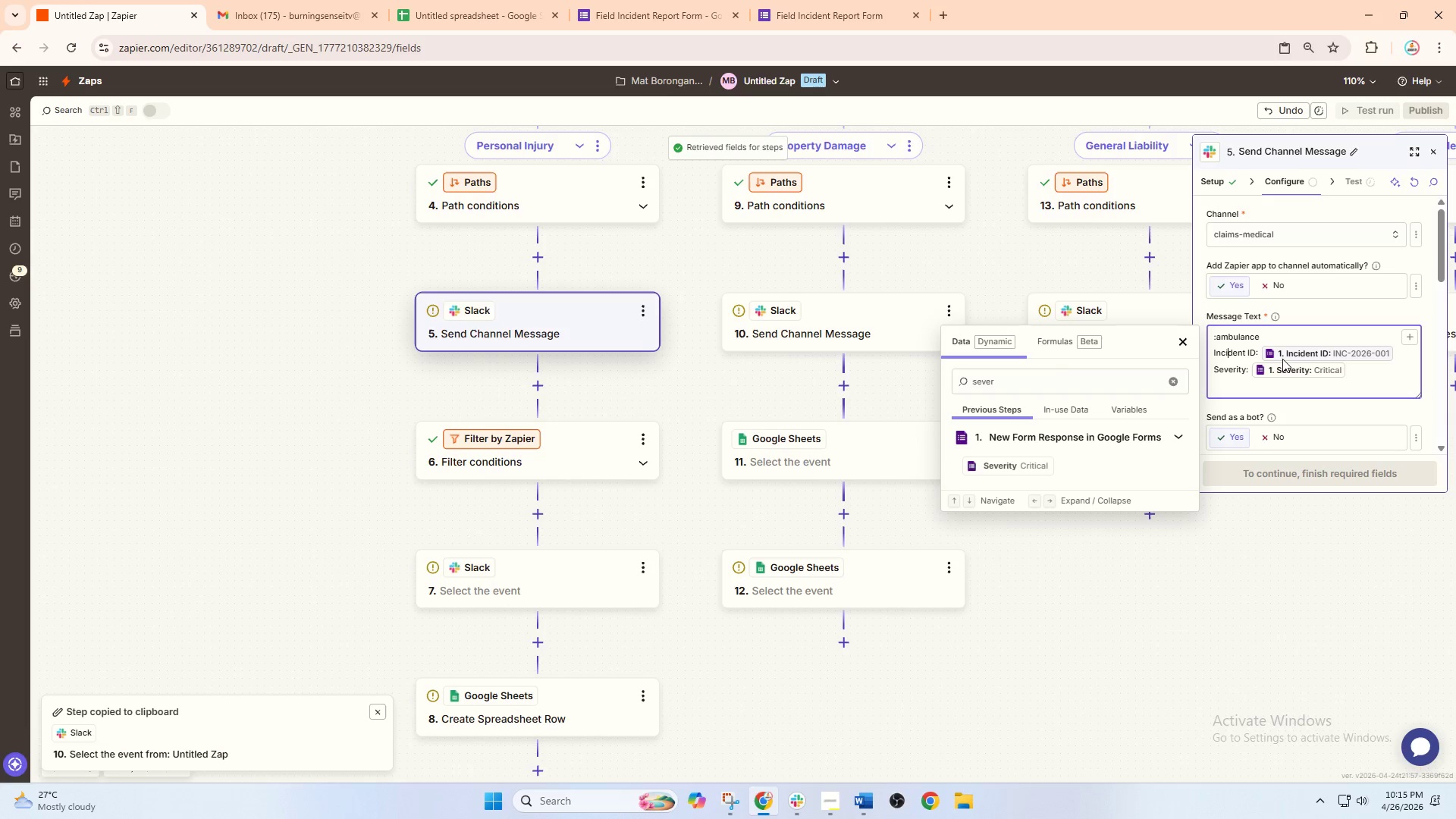 
key(ArrowLeft)
 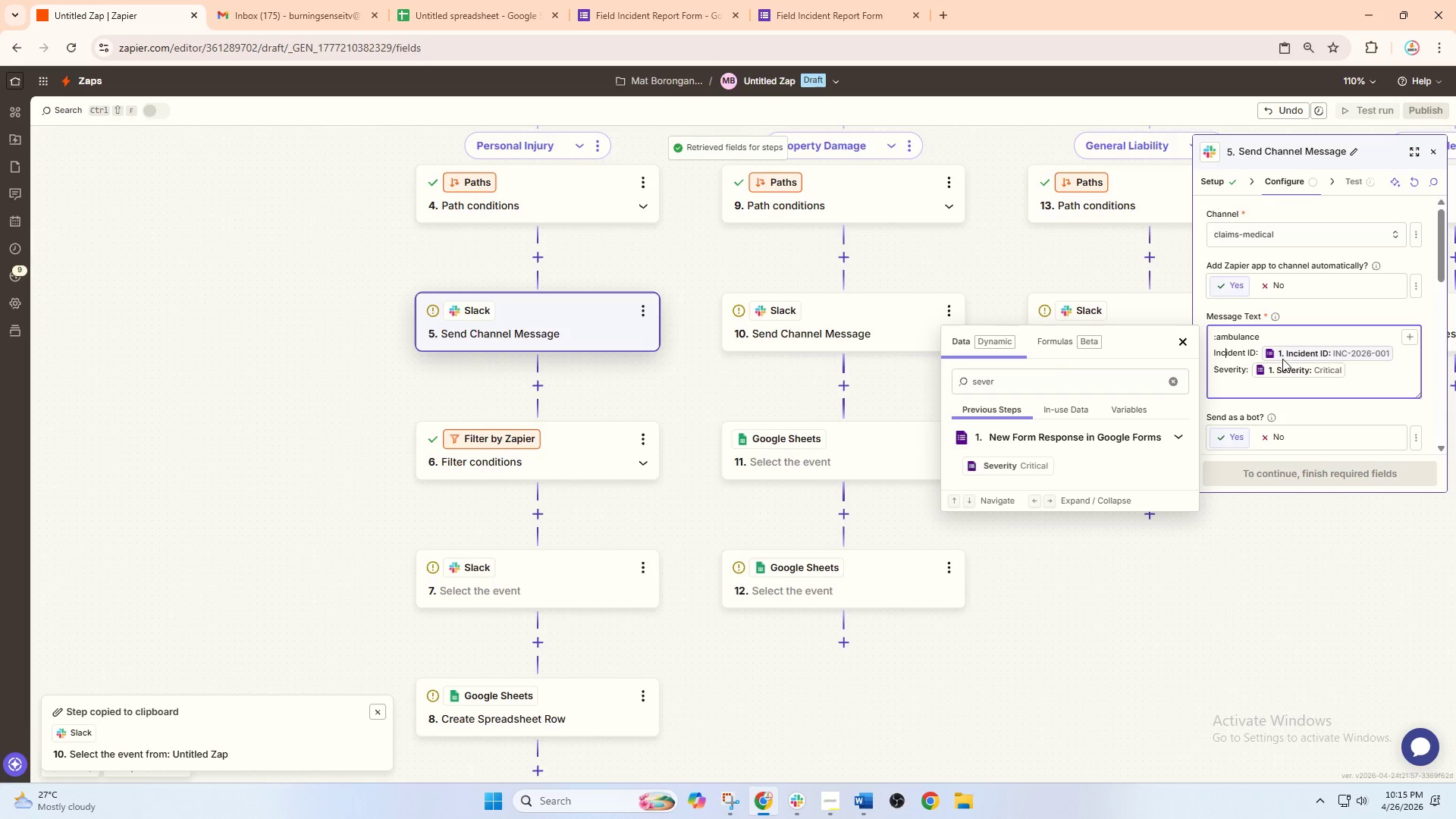 
key(ArrowLeft)
 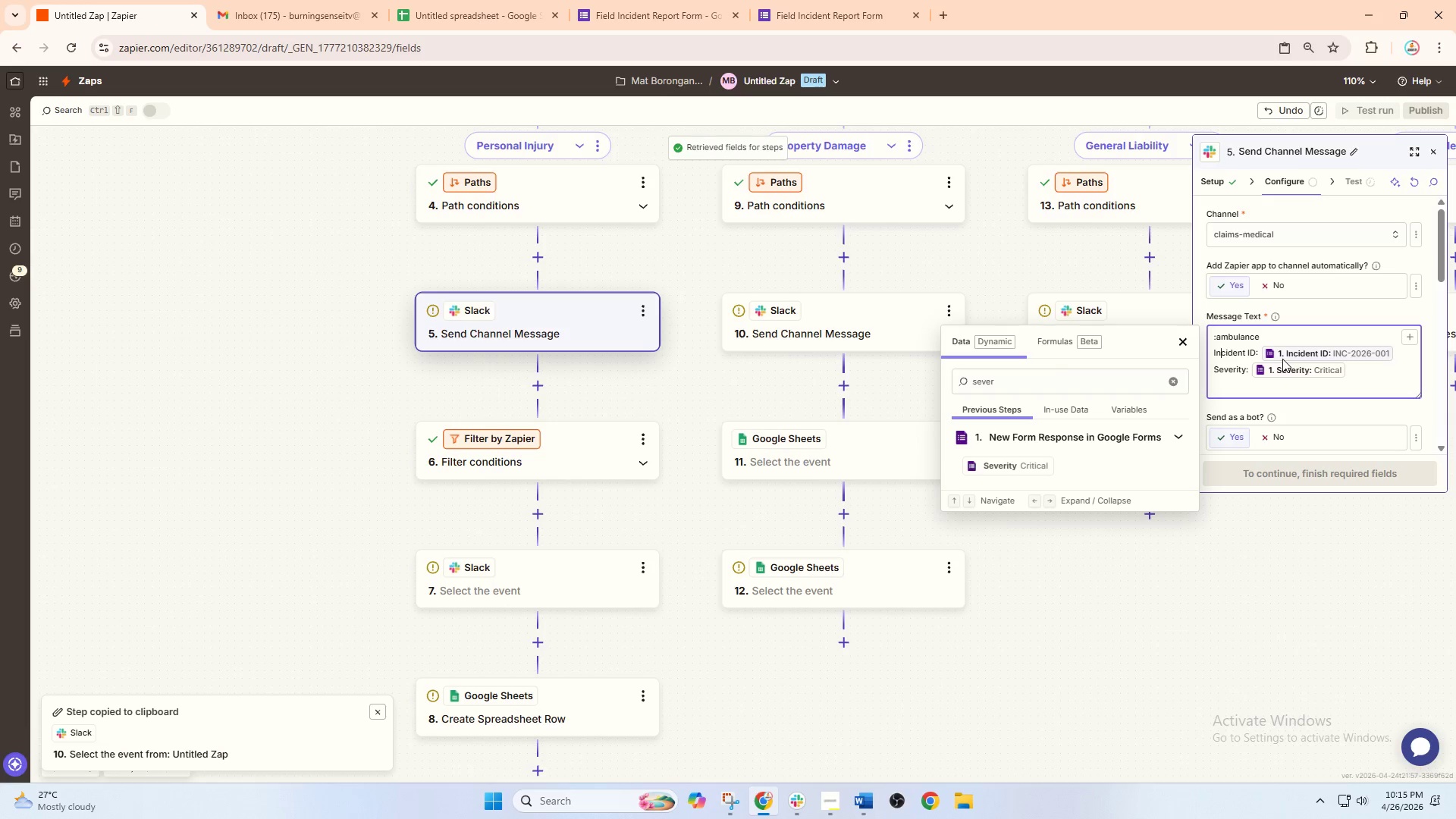 
key(ArrowLeft)
 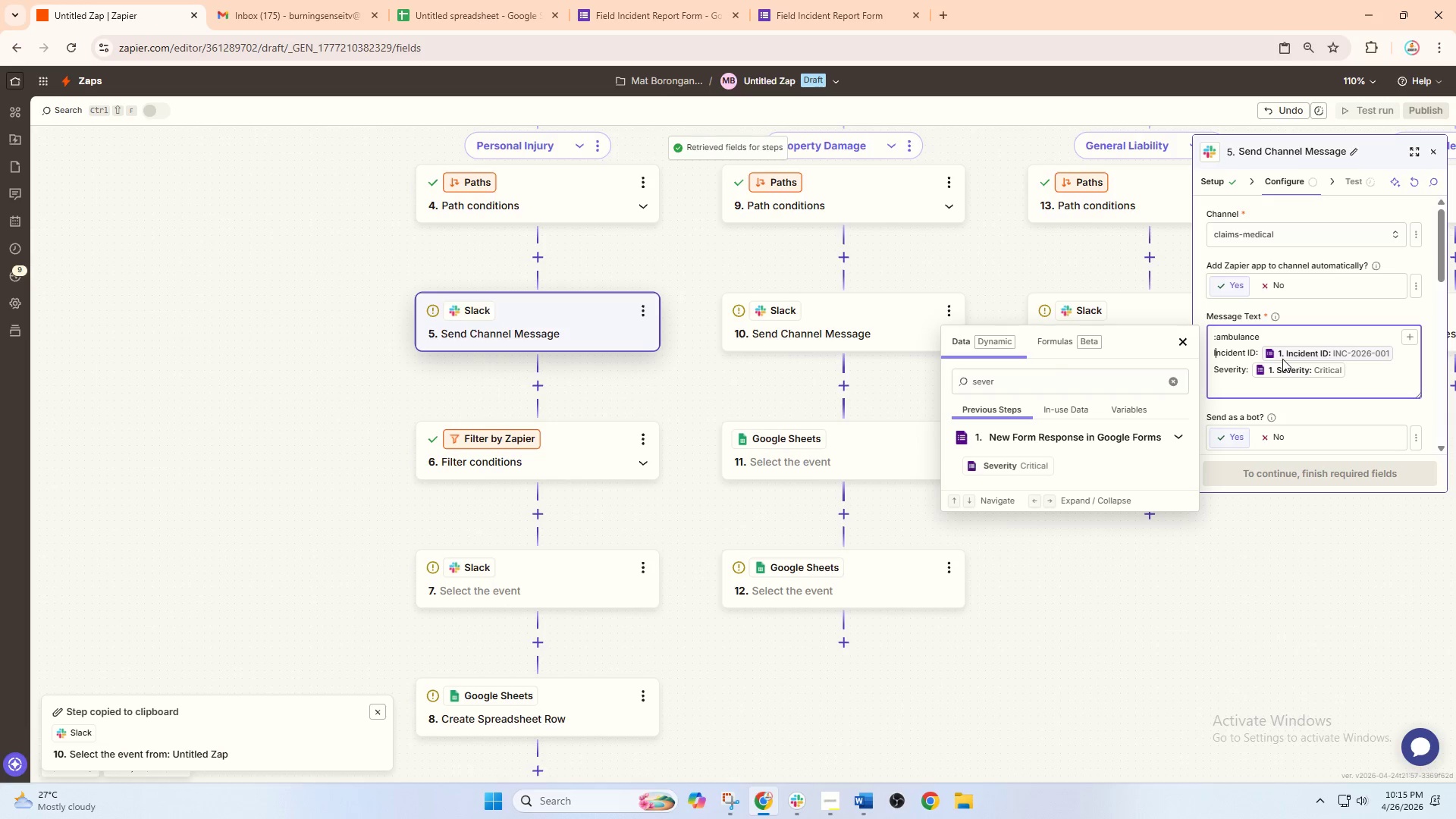 
key(ArrowLeft)
 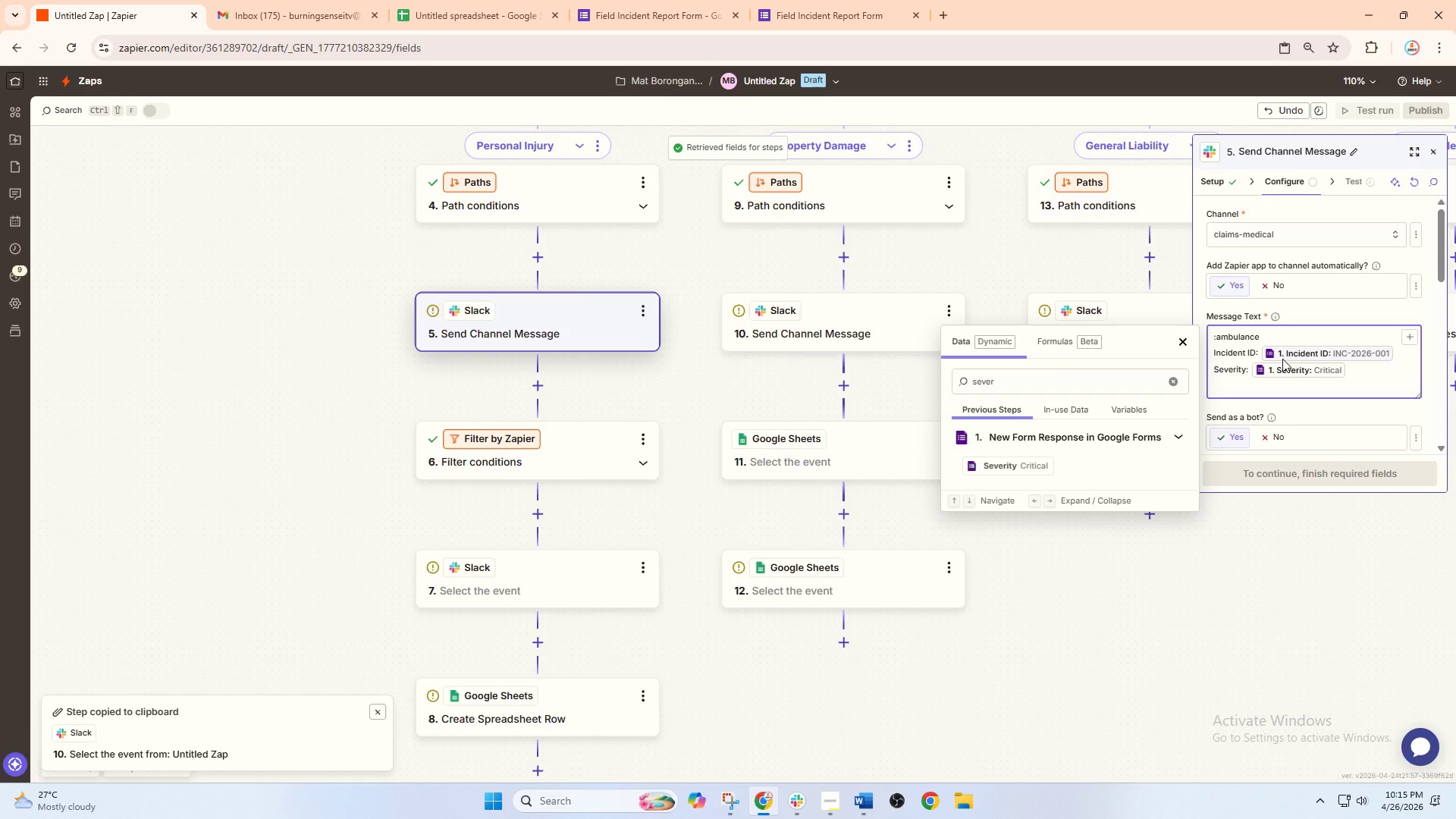 
key(Enter)
 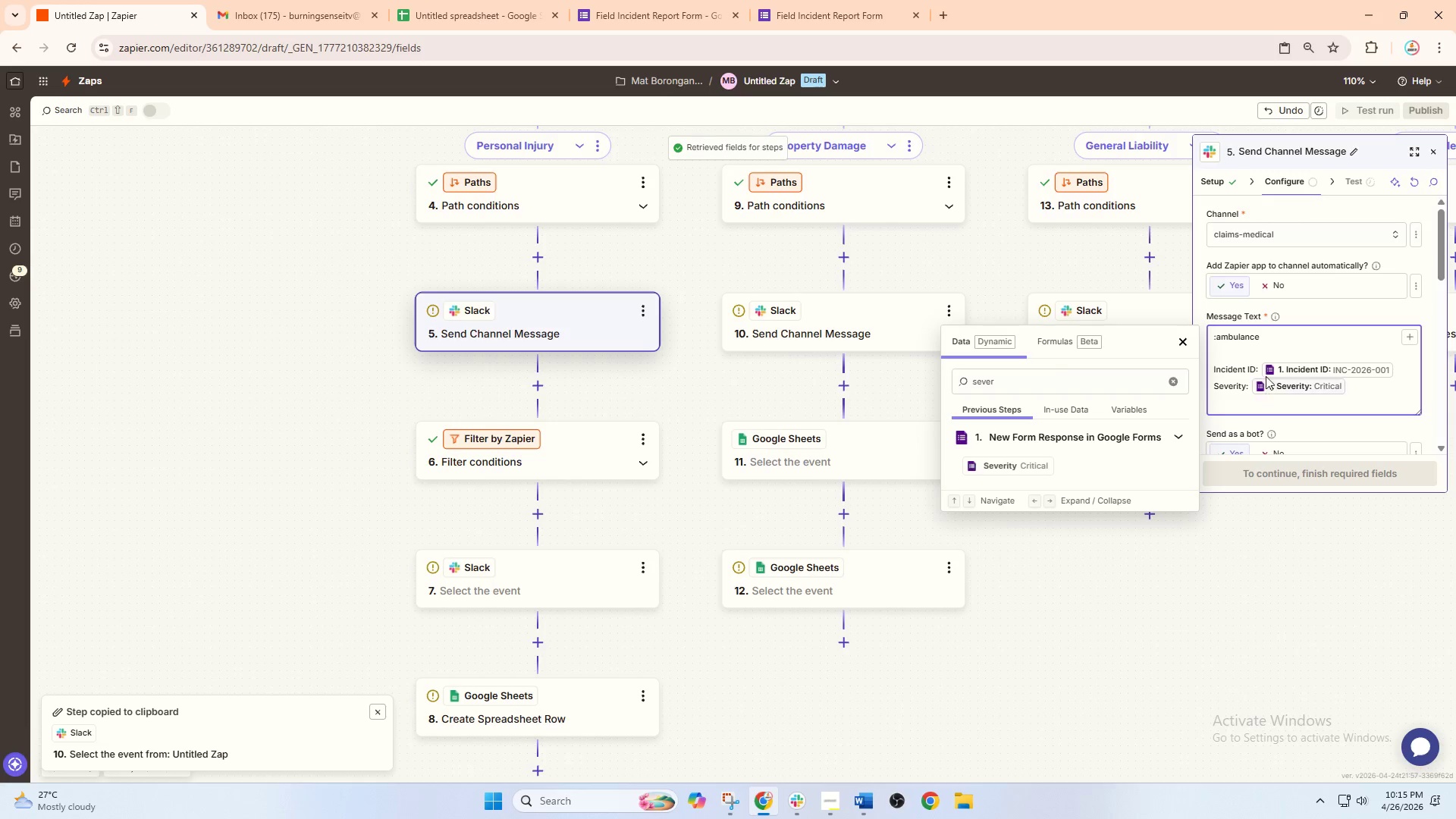 
left_click([1274, 334])
 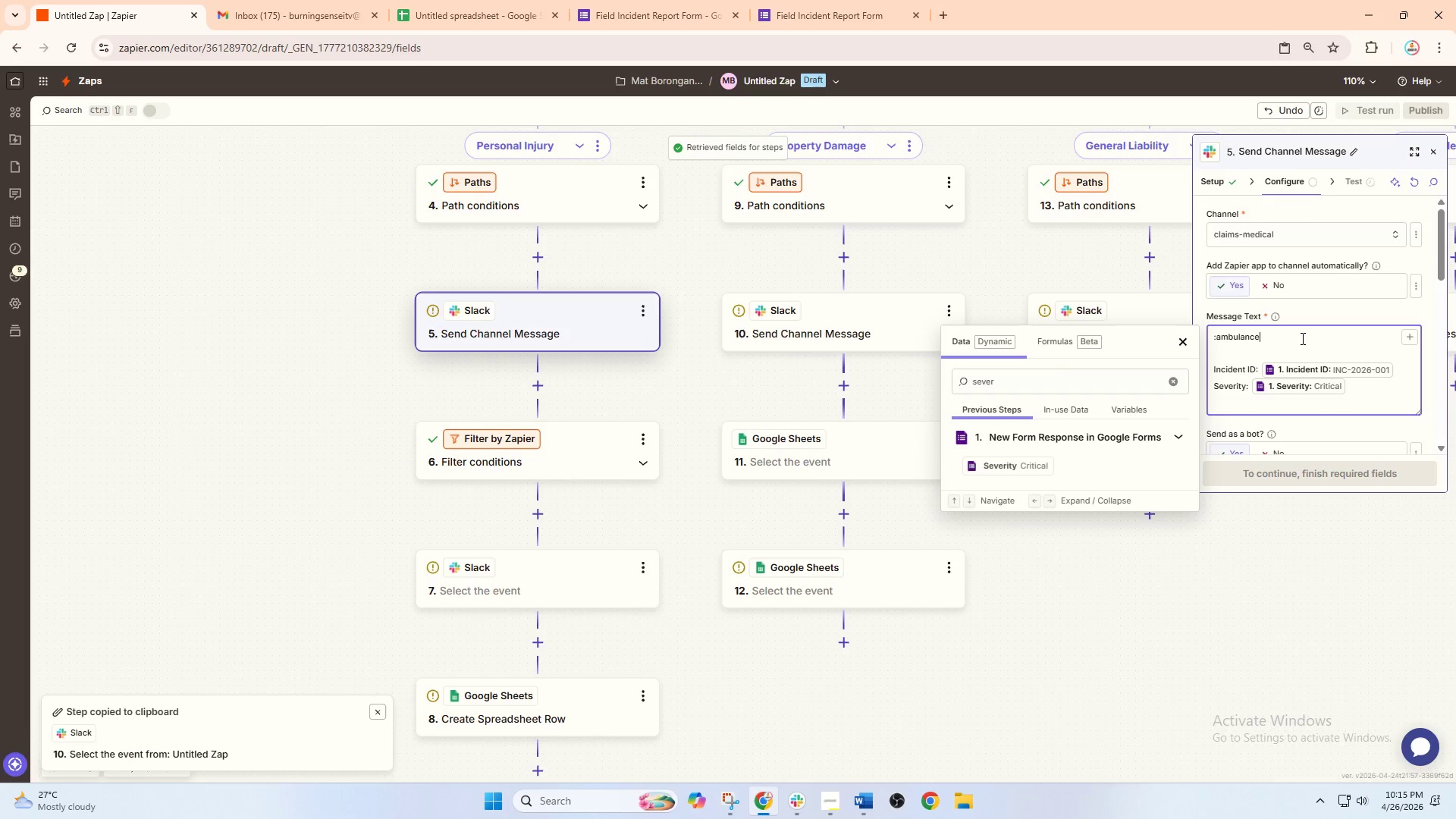 
hold_key(key=CapsLock, duration=0.47)
 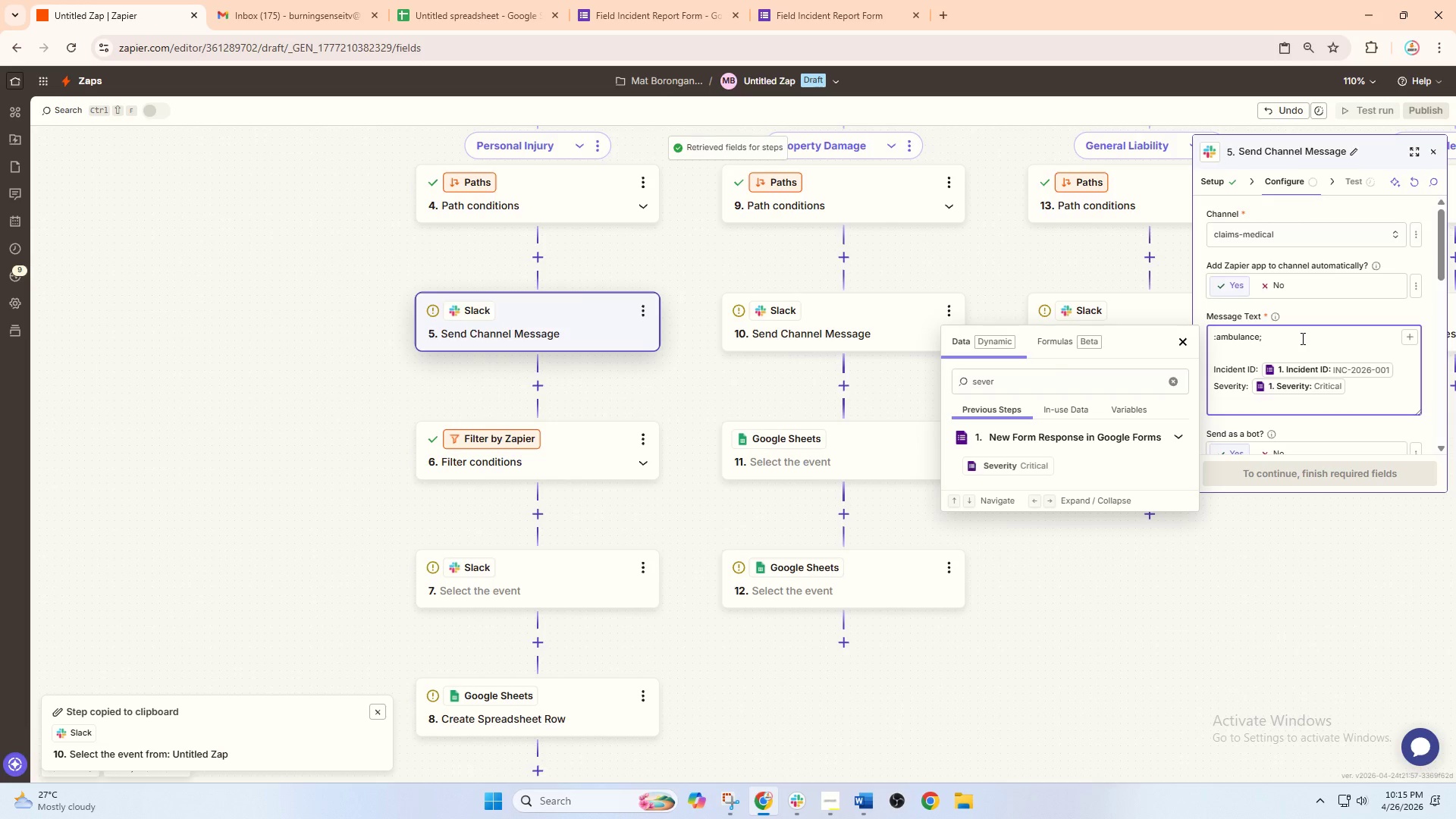 
type(;)
key(Backspace)
type(: per)
key(Backspace)
key(Backspace)
 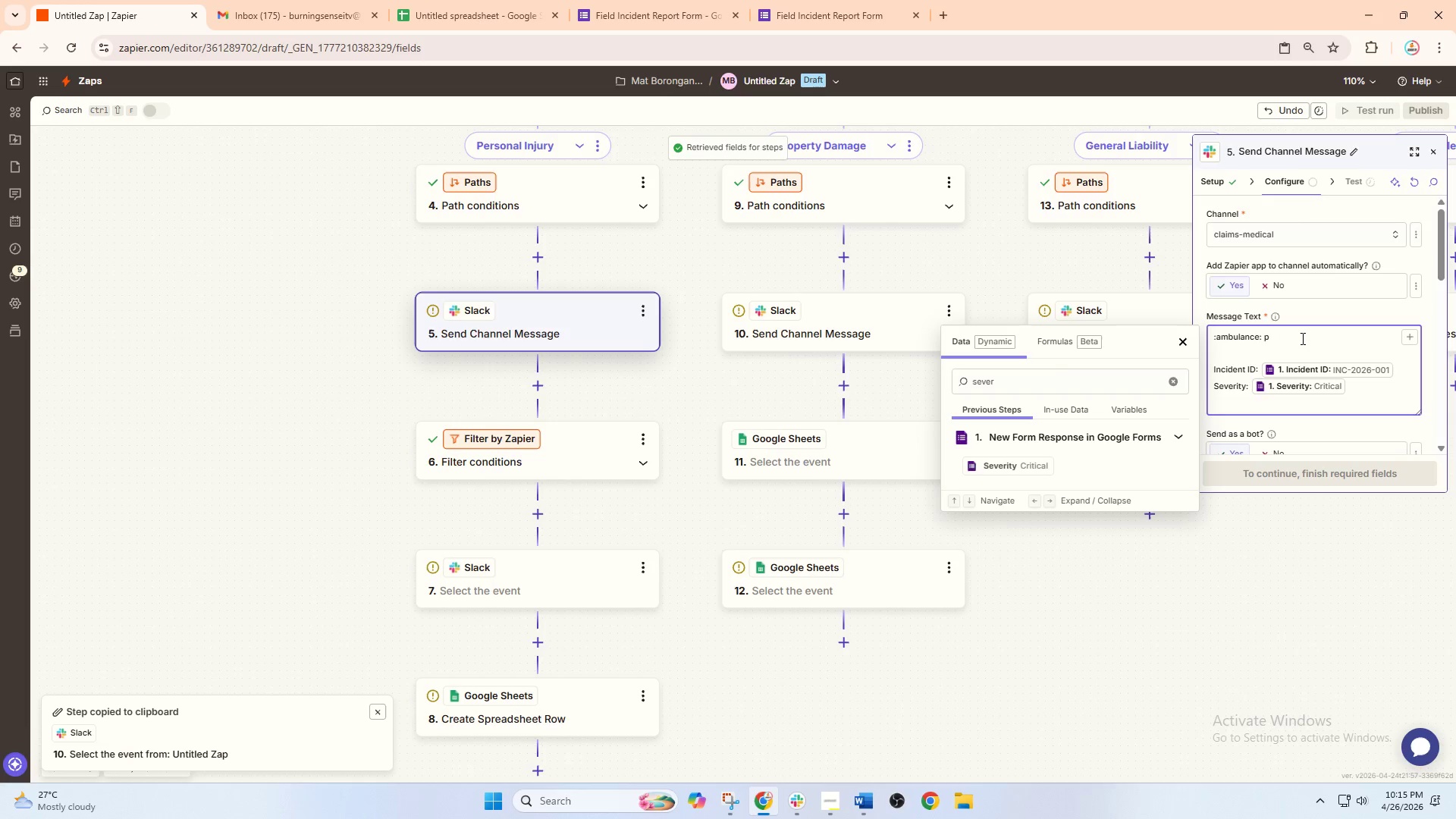 
key(Backspace)
type(PERSONAL)
 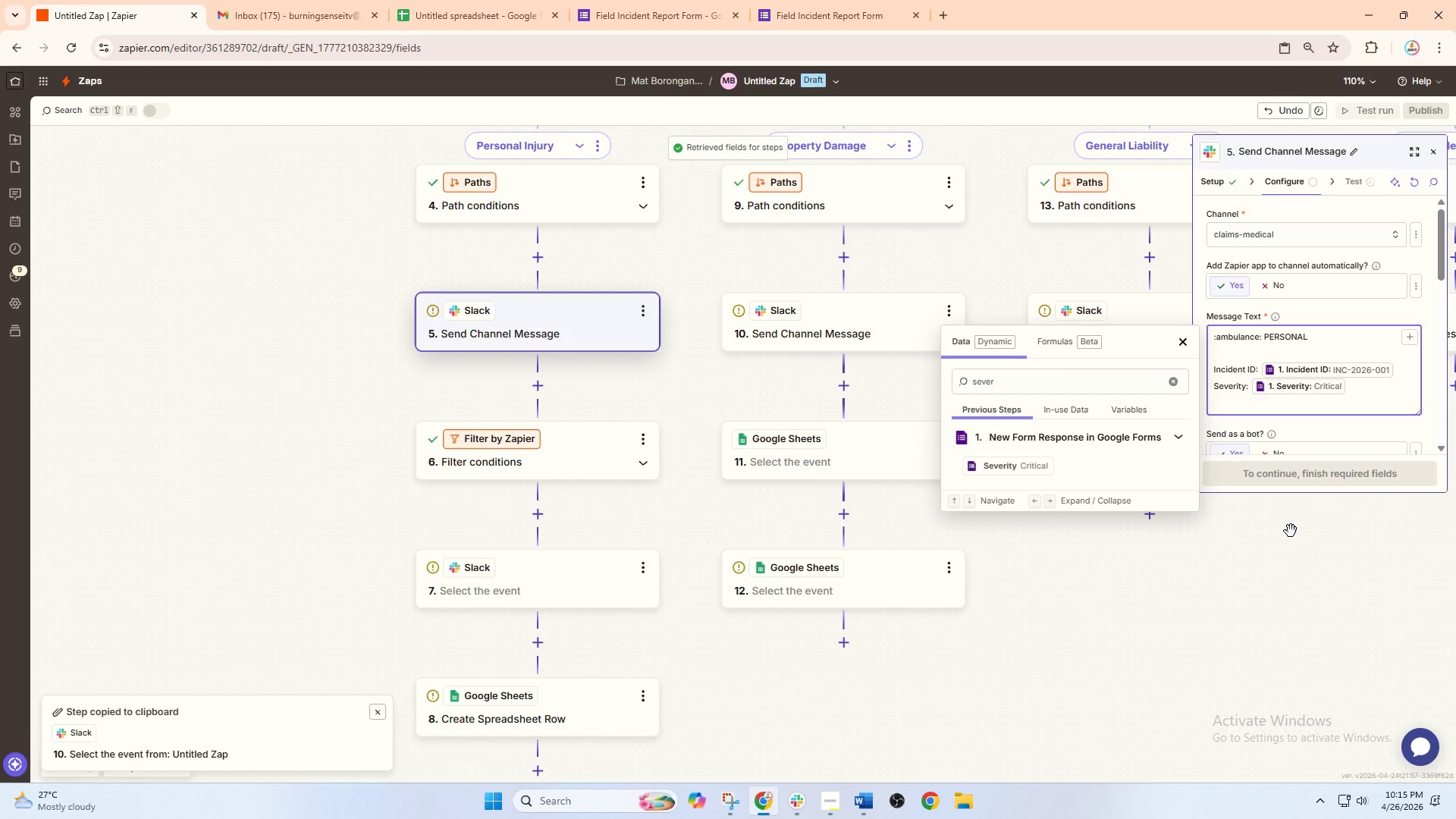 
wait(6.28)
 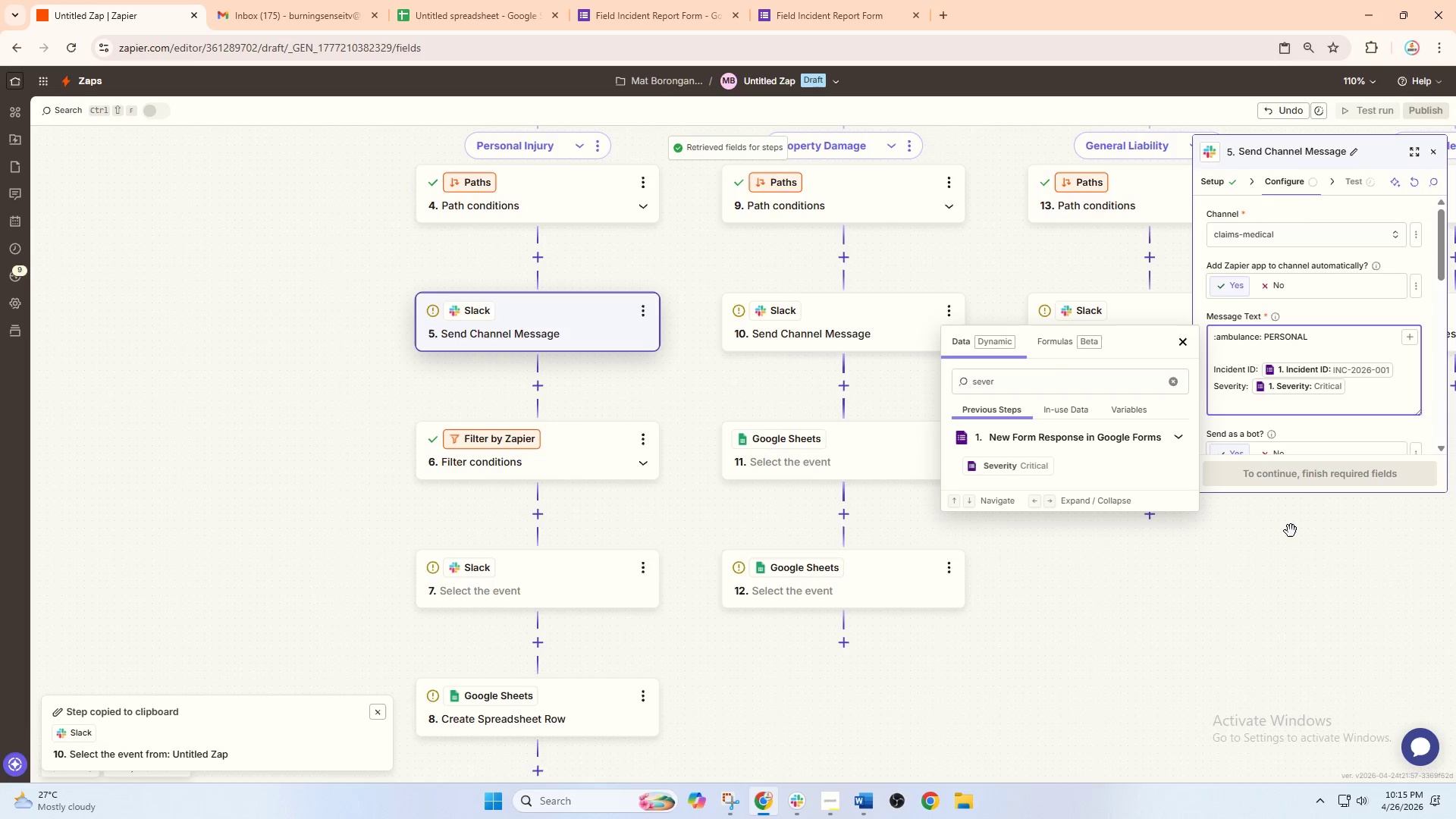 
type( i)
key(Backspace)
type(INJURY)
 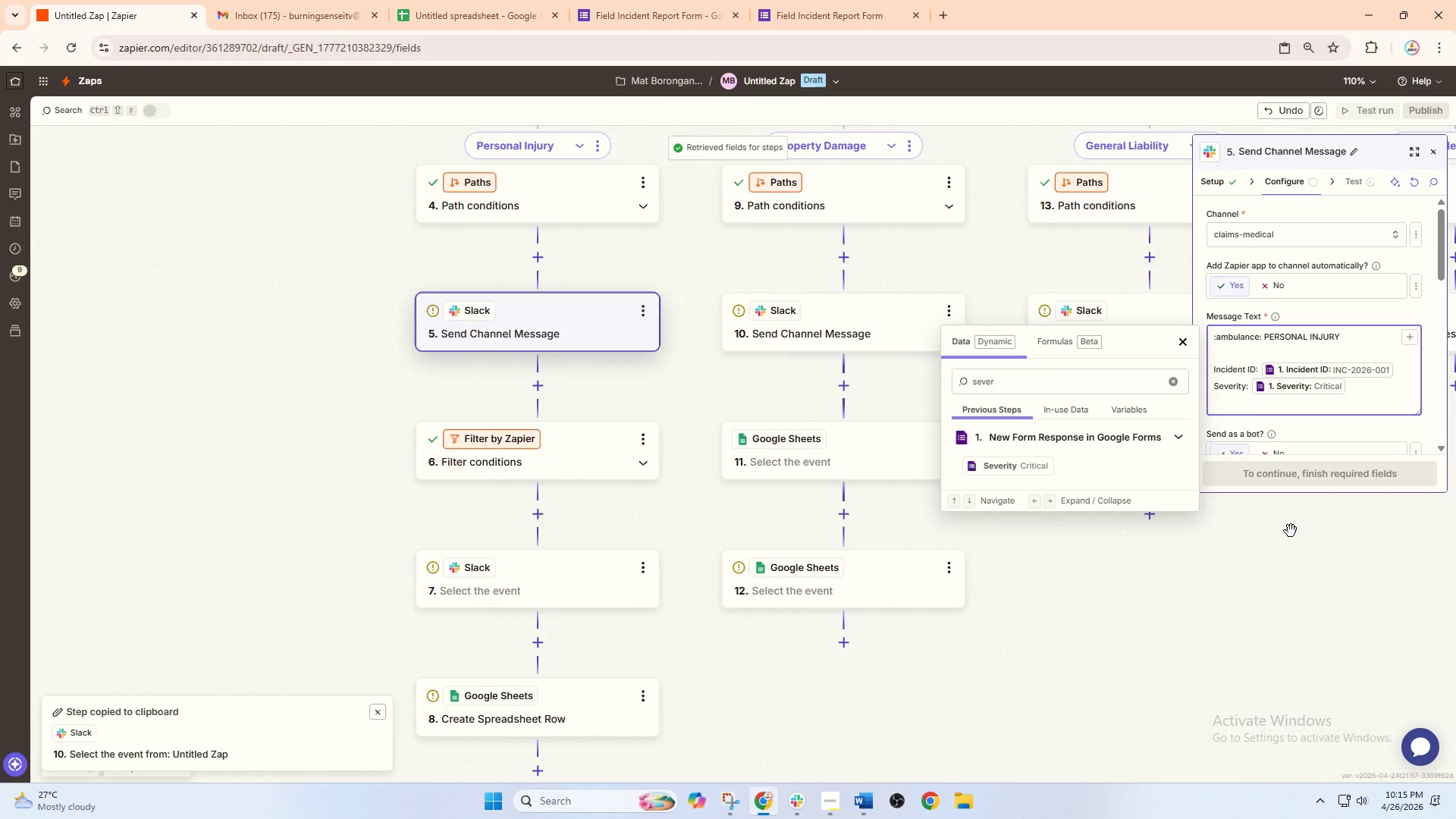 
wait(9.09)
 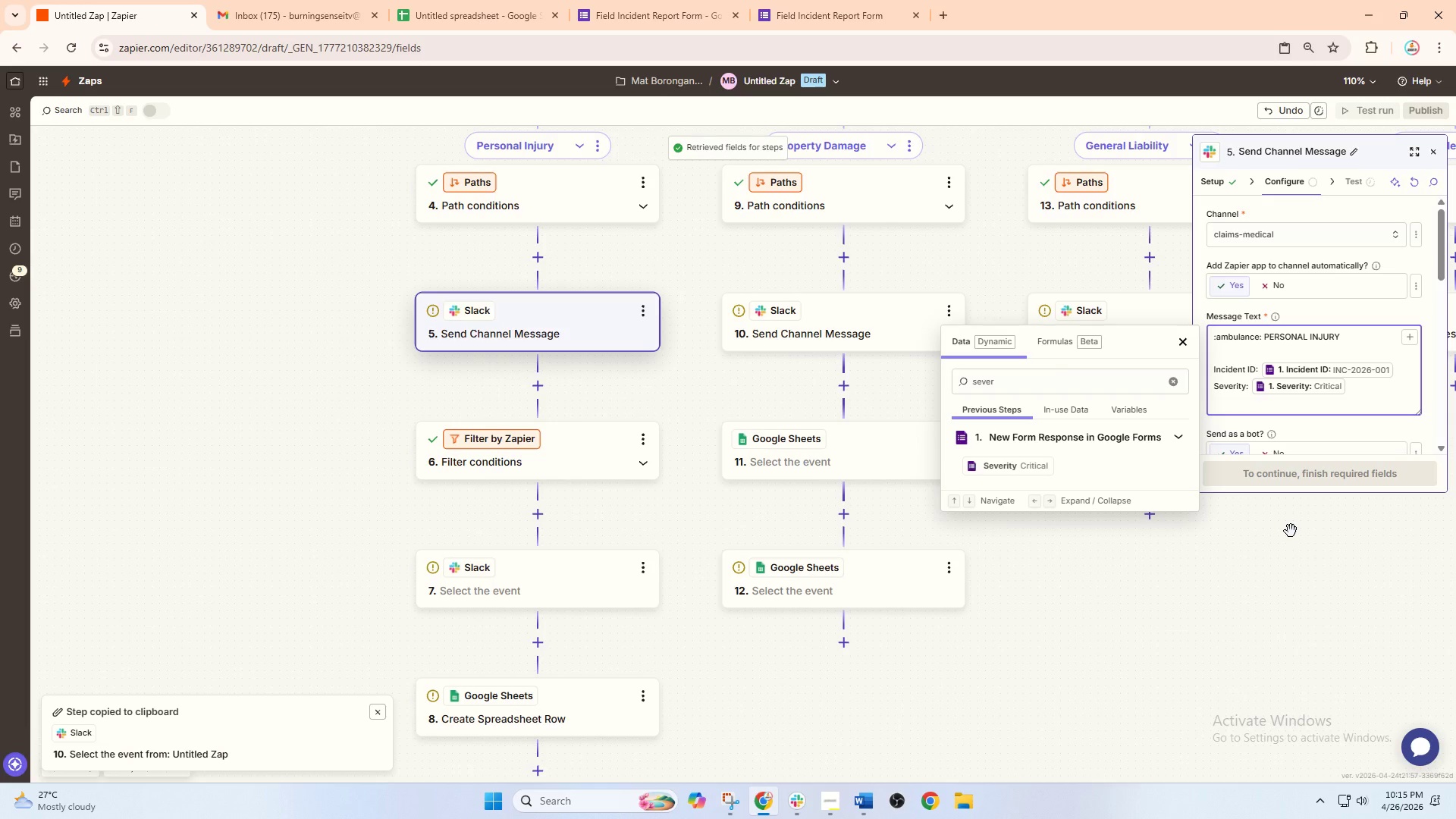 
type( IN)
 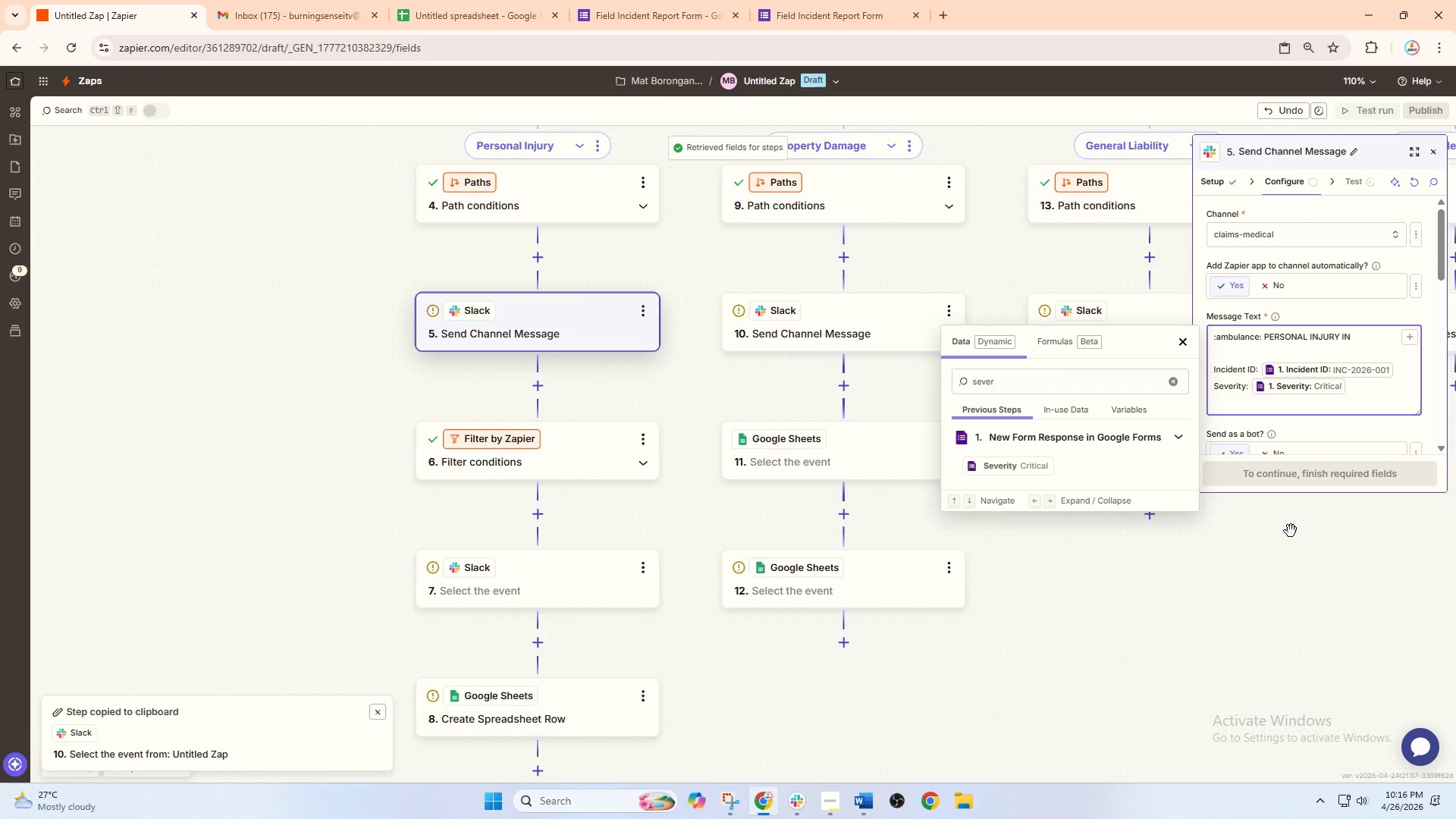 
wait(5.17)
 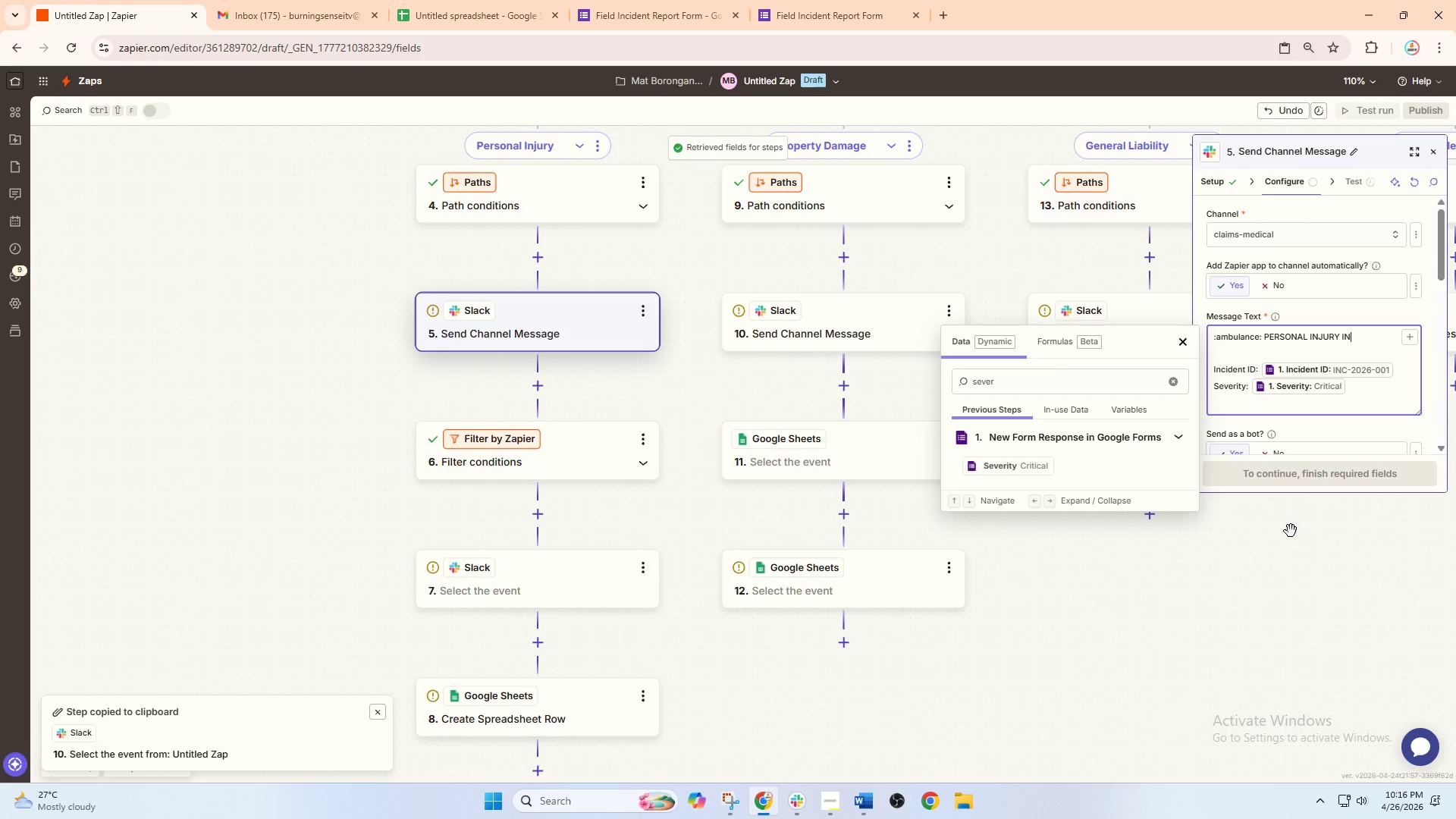 
type(CIDENT)
 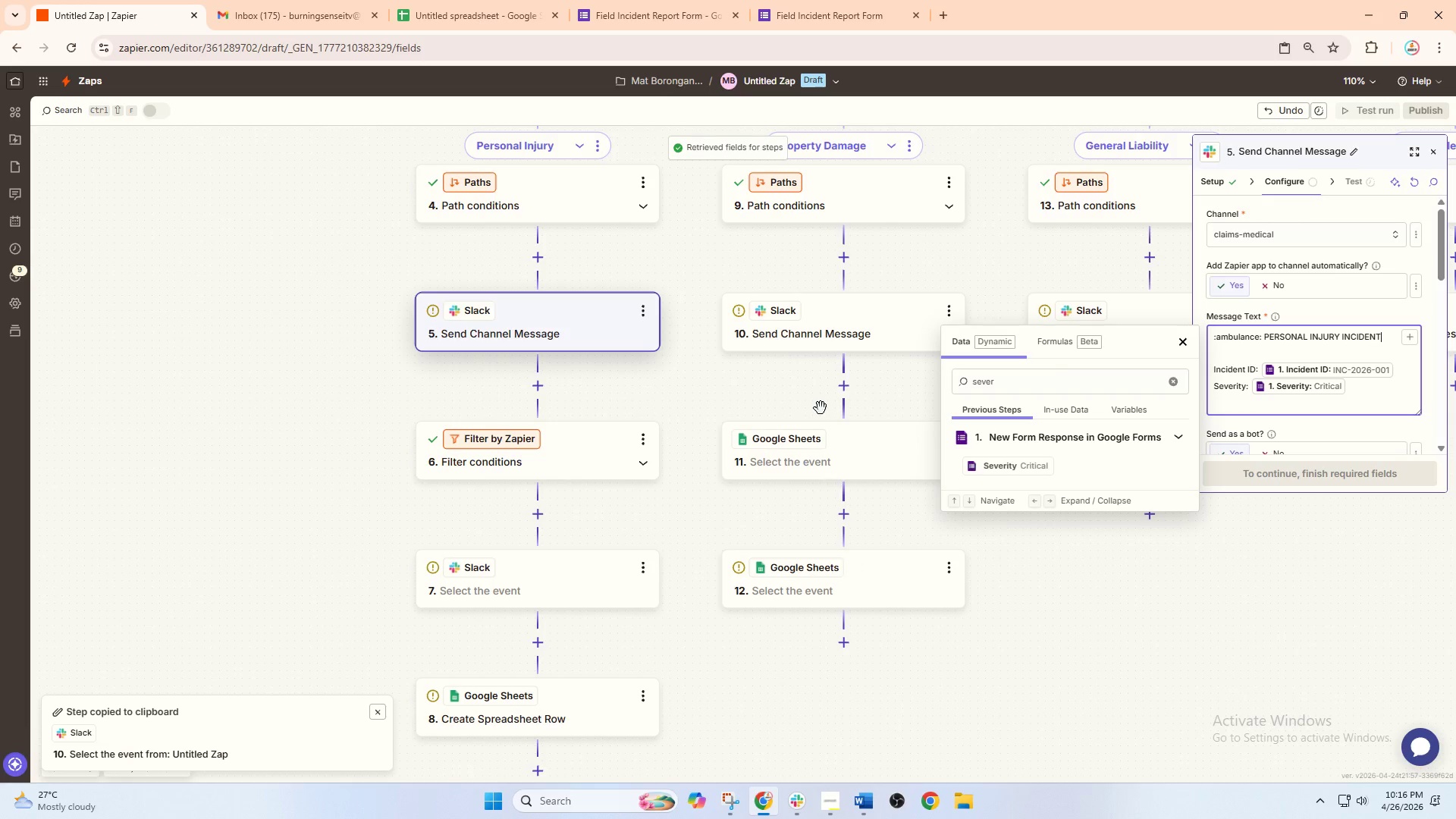 
left_click([506, 0])
 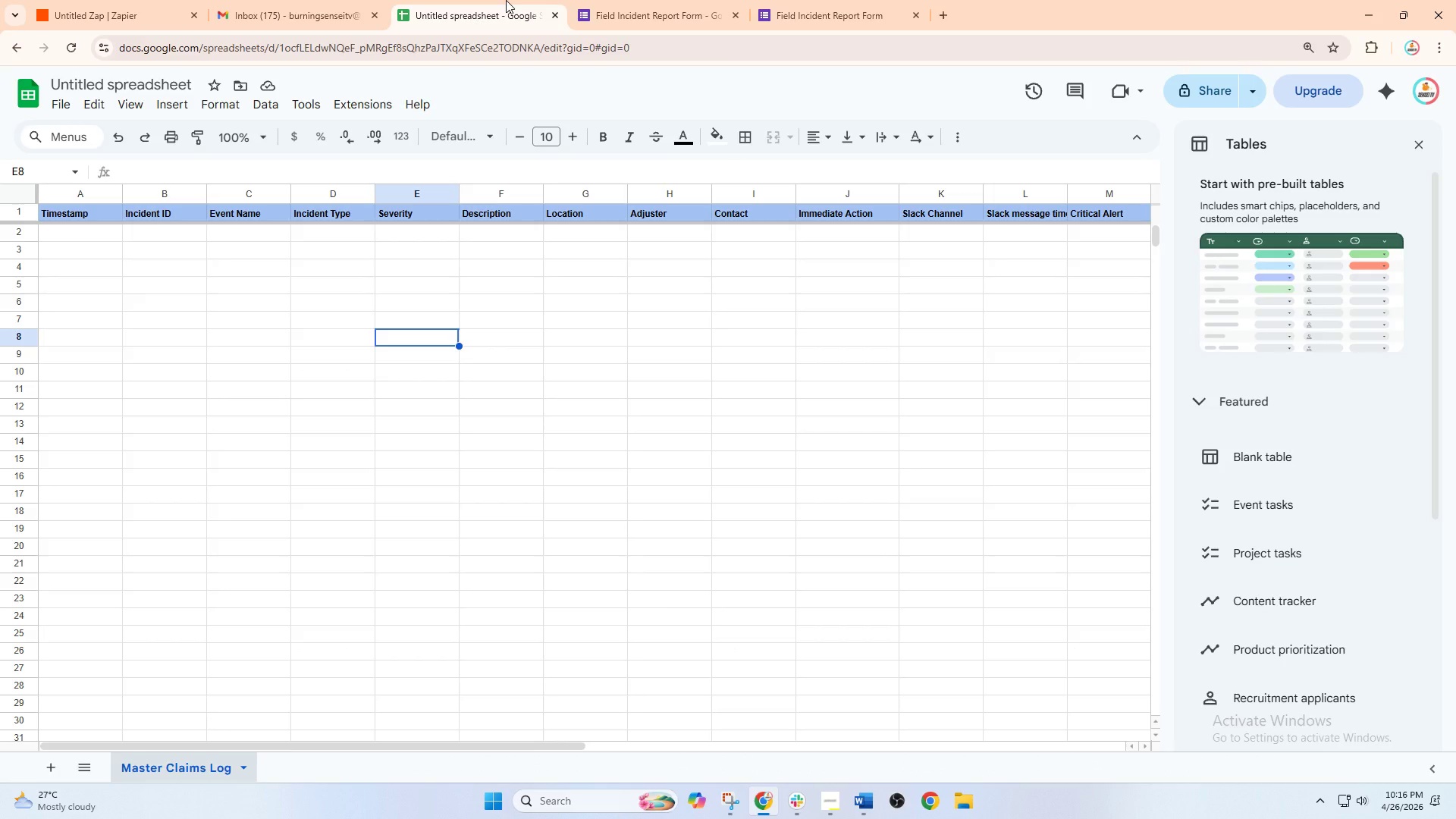 
hold_key(key=Tab, duration=1.38)
 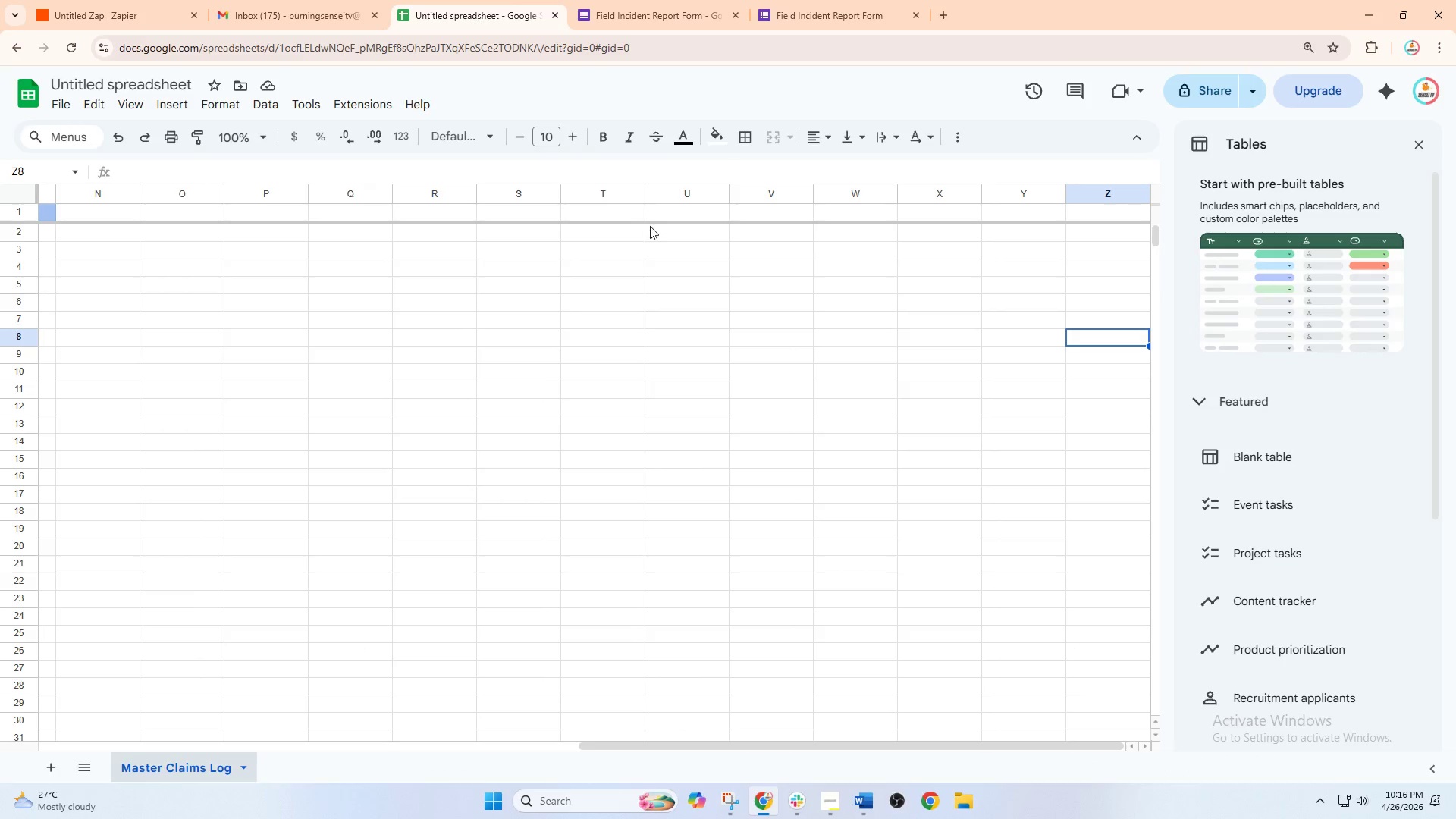 
wait(6.09)
 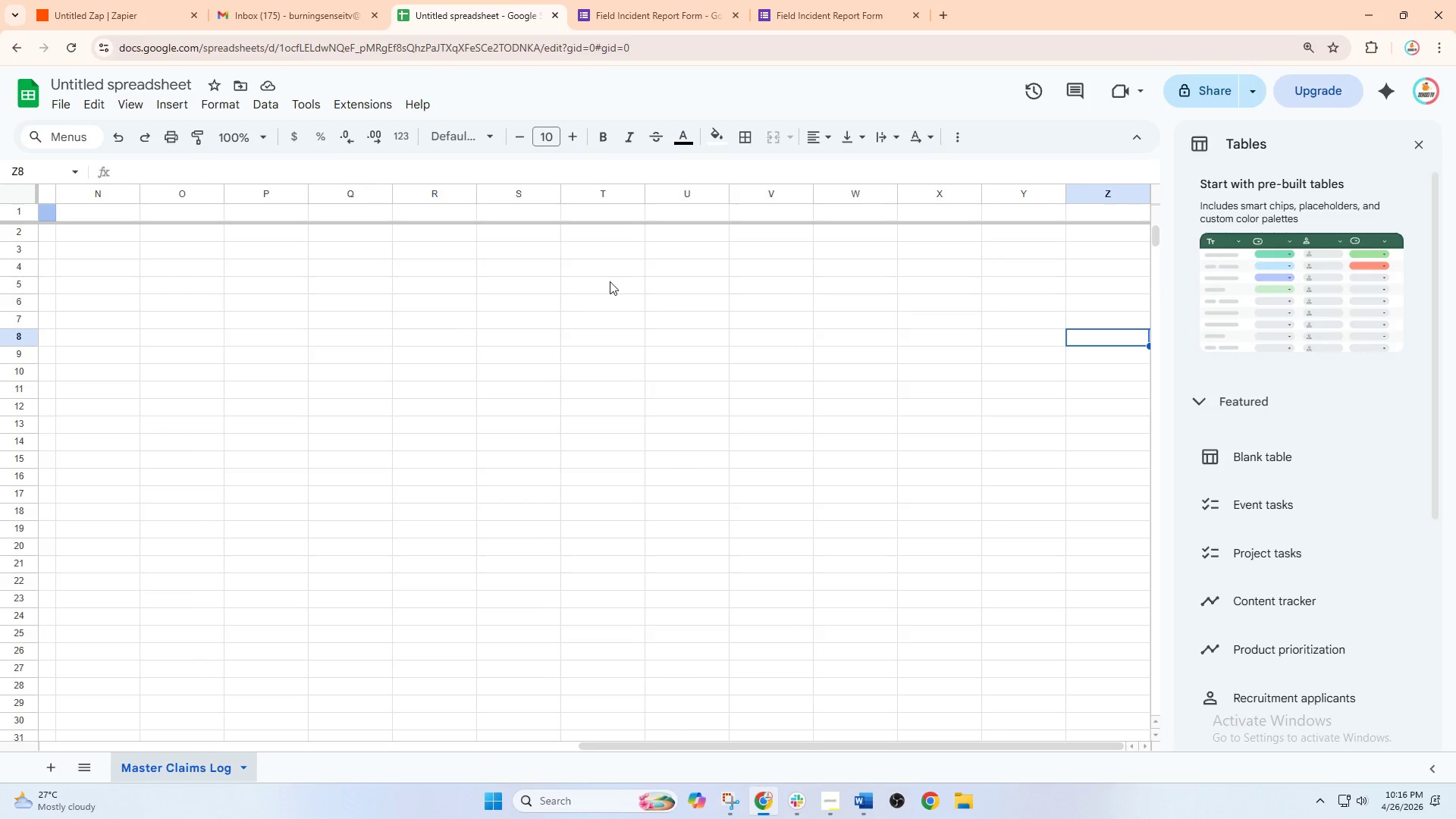 
hold_key(key=Tab, duration=0.98)
 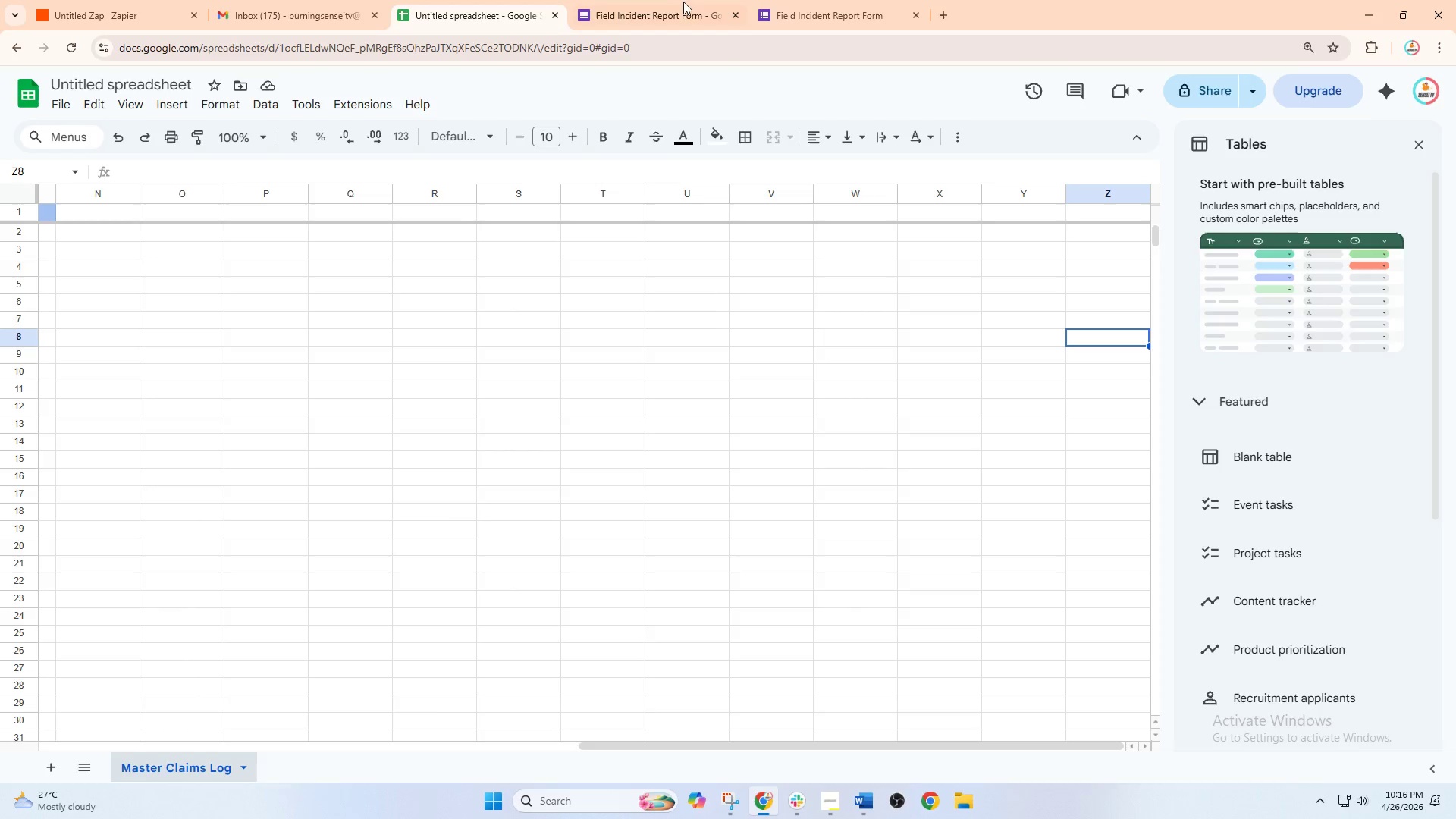 
left_click([668, 0])
 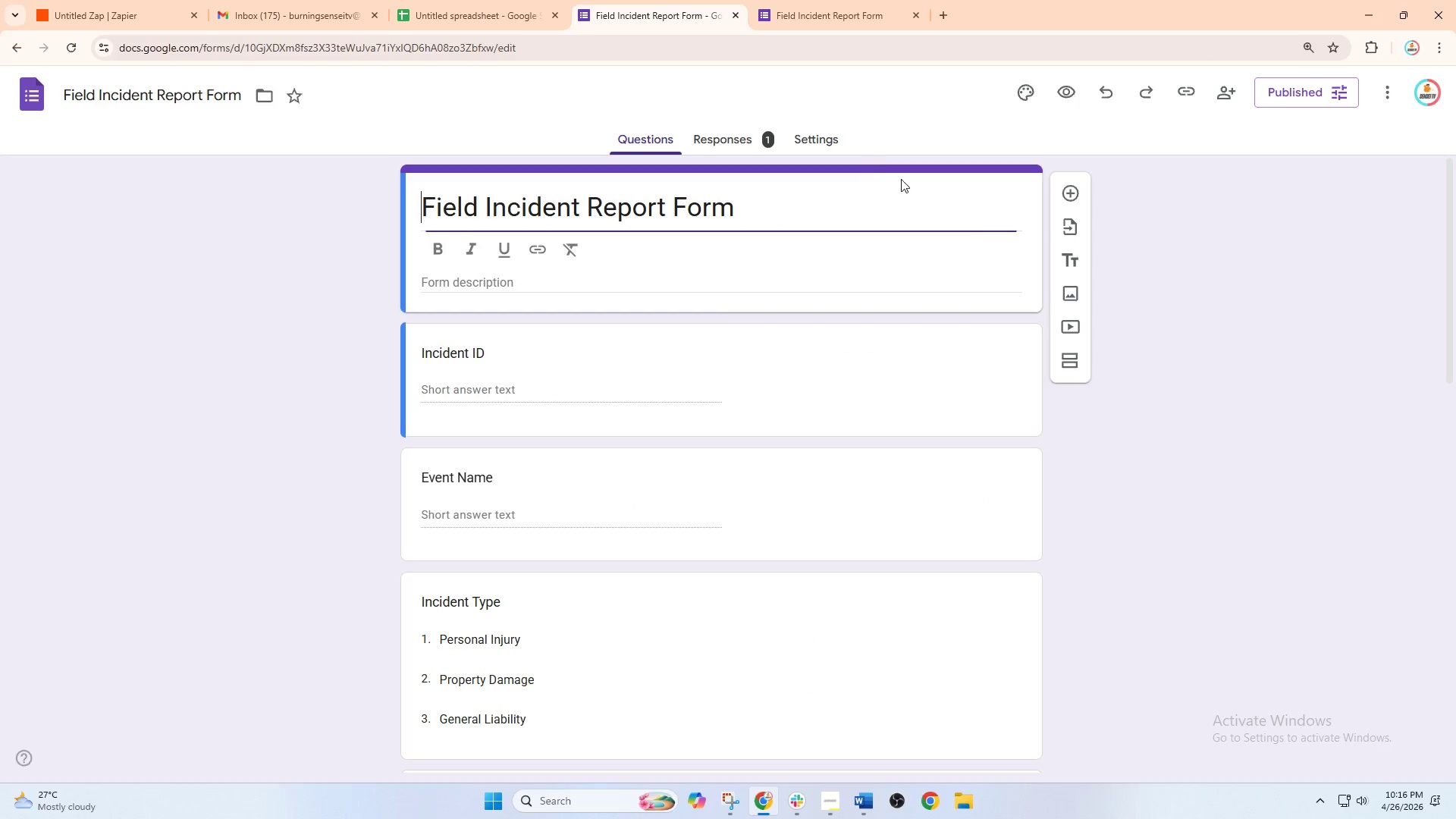 
hold_key(key=Tab, duration=1.51)
 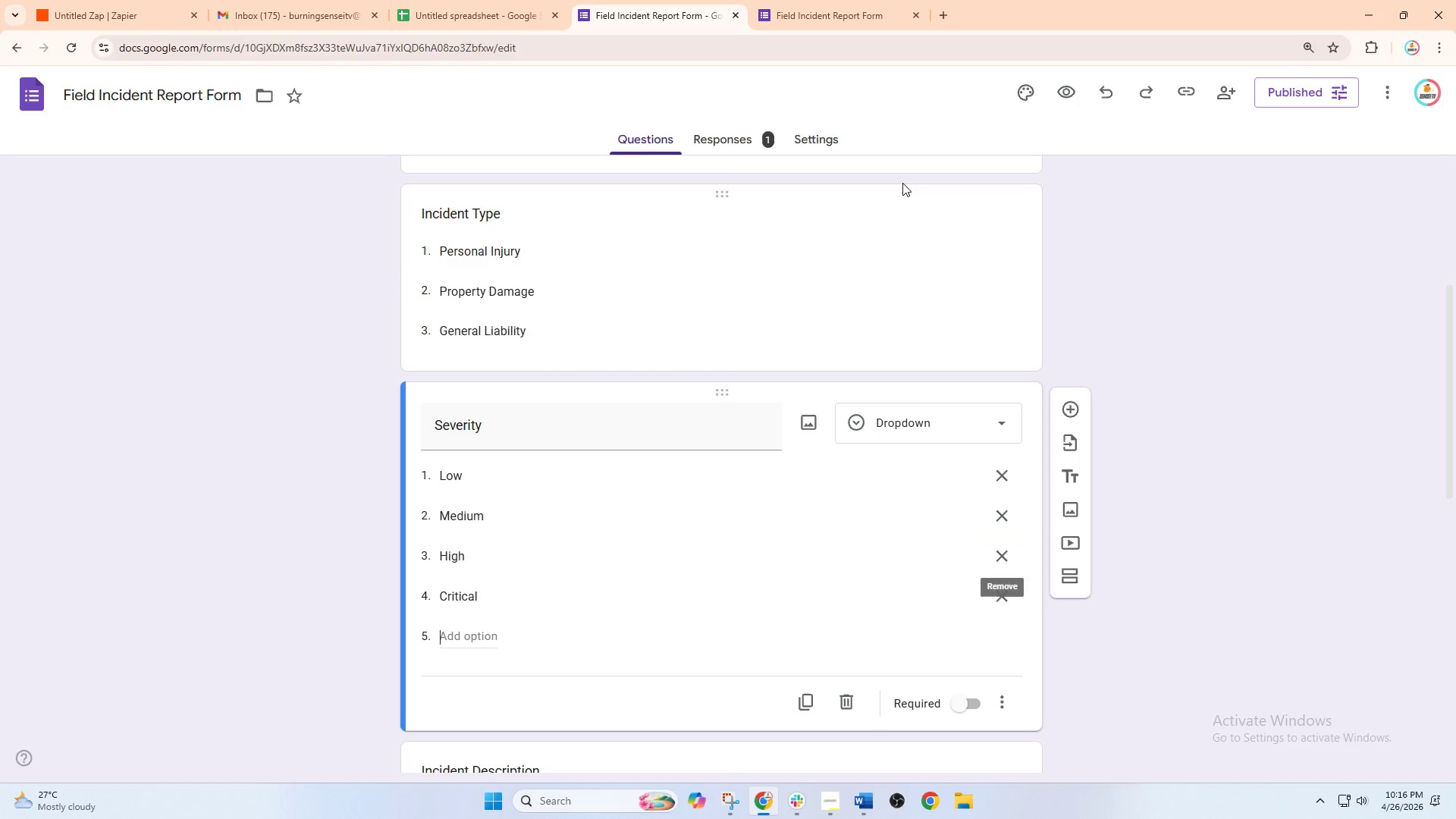 
hold_key(key=Tab, duration=1.5)
 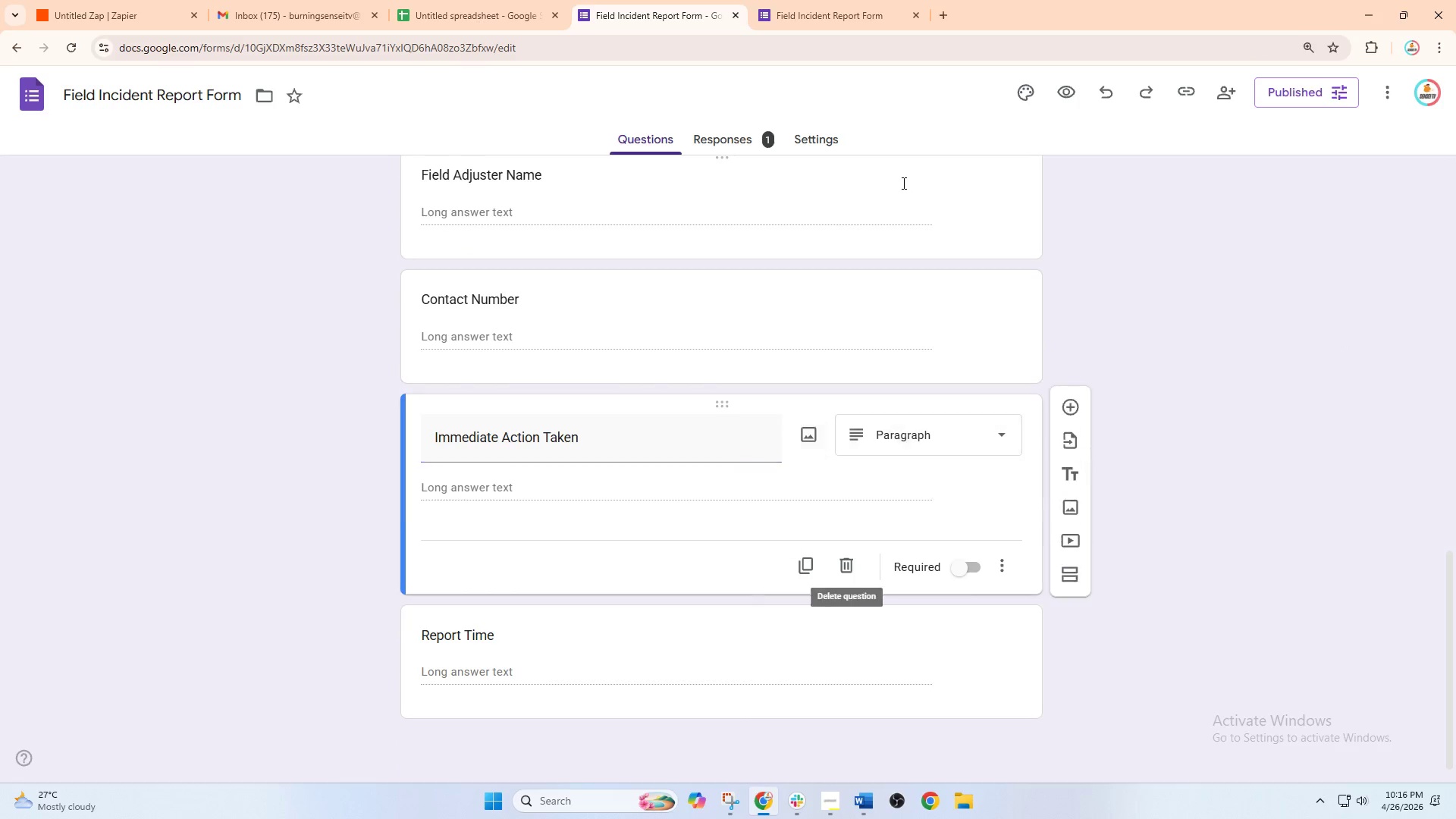 
hold_key(key=Tab, duration=1.5)
 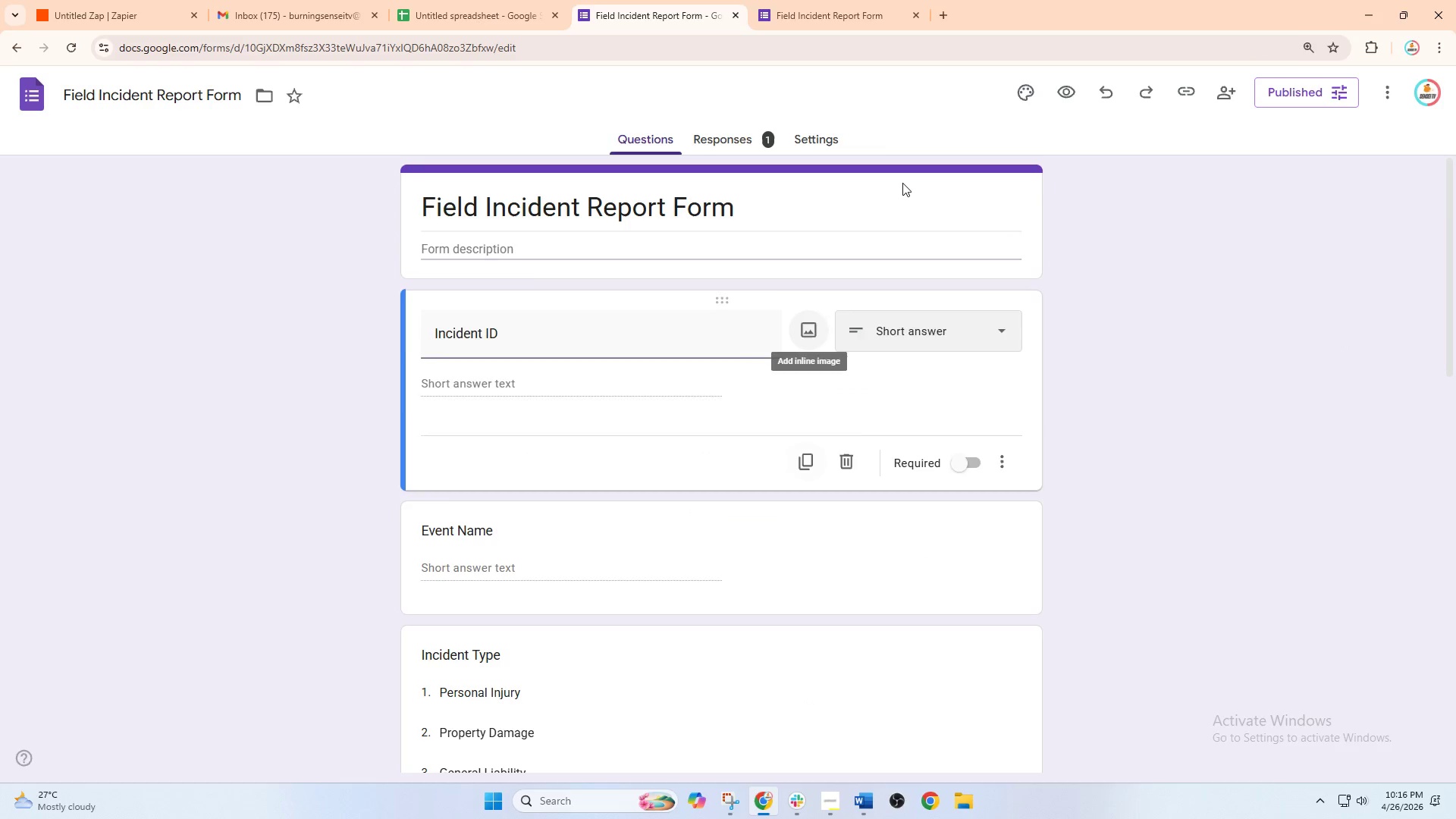 
hold_key(key=Tab, duration=1.52)
 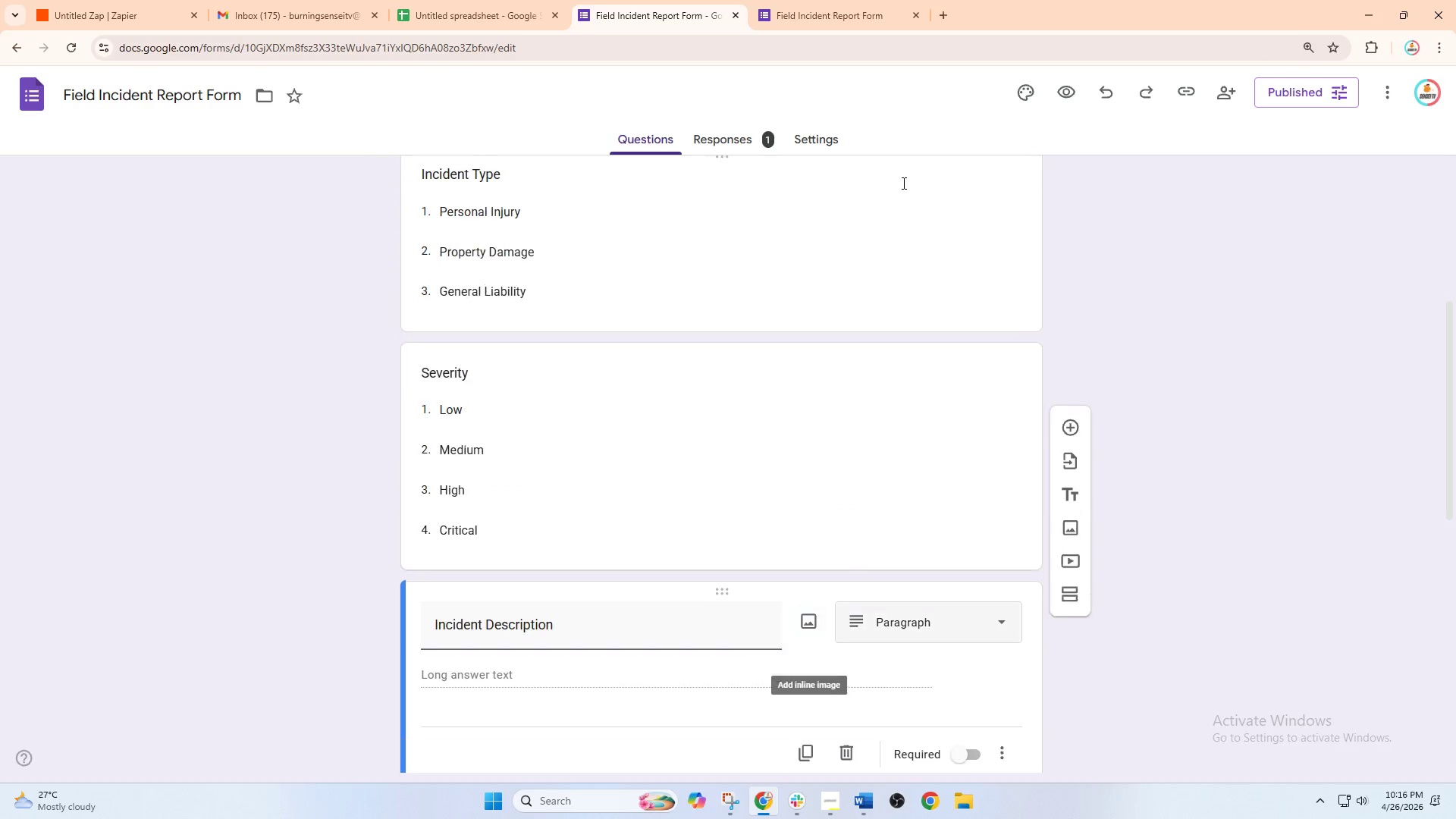 
hold_key(key=Tab, duration=1.5)
 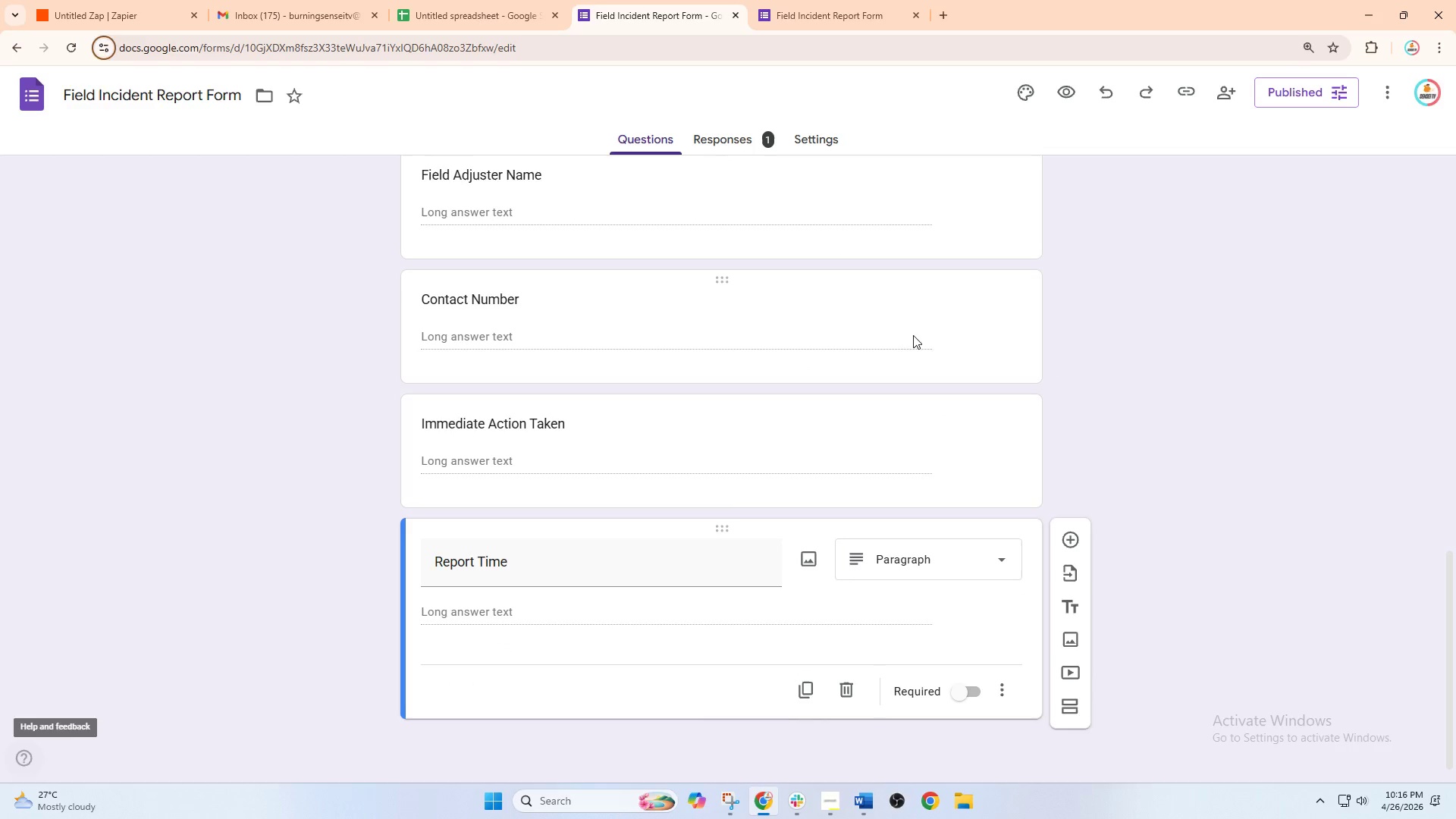 
hold_key(key=Tab, duration=1.5)
 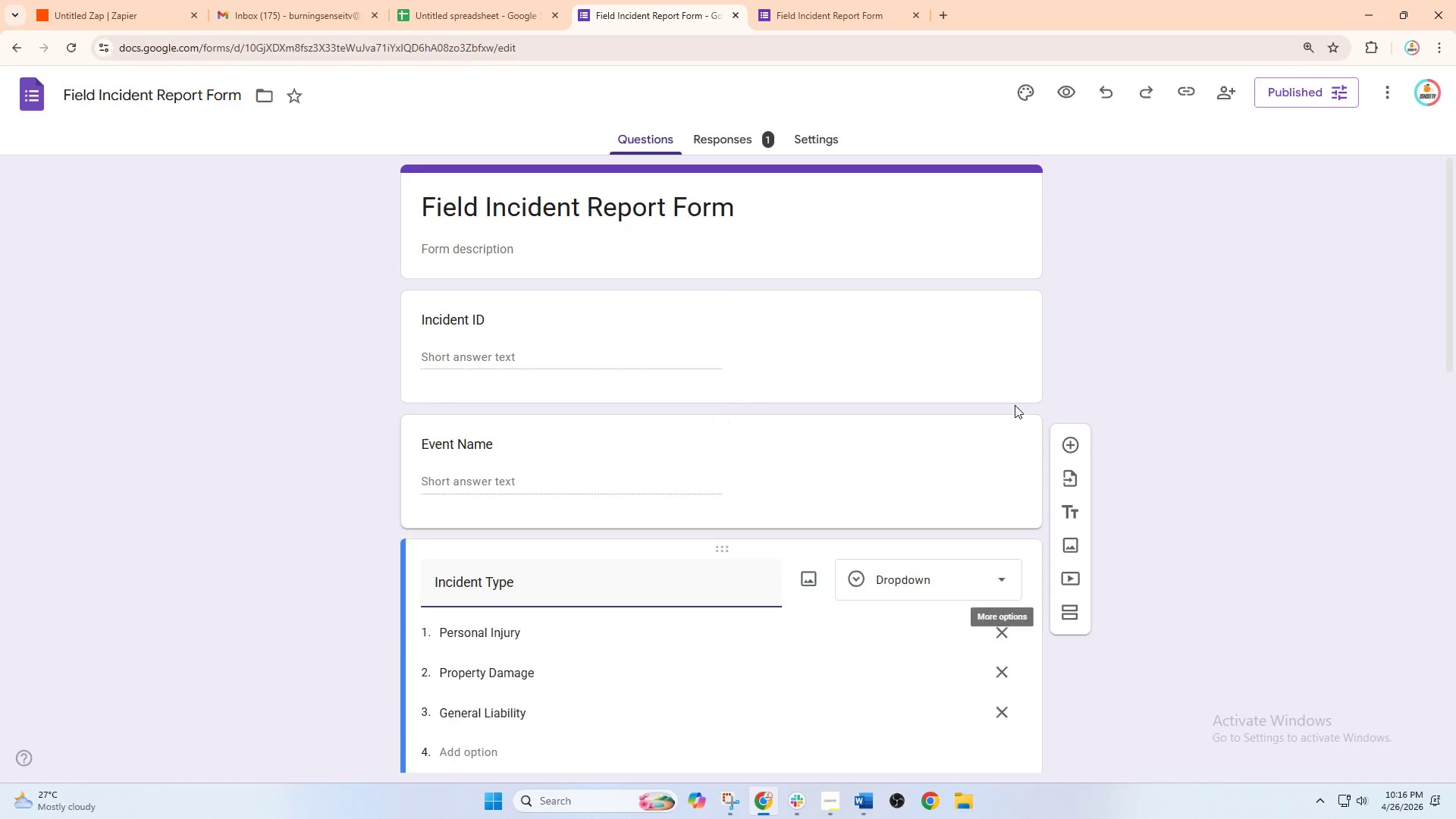 
hold_key(key=Tab, duration=1.5)
 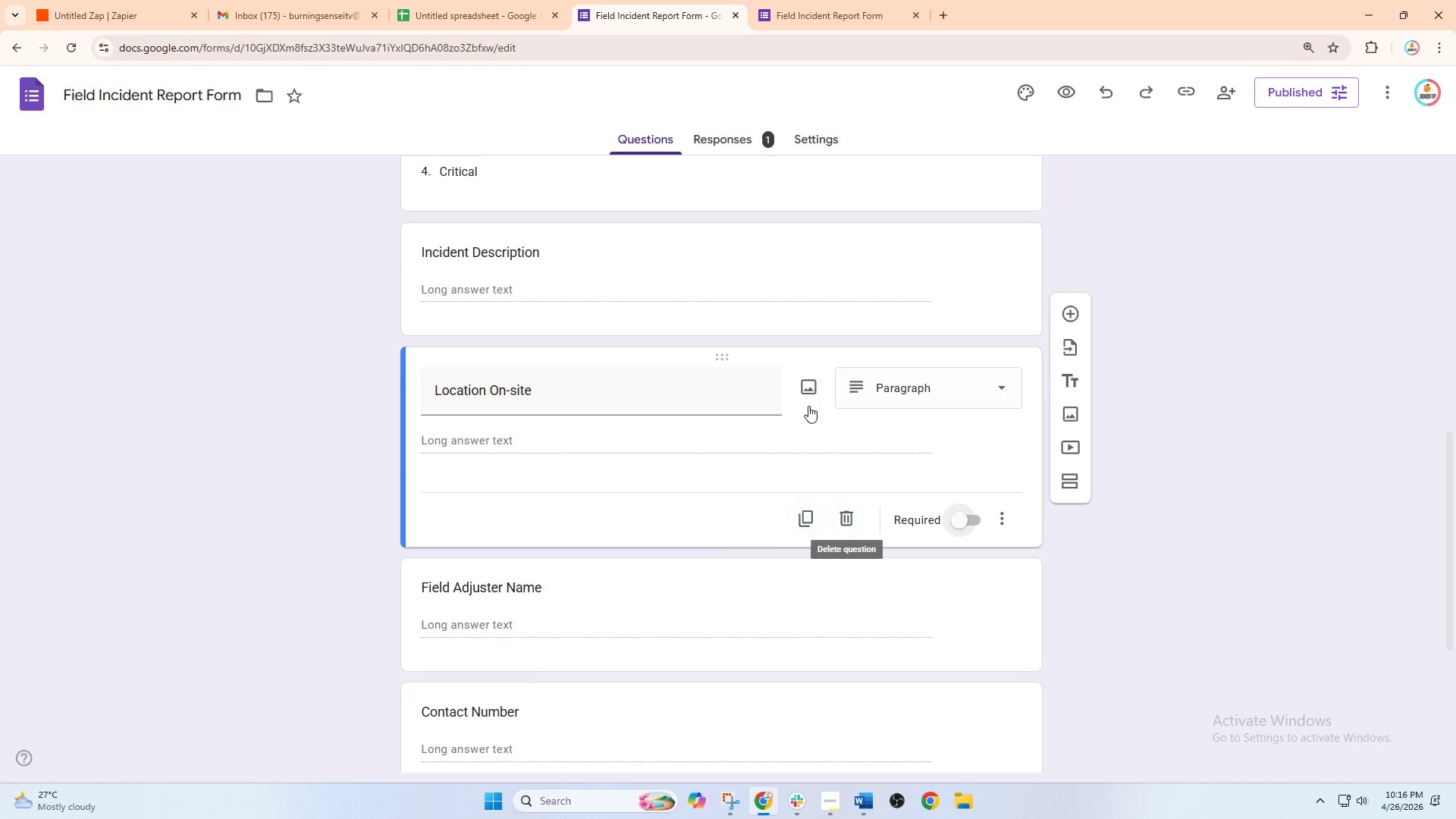 
hold_key(key=Tab, duration=0.69)
 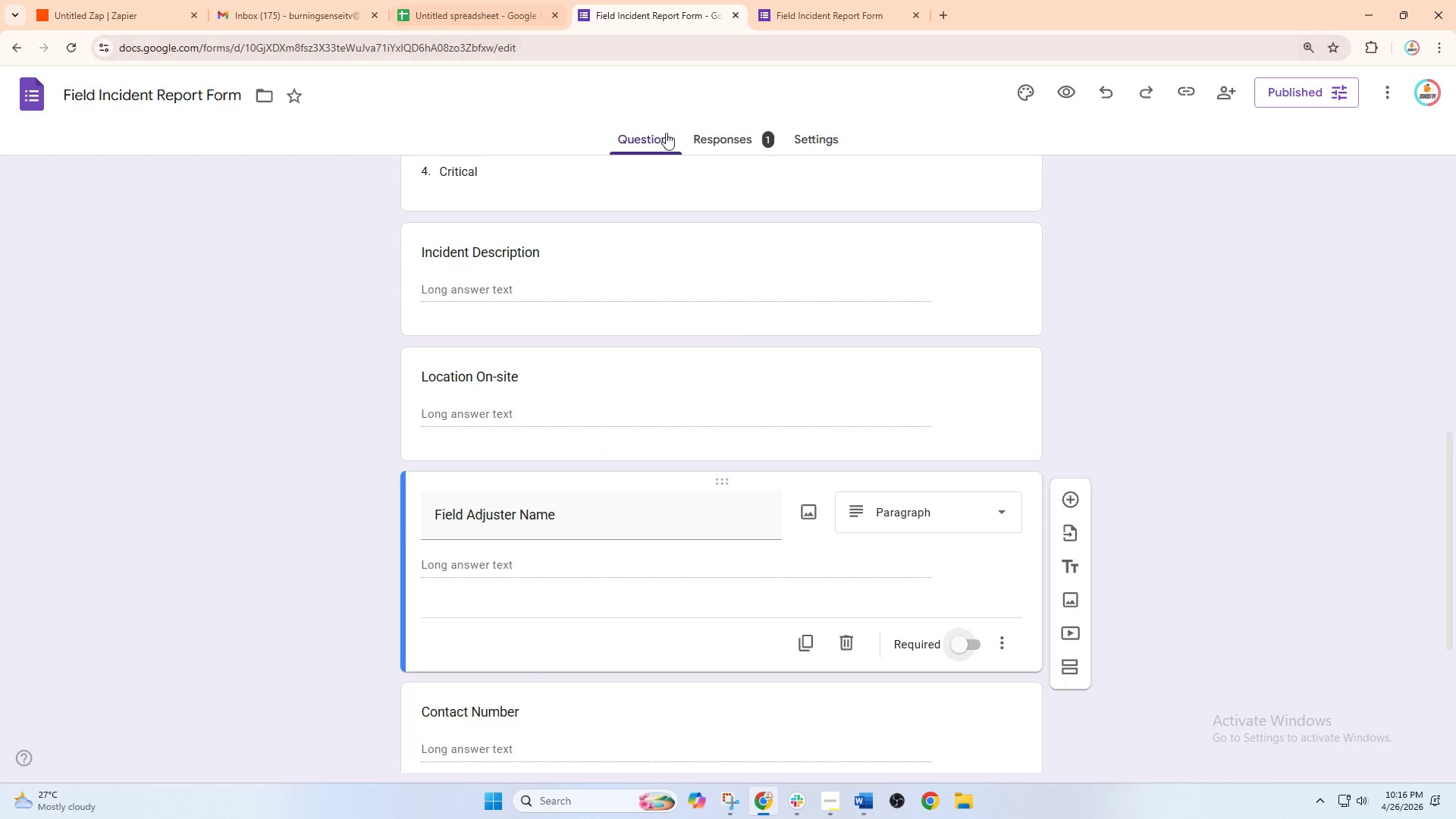 
hold_key(key=Tab, duration=1.5)
 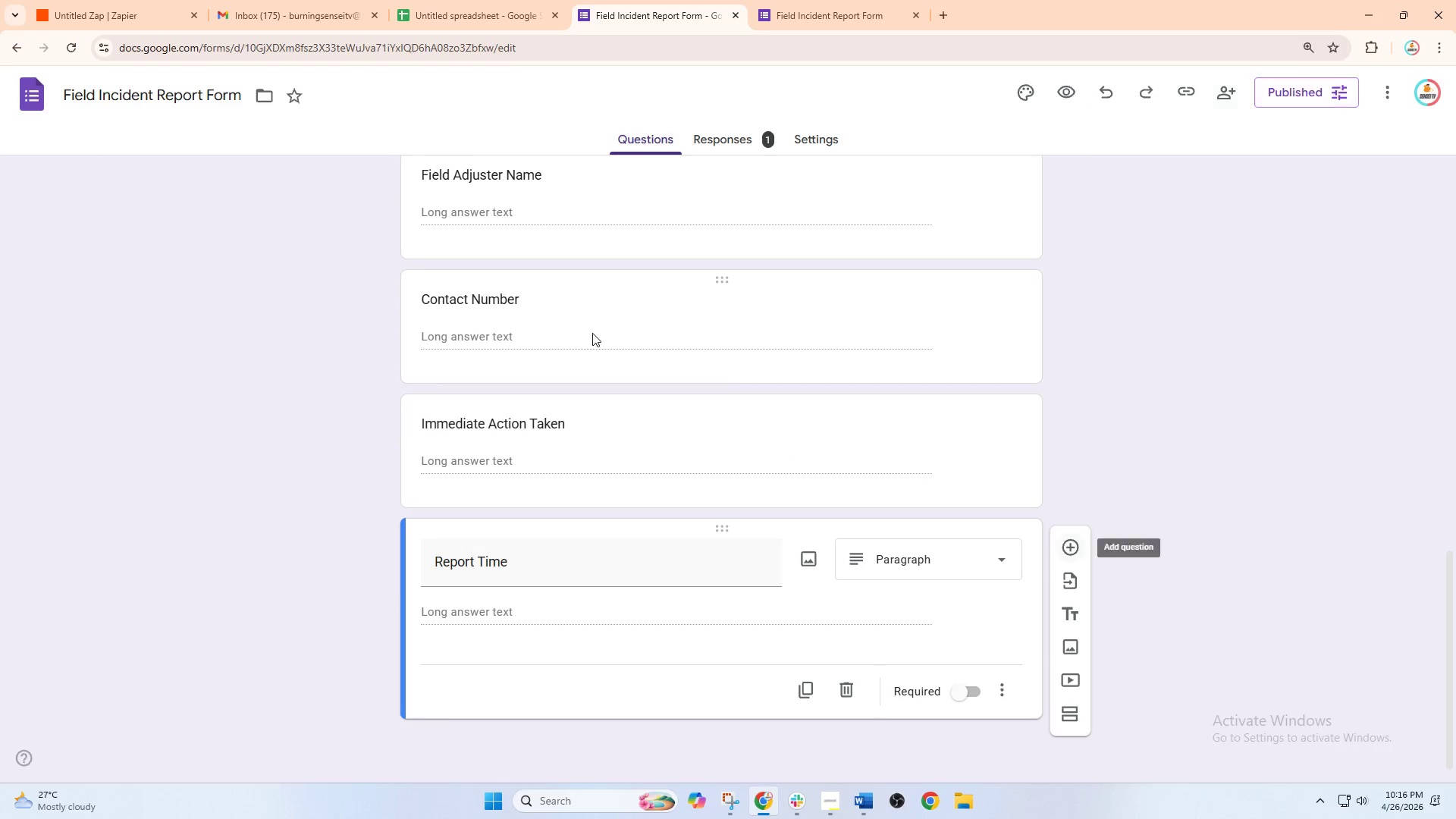 
hold_key(key=Tab, duration=1.51)
 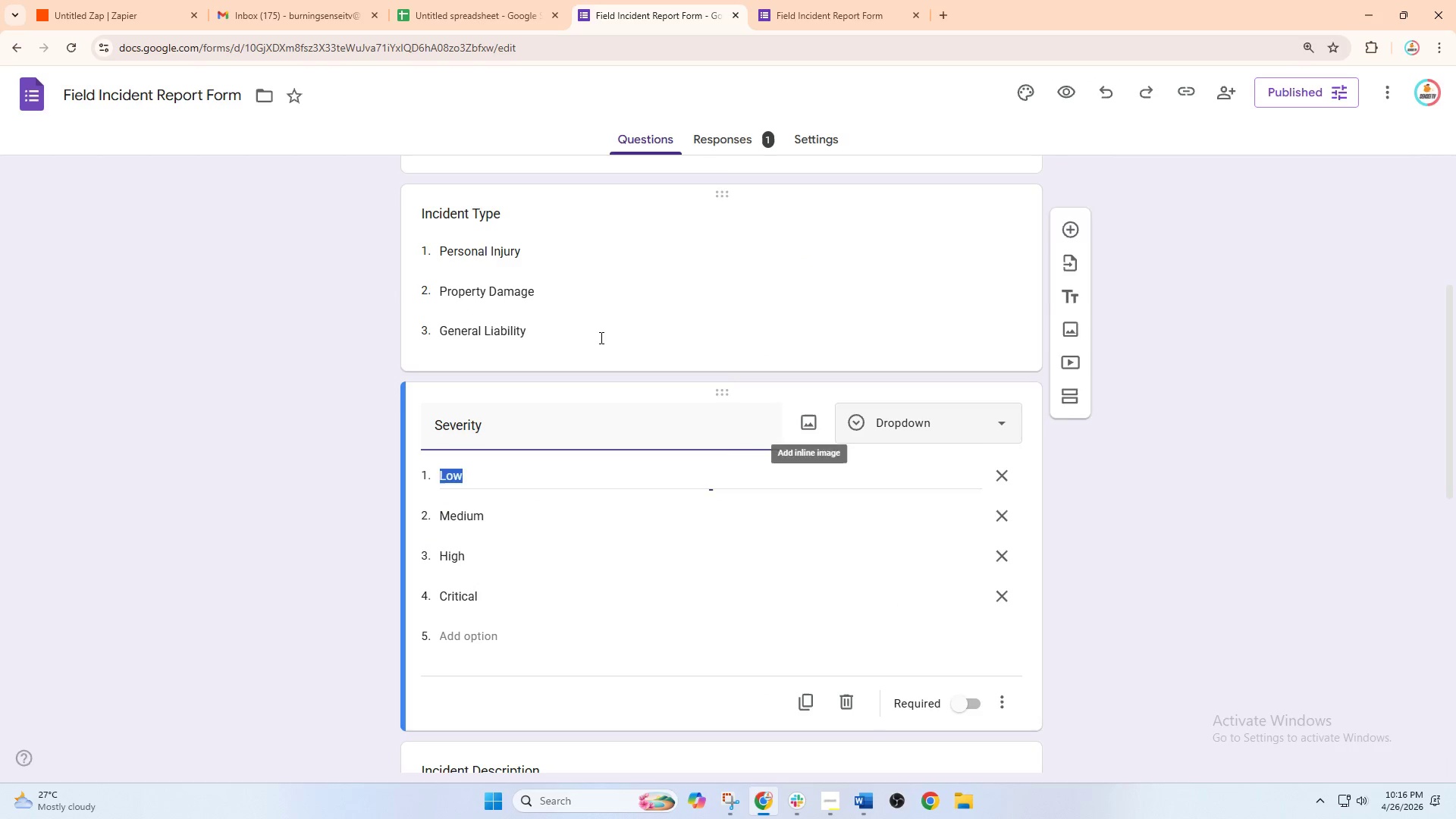 
hold_key(key=Tab, duration=1.52)
 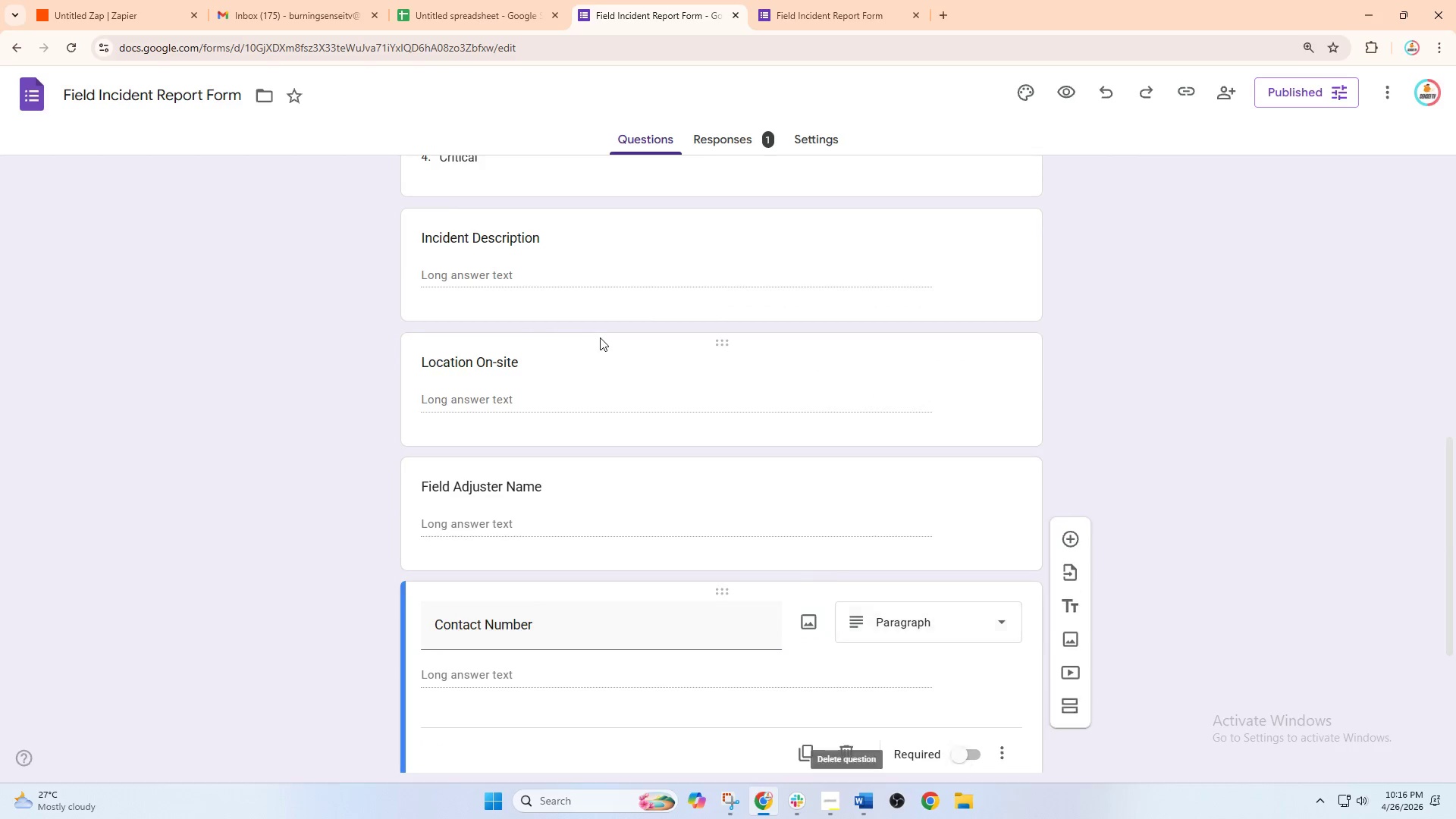 
hold_key(key=Tab, duration=1.51)
 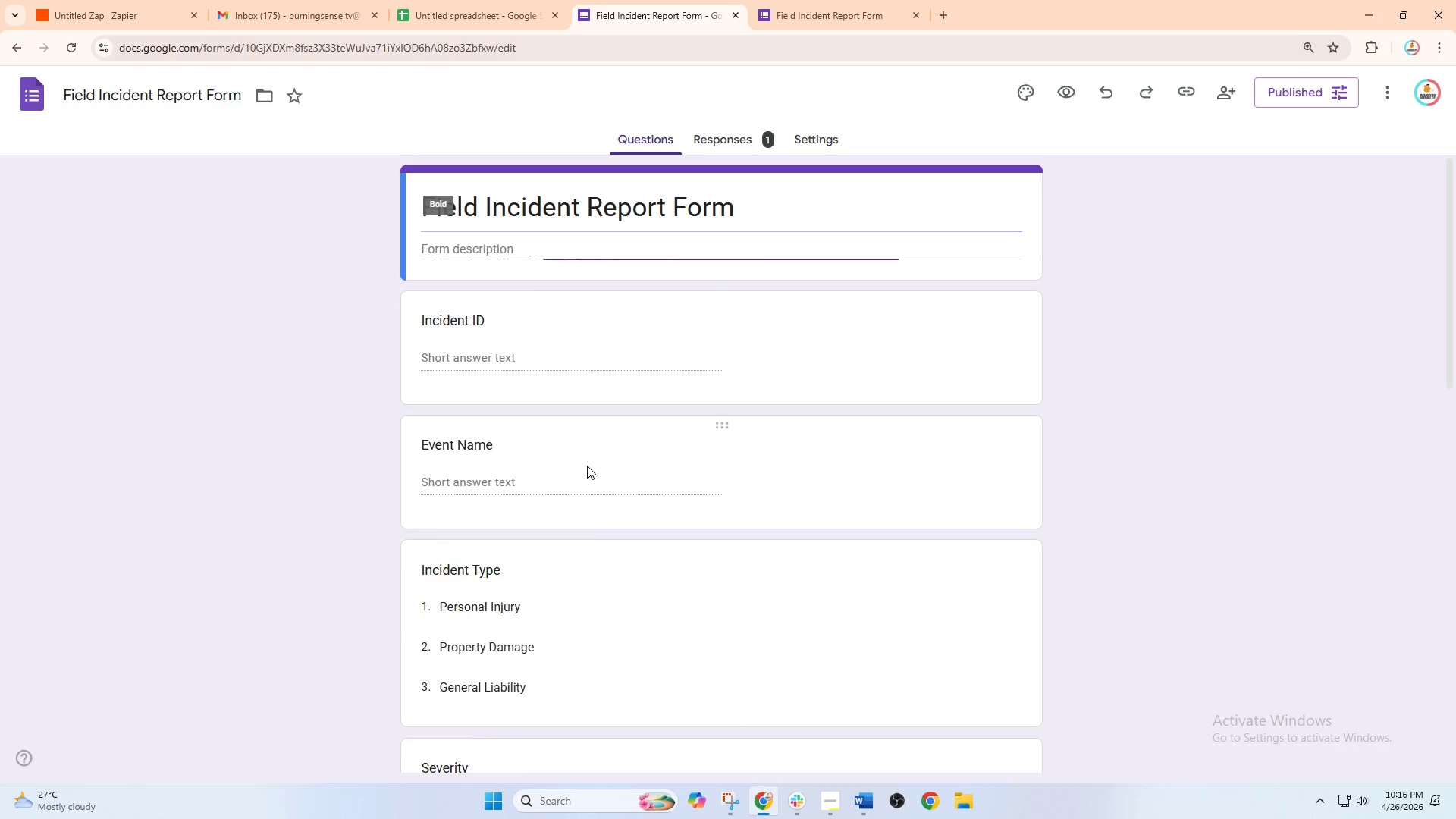 
hold_key(key=Tab, duration=1.5)
 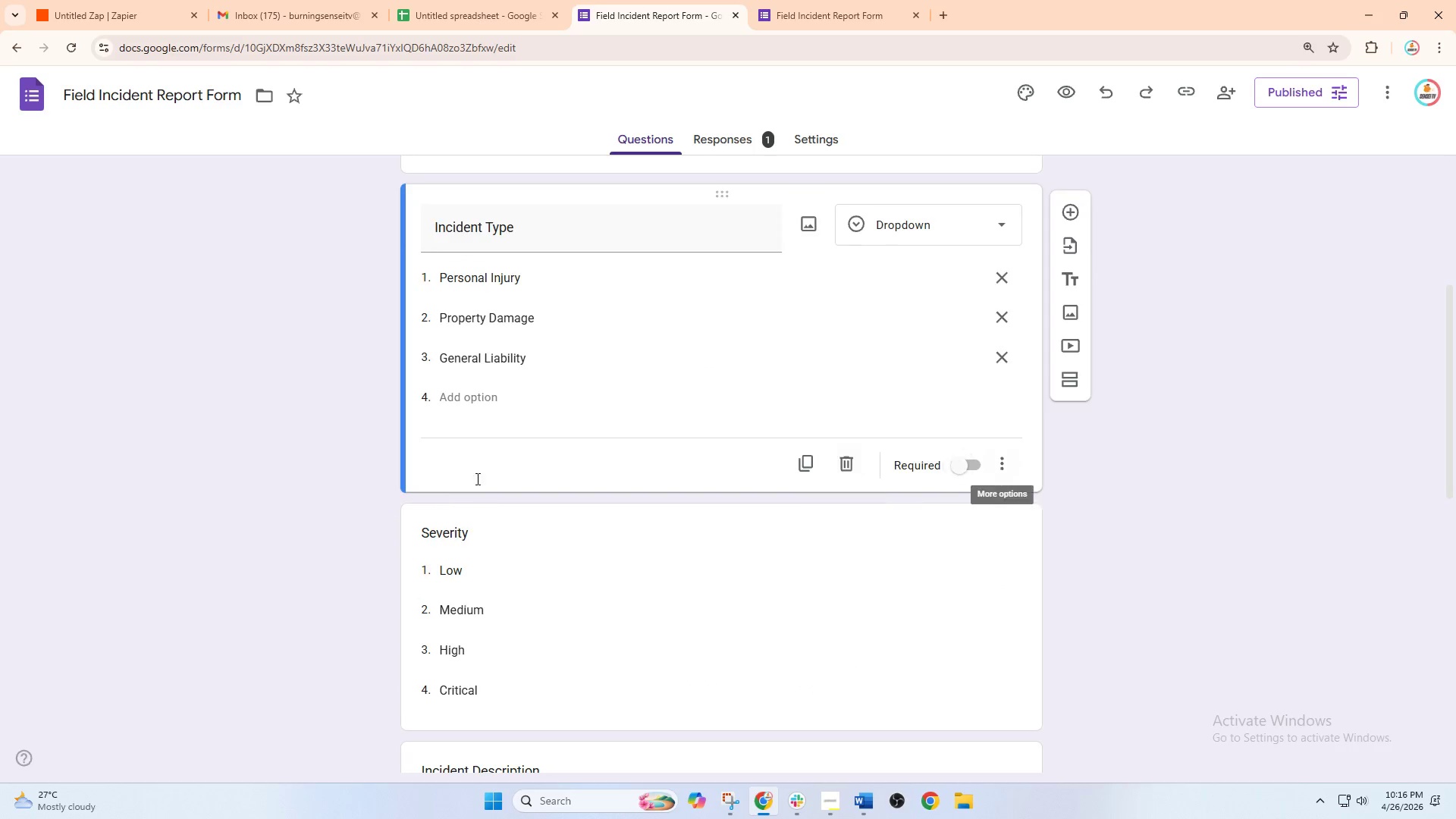 
key(Tab)
 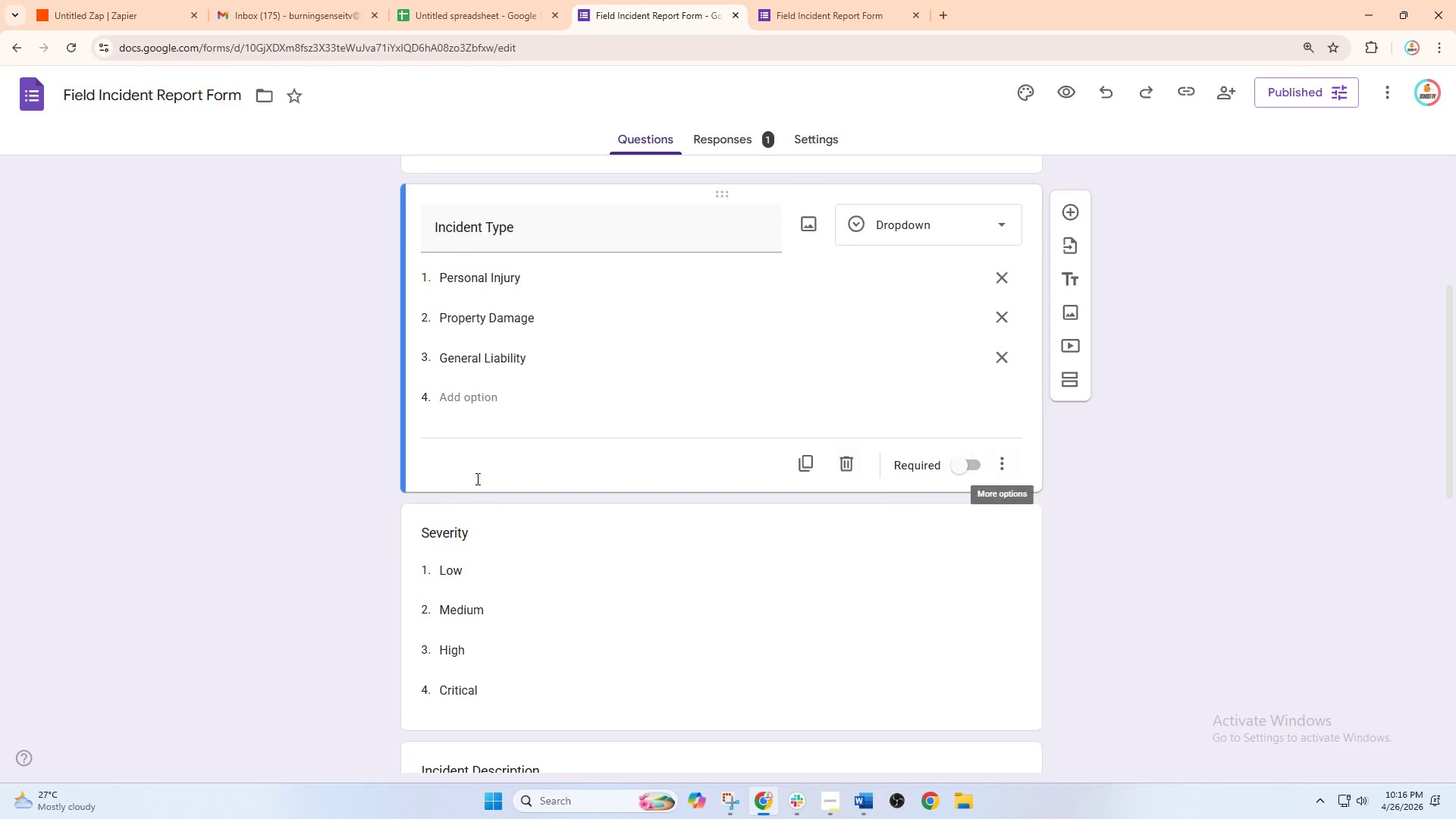 
key(Tab)
 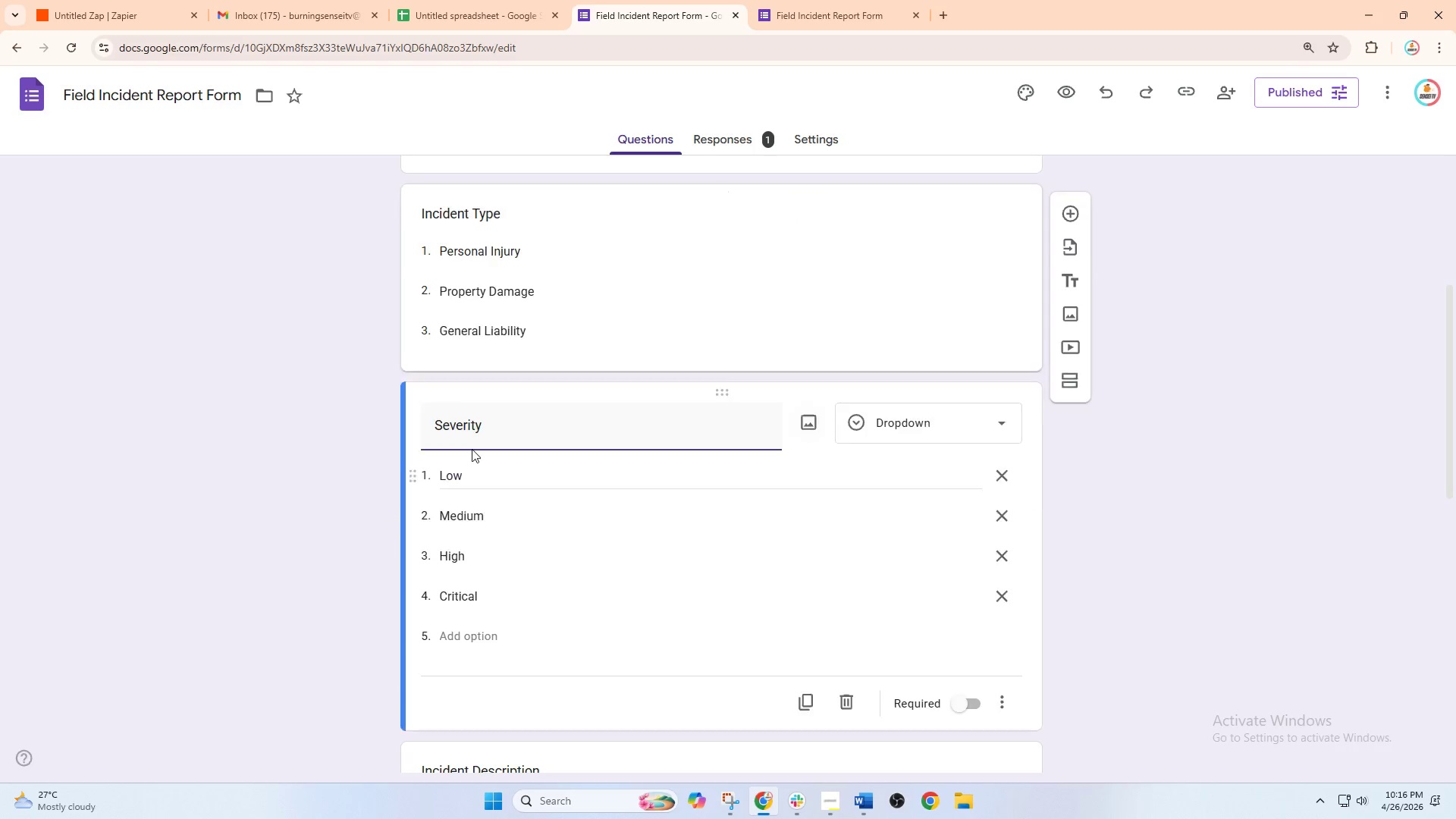 
key(Tab)
 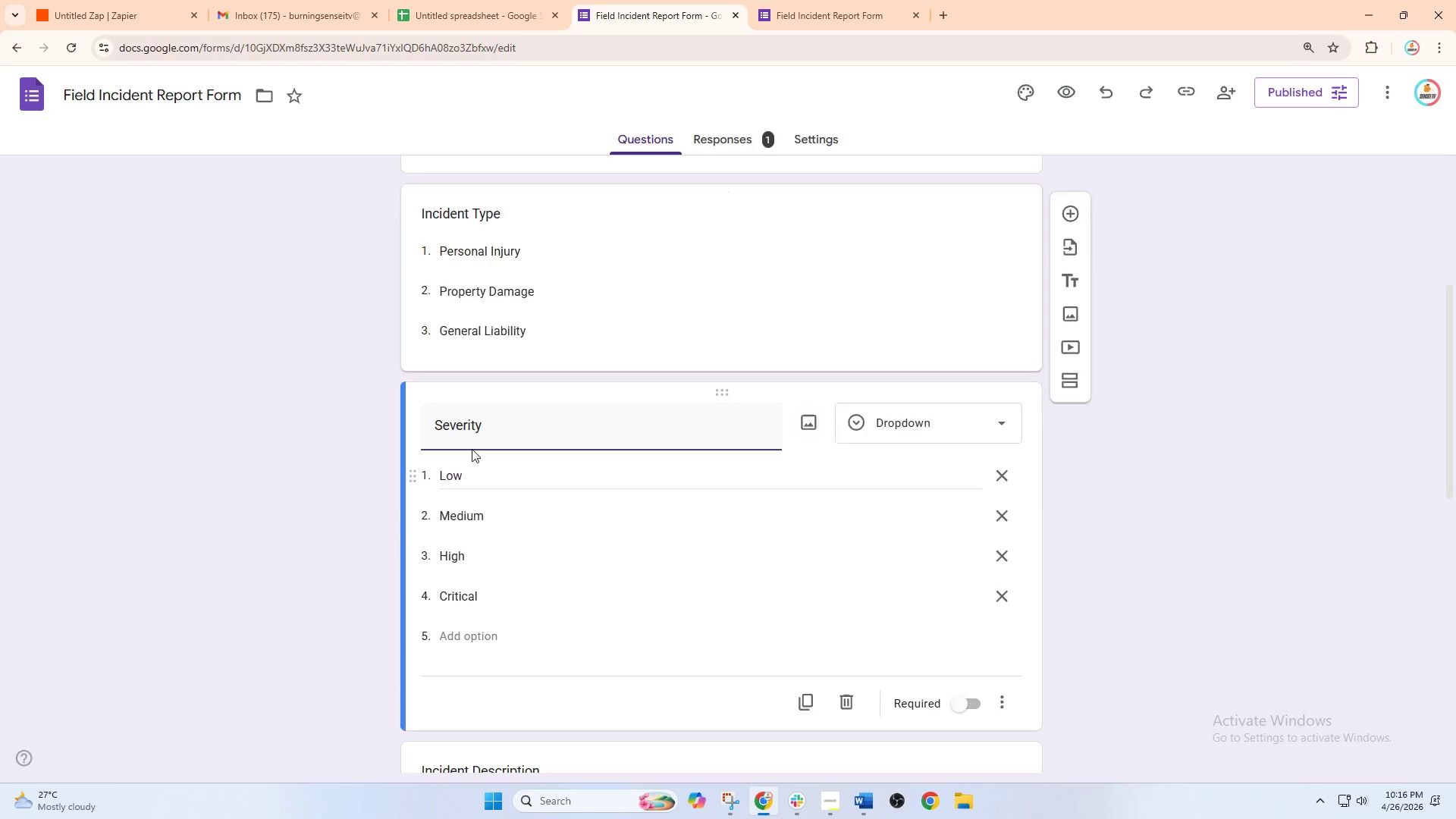 
key(Tab)
 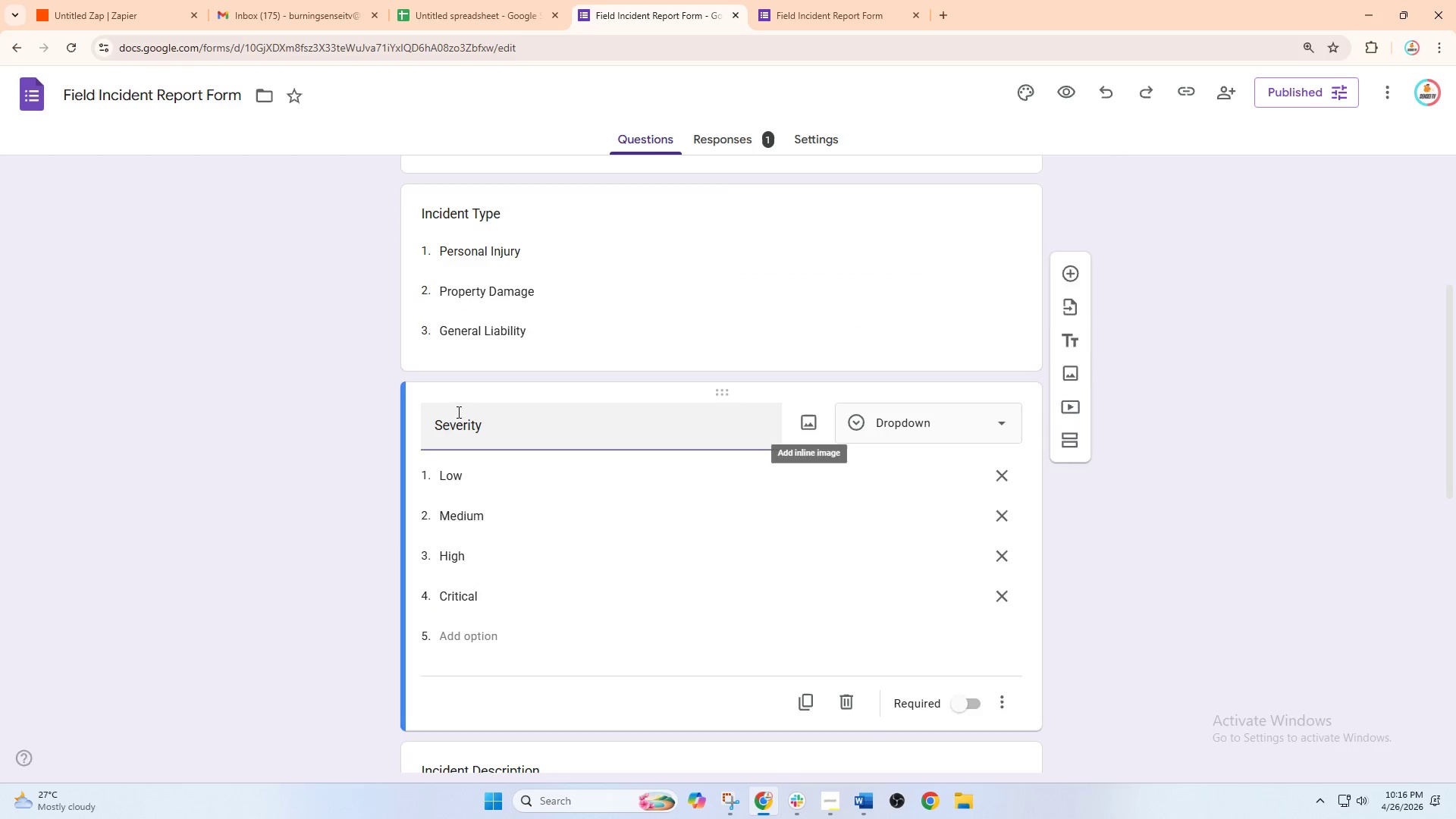 
key(Tab)
 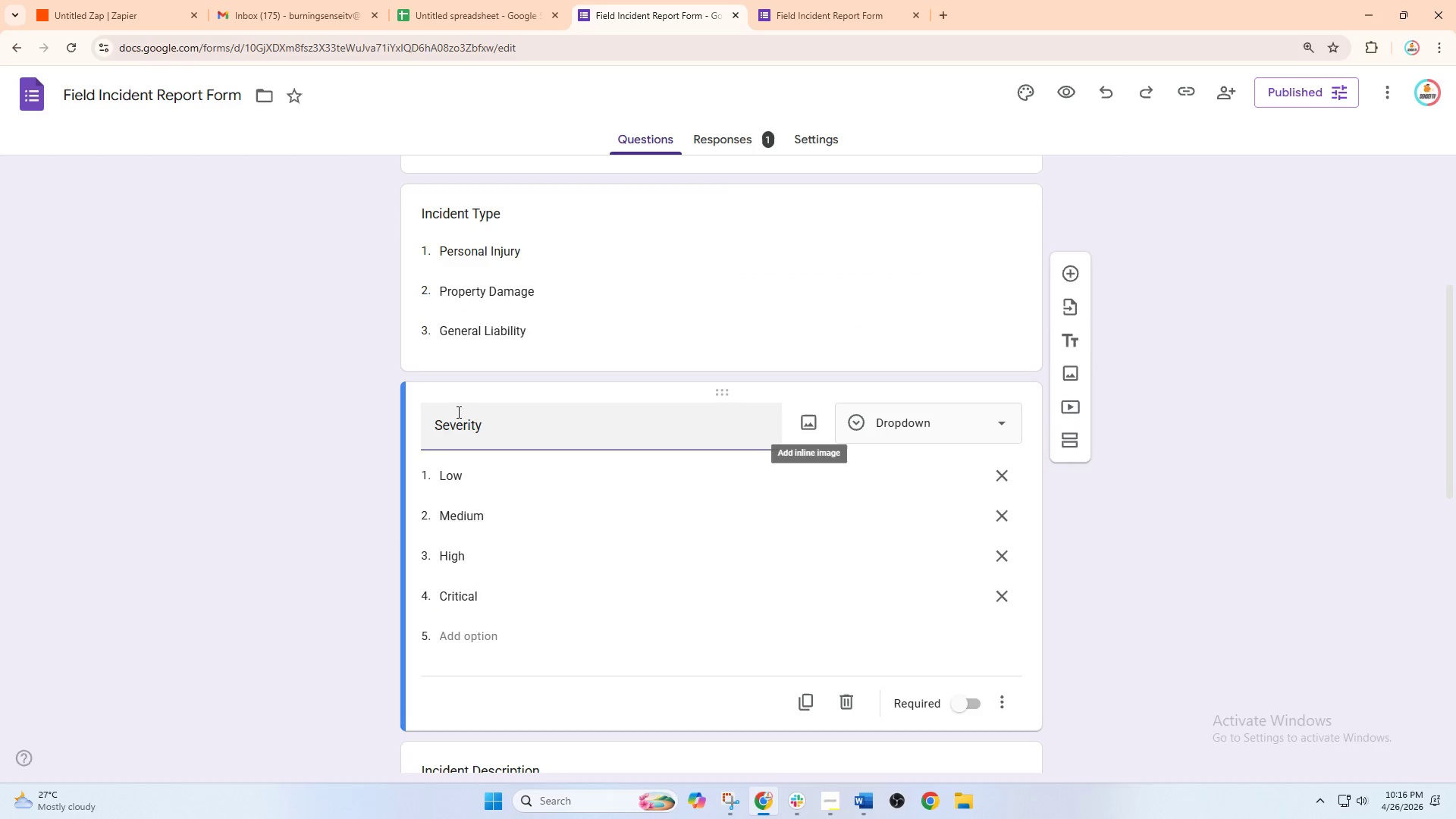 
key(Tab)
 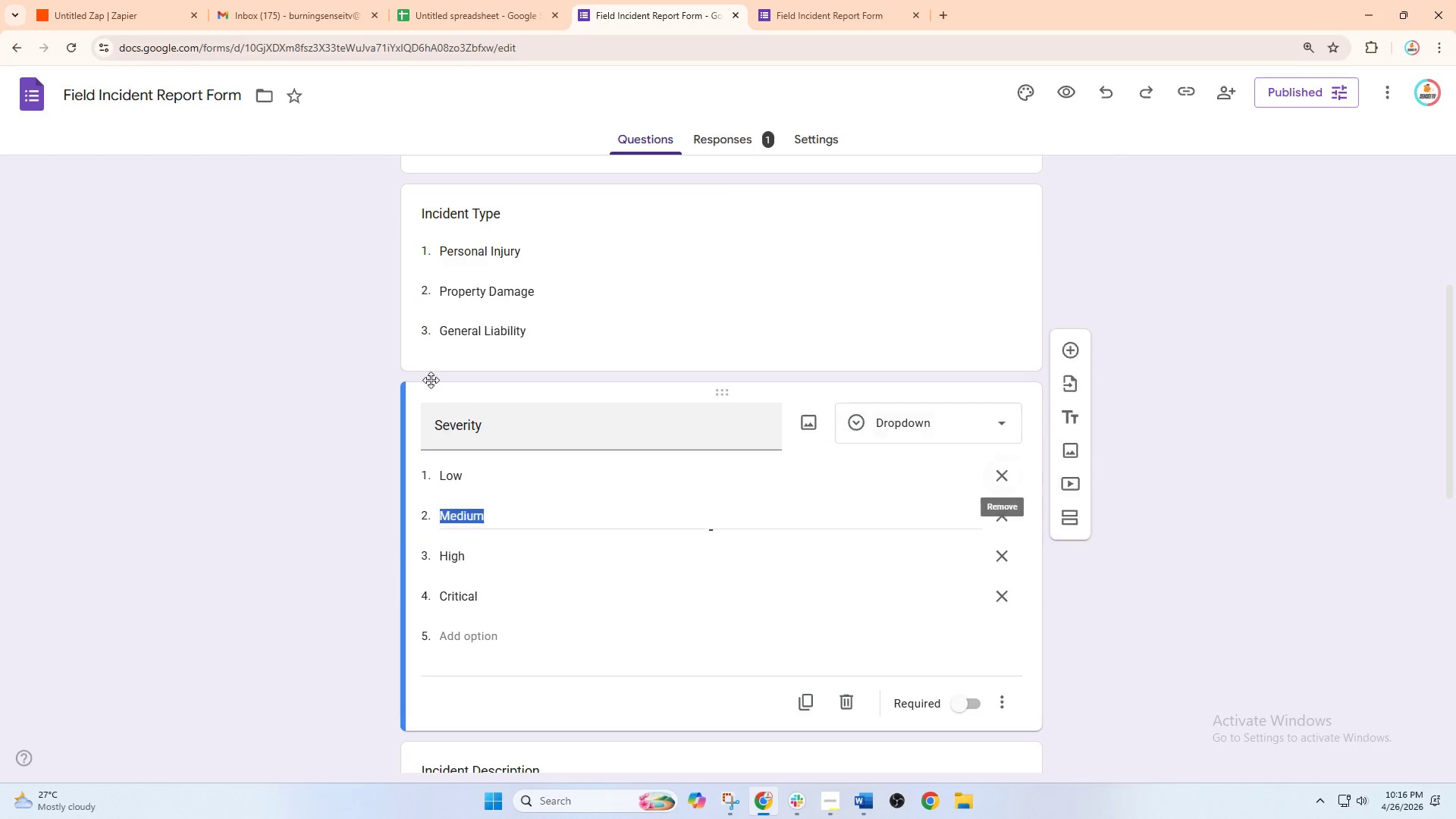 
key(Tab)
 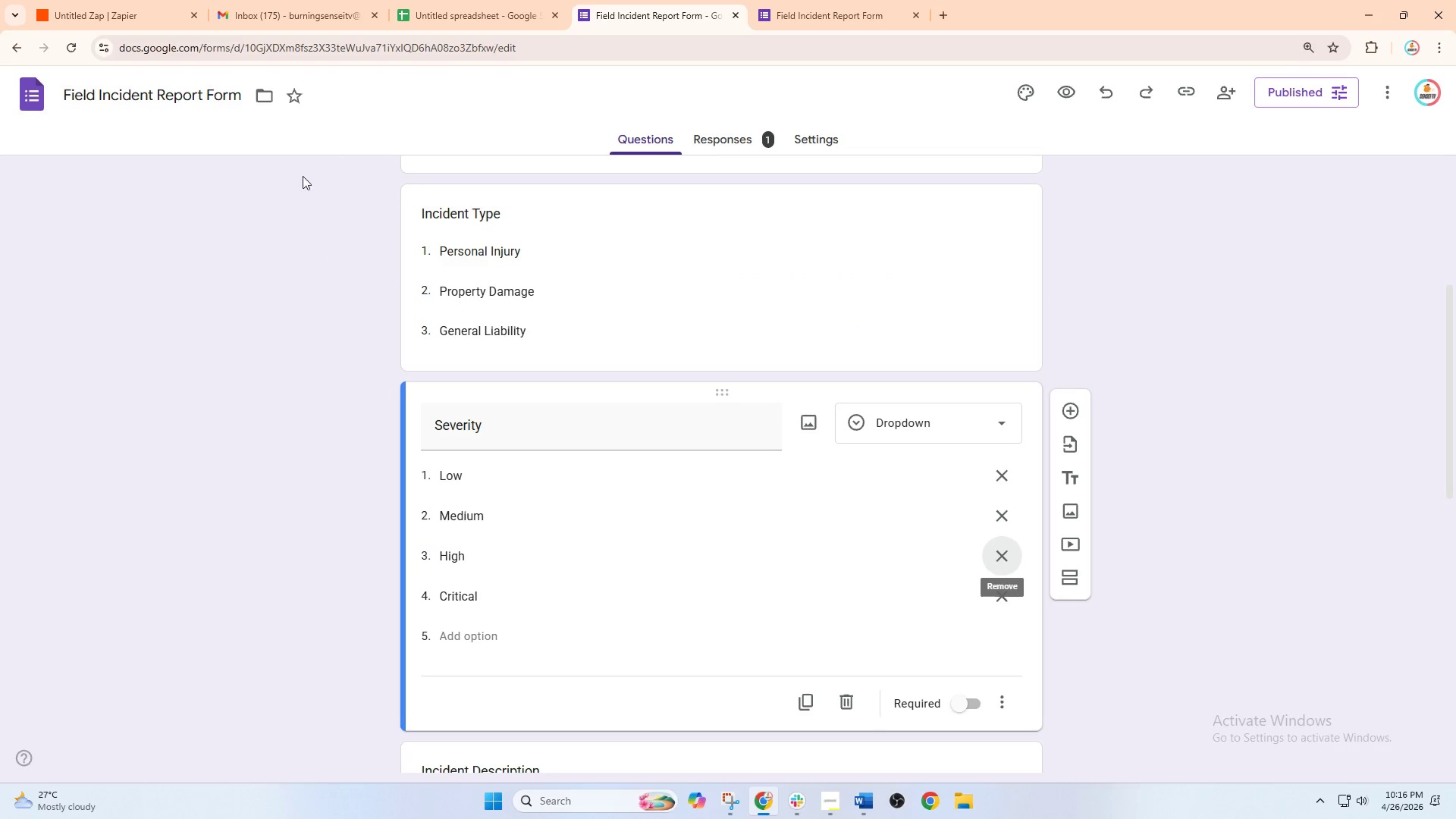 
hold_key(key=Tab, duration=1.5)
 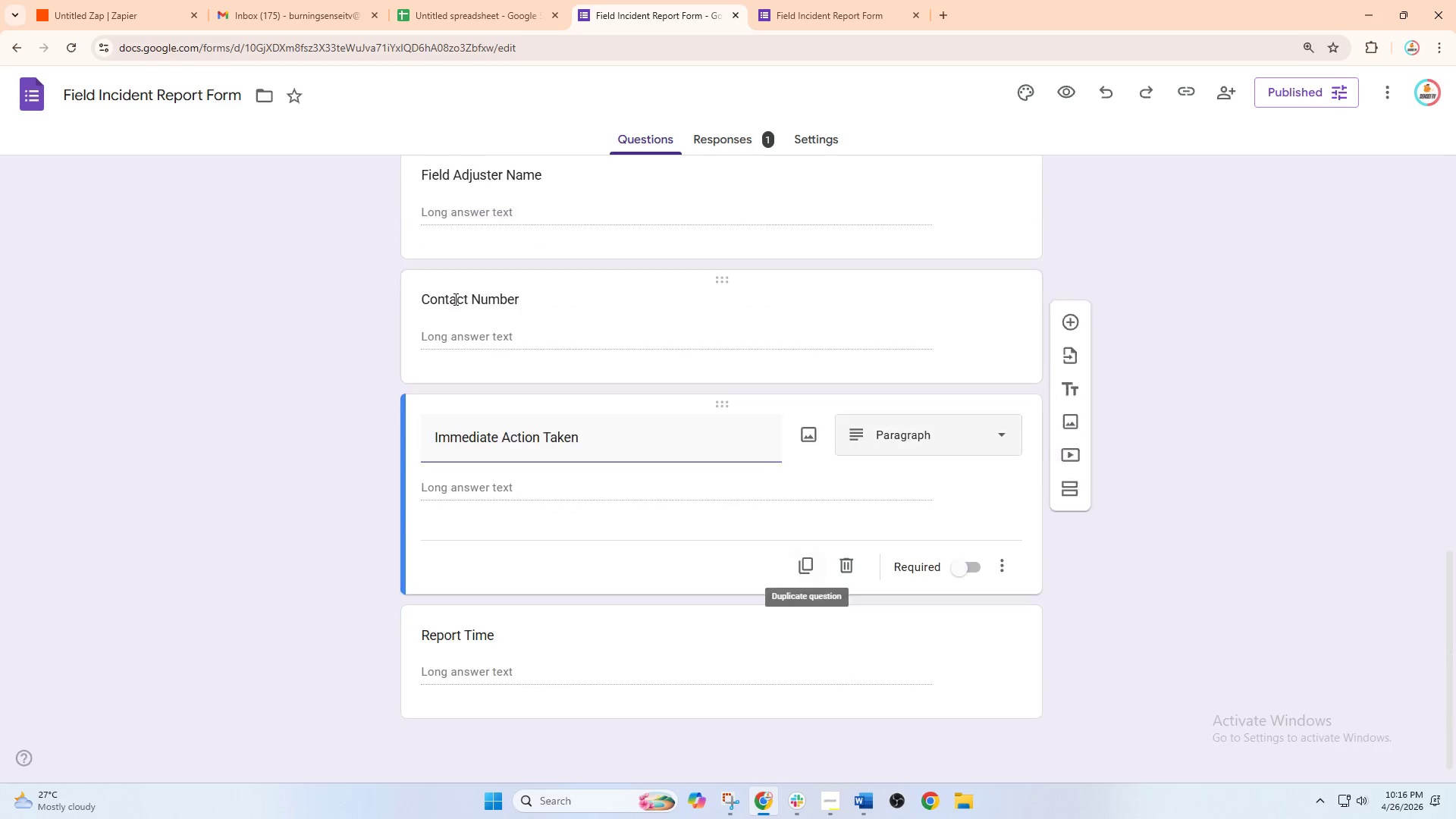 
hold_key(key=Tab, duration=1.5)
 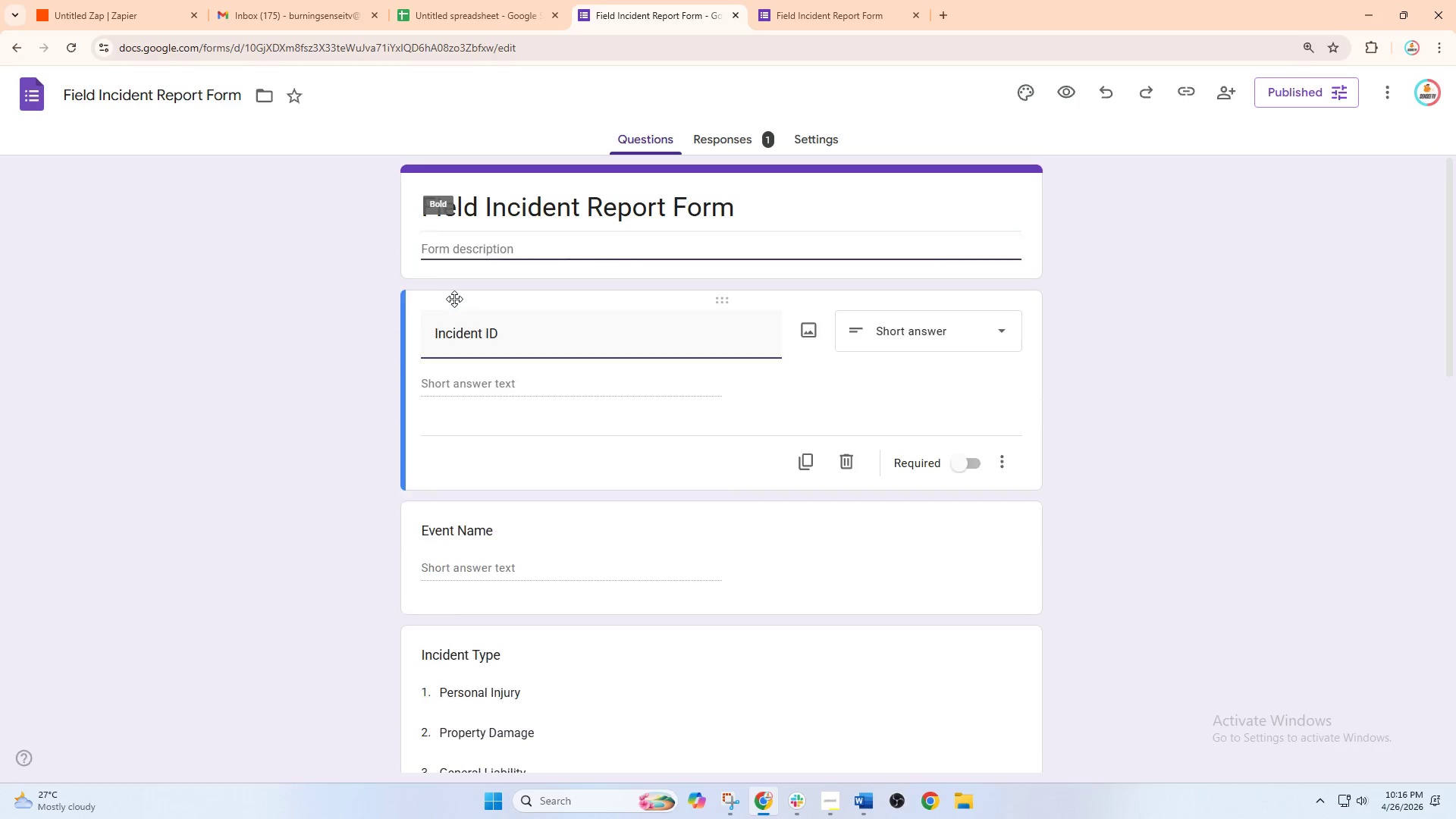 
hold_key(key=Tab, duration=1.5)
 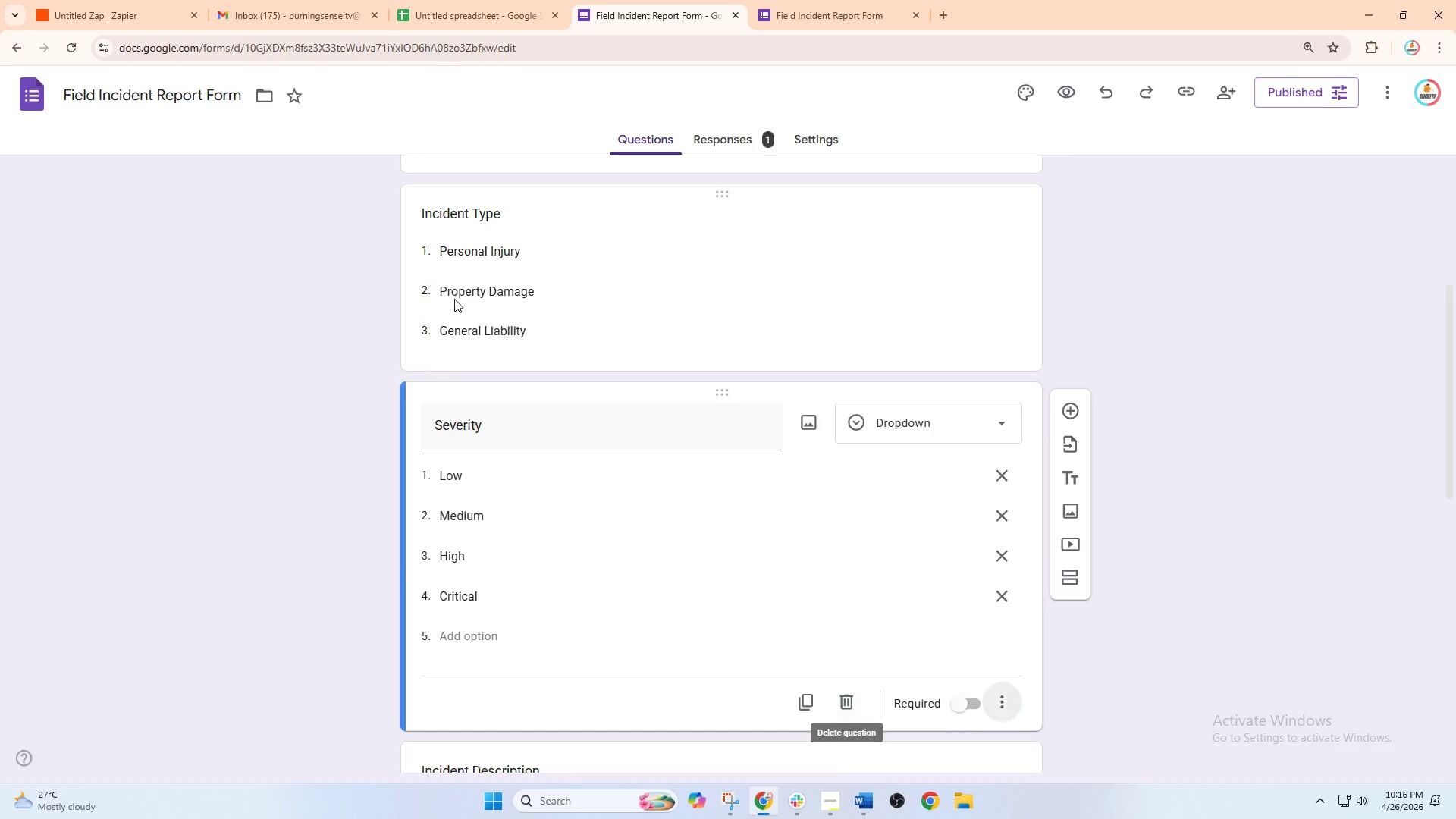 
hold_key(key=Tab, duration=1.5)
 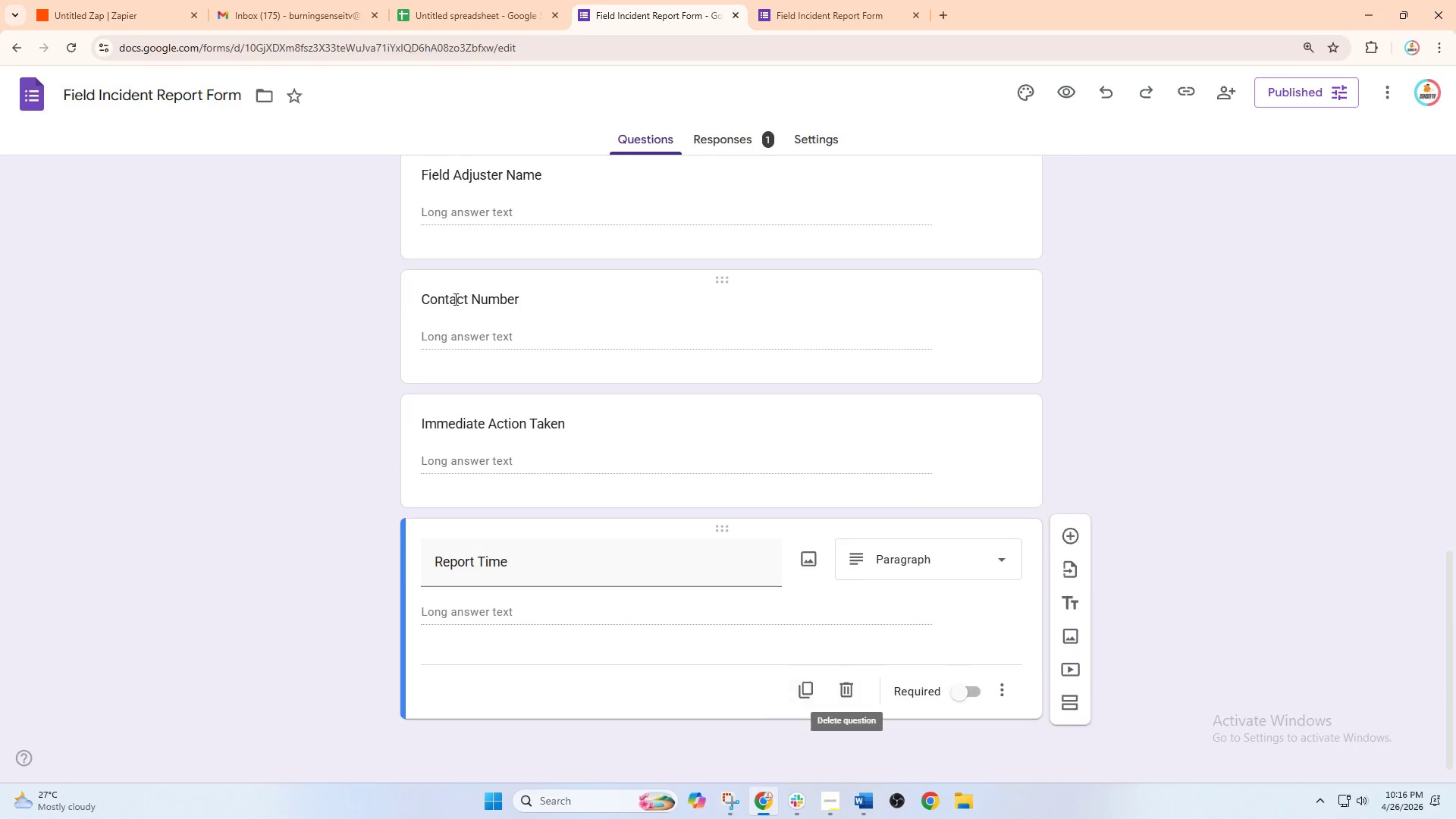 
hold_key(key=Tab, duration=1.36)
 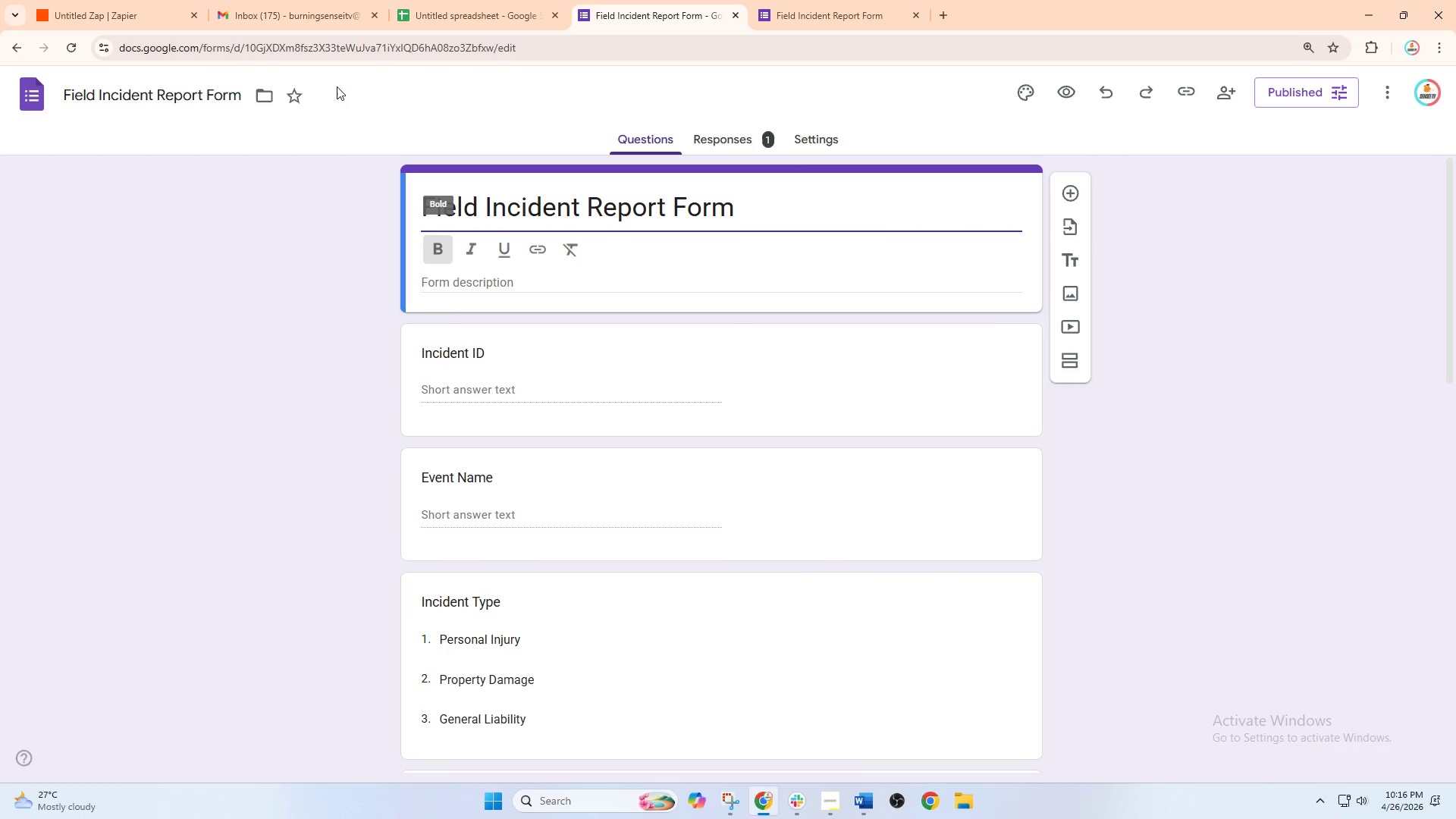 
left_click([320, 0])
 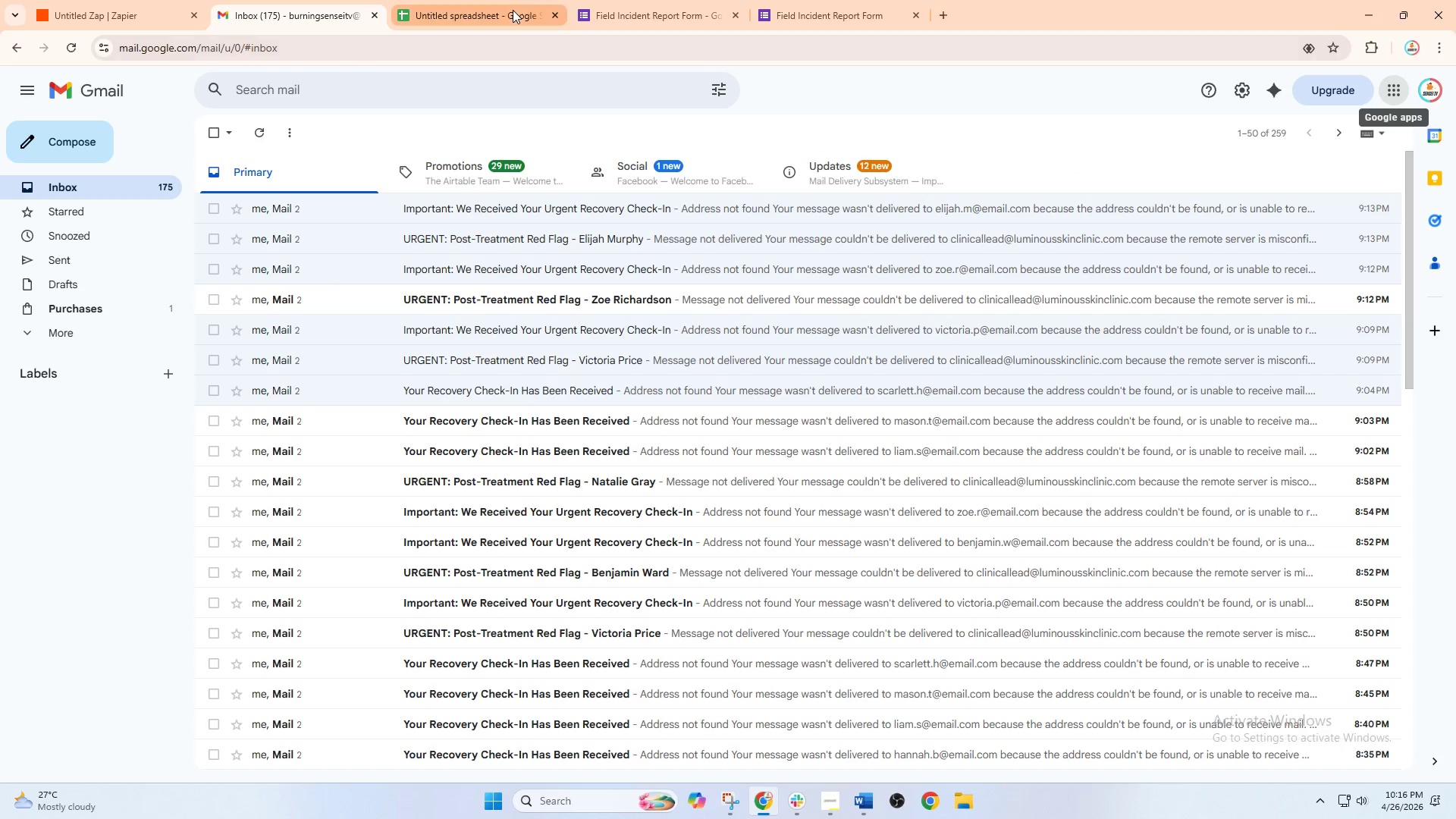 
left_click([513, 10])
 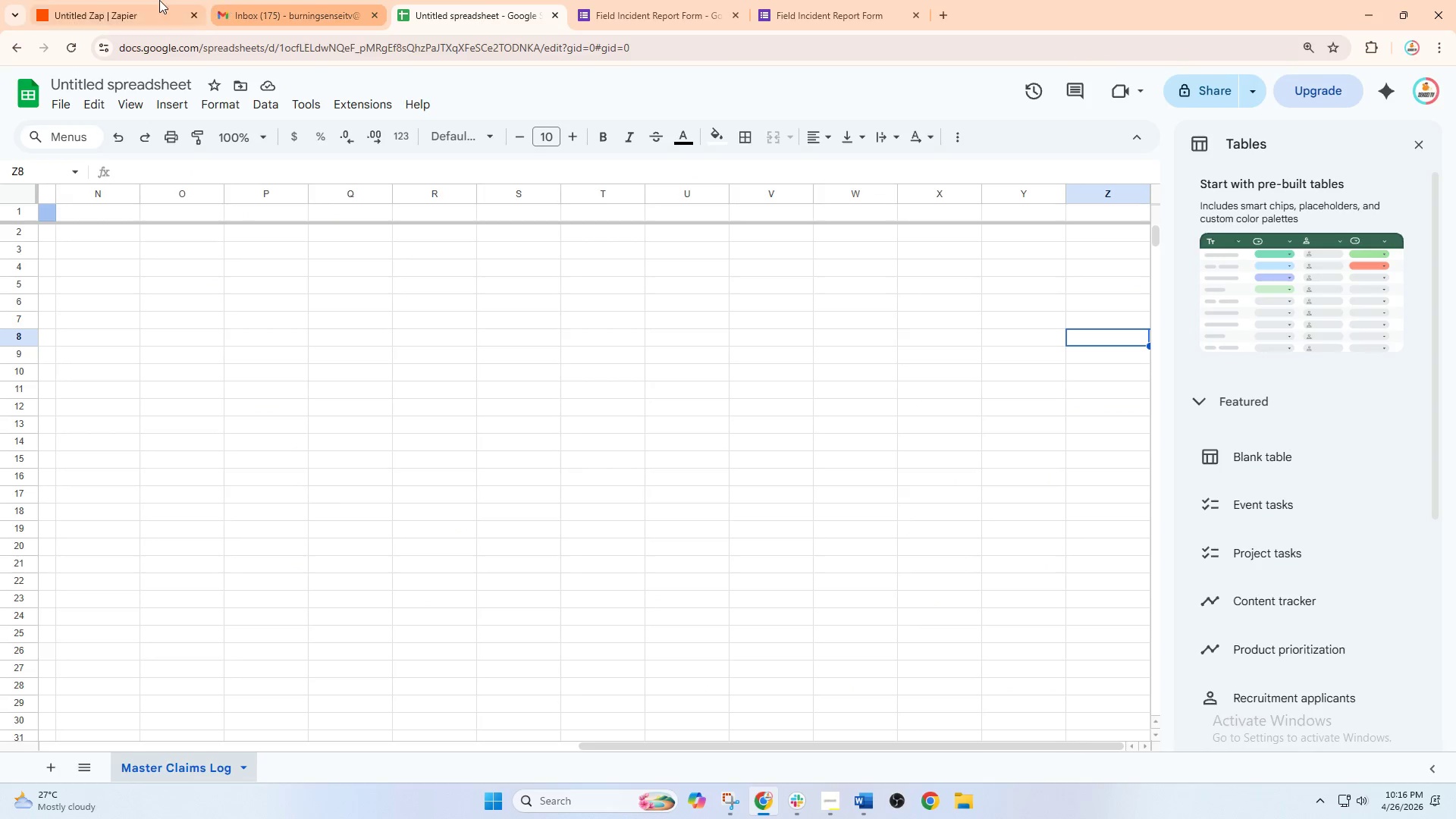 
left_click([146, 0])
 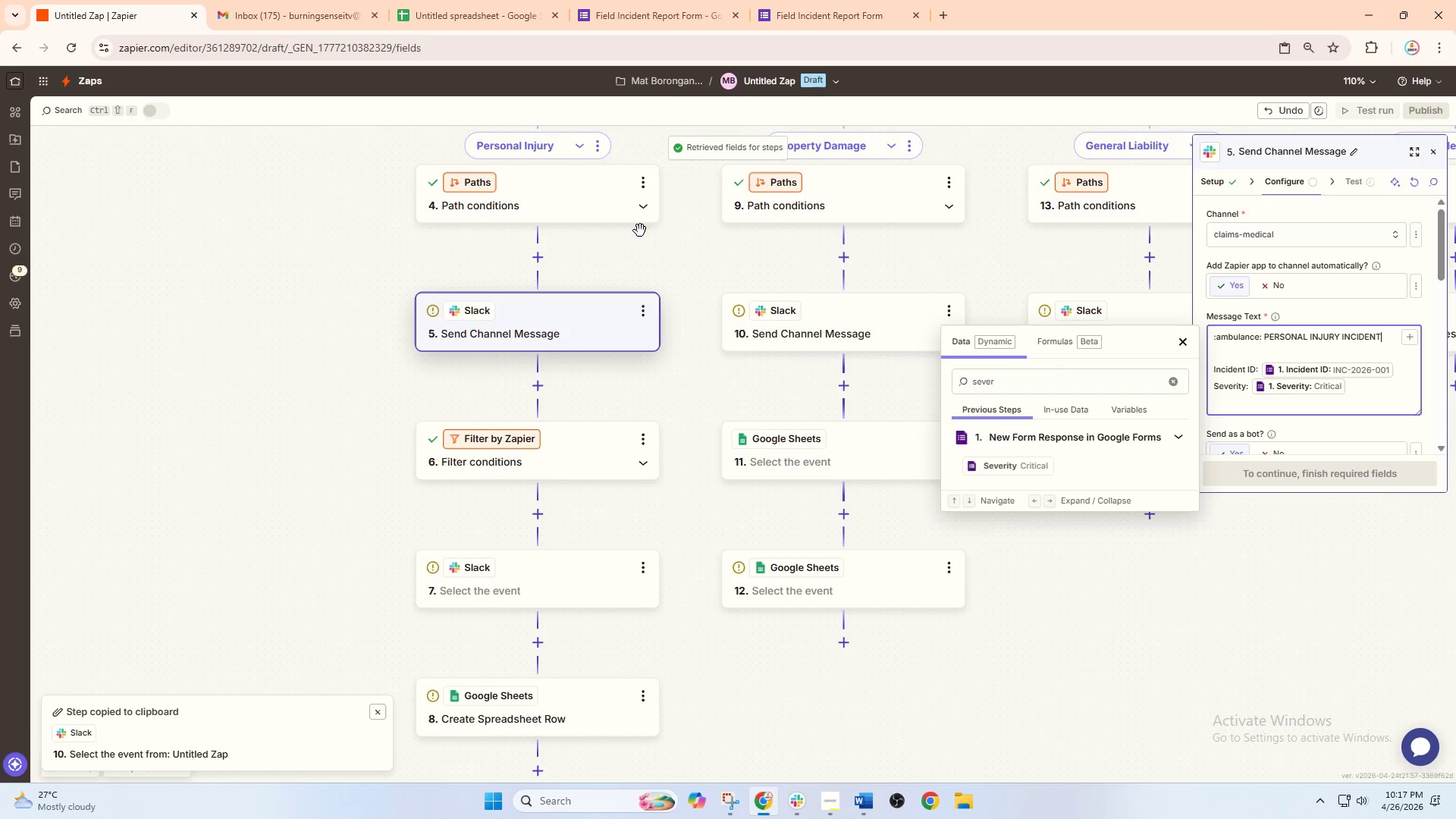 
wait(17.27)
 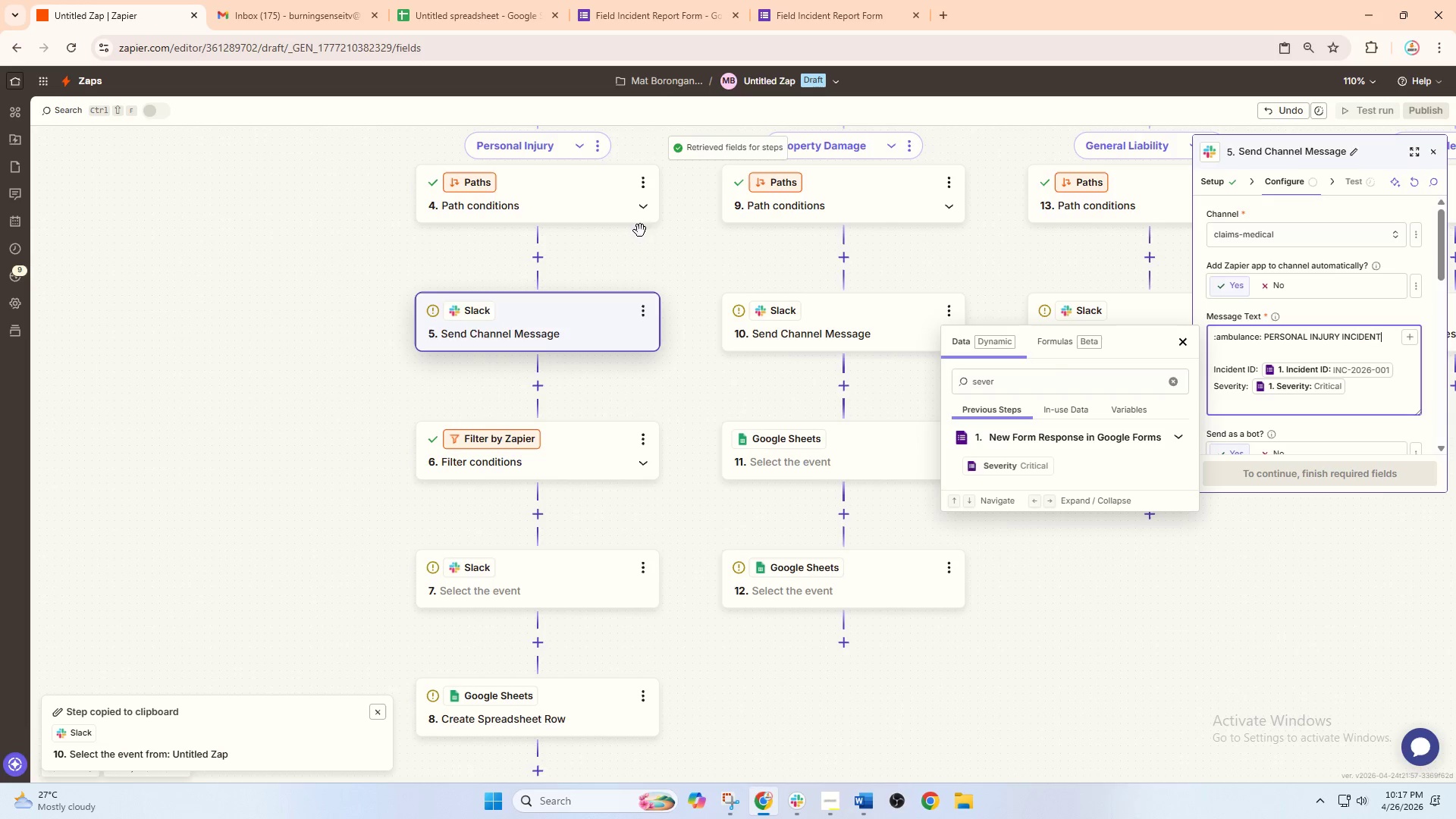 
left_click([813, 0])
 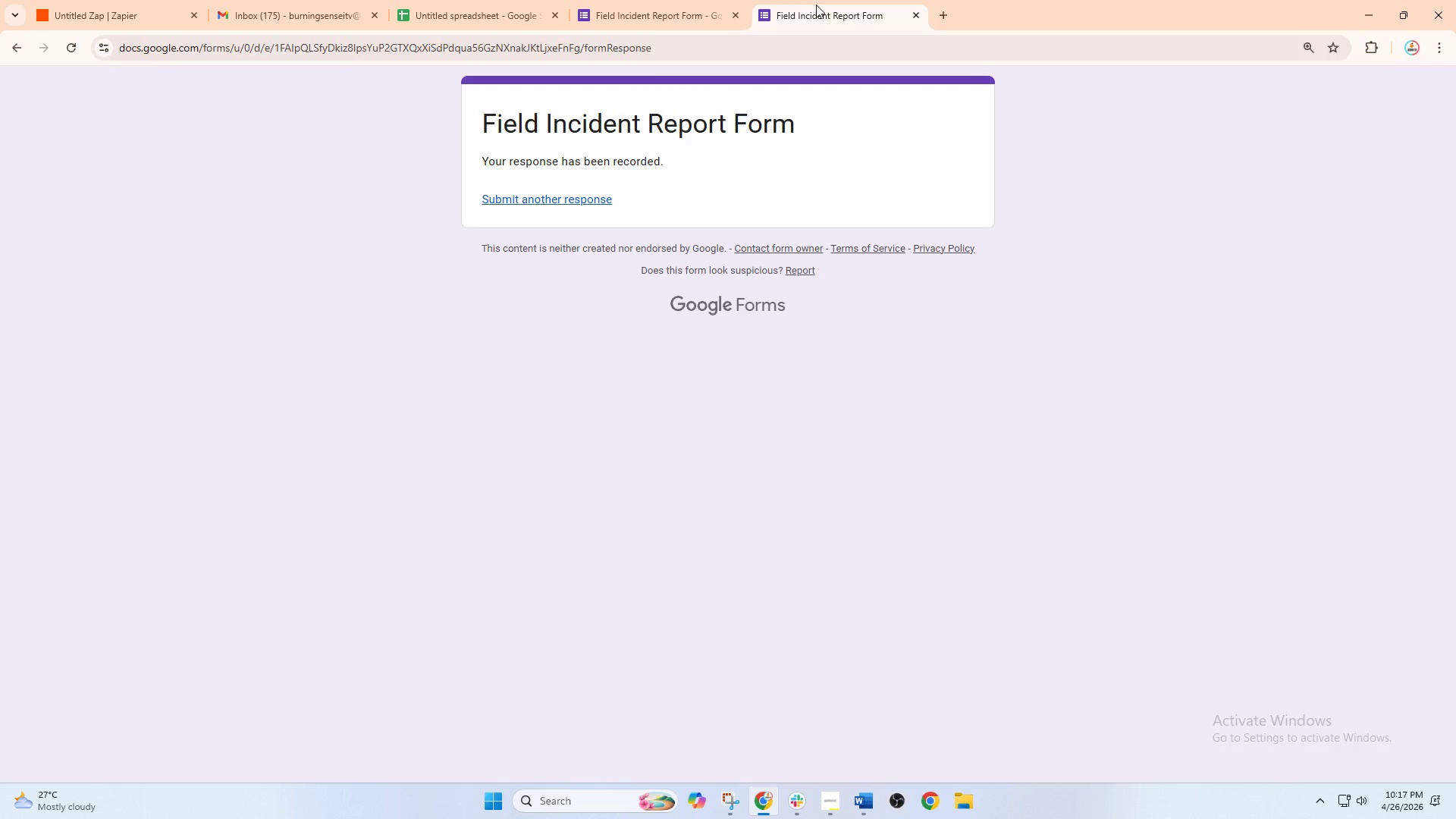 
hold_key(key=Tab, duration=0.38)
 